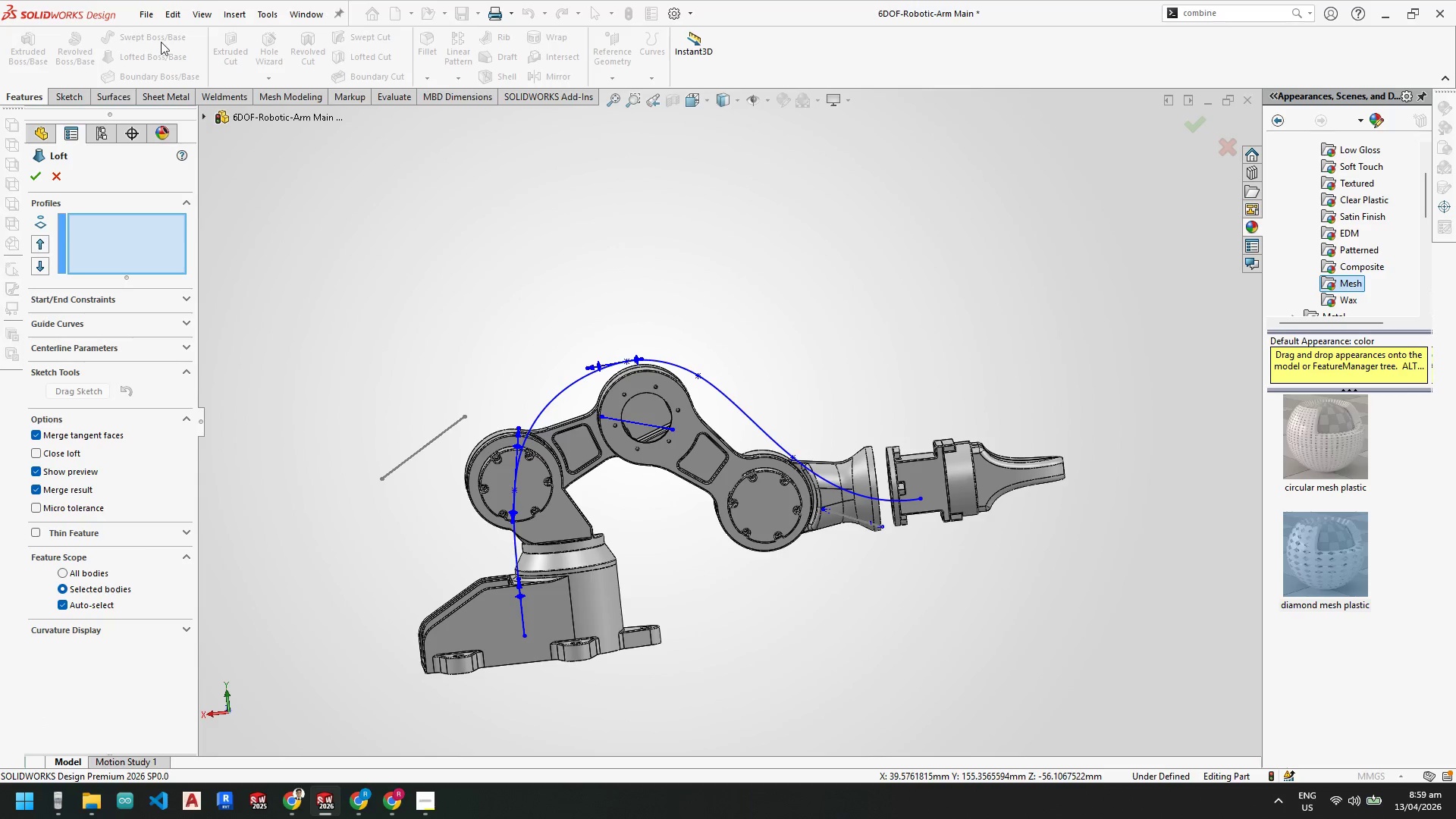 
key(Escape)
 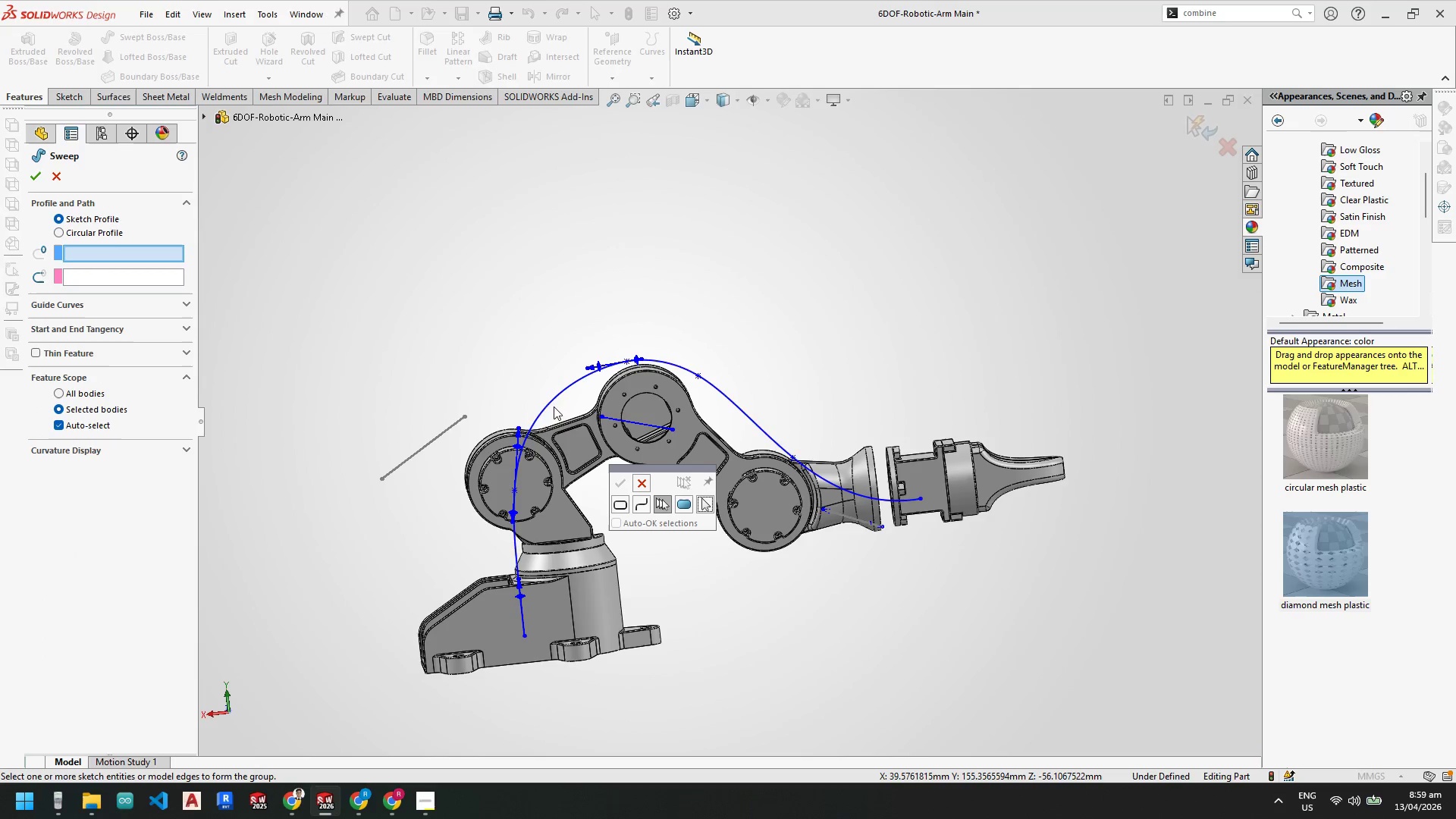 
left_click([551, 403])
 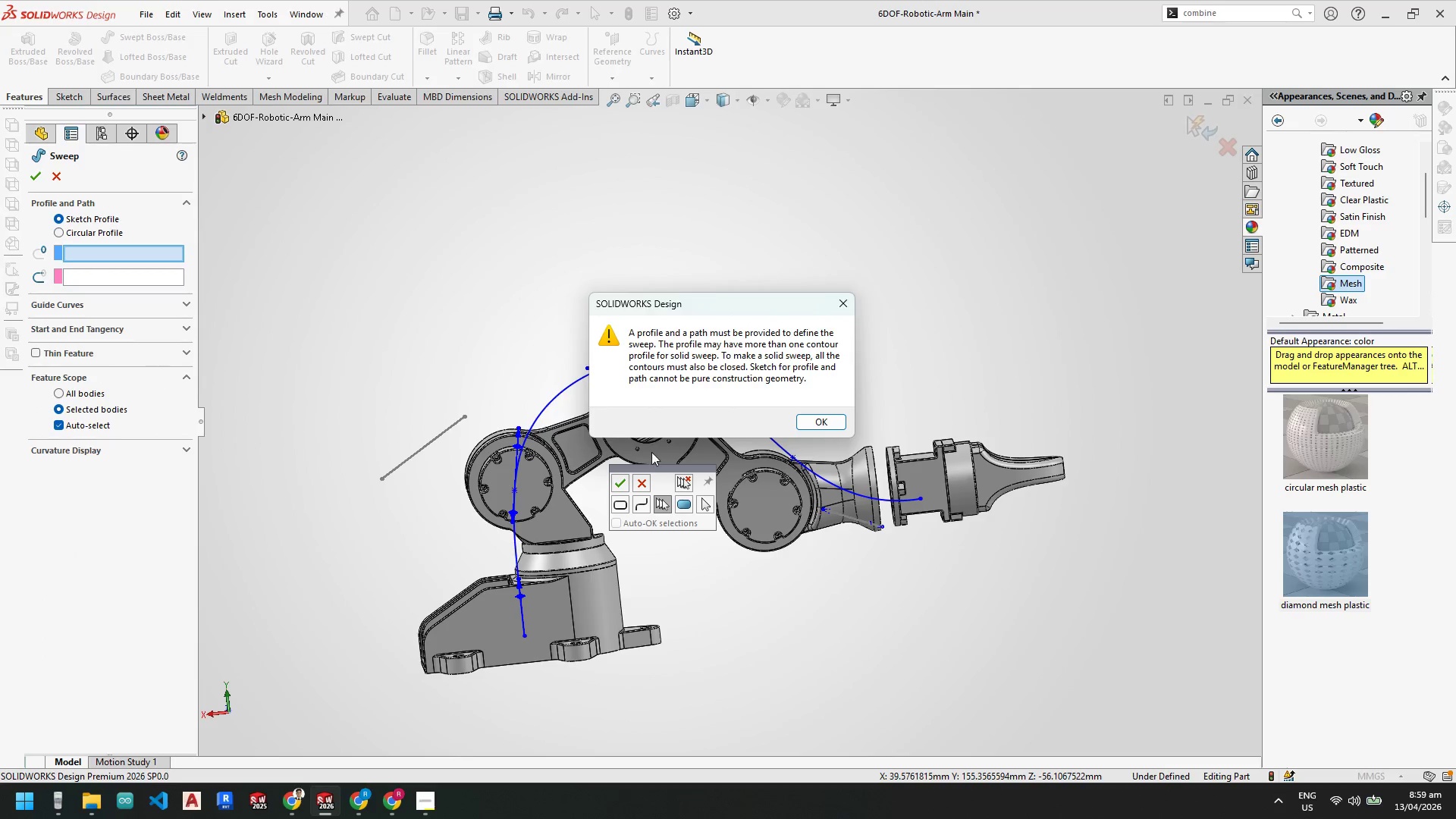 
left_click([825, 422])
 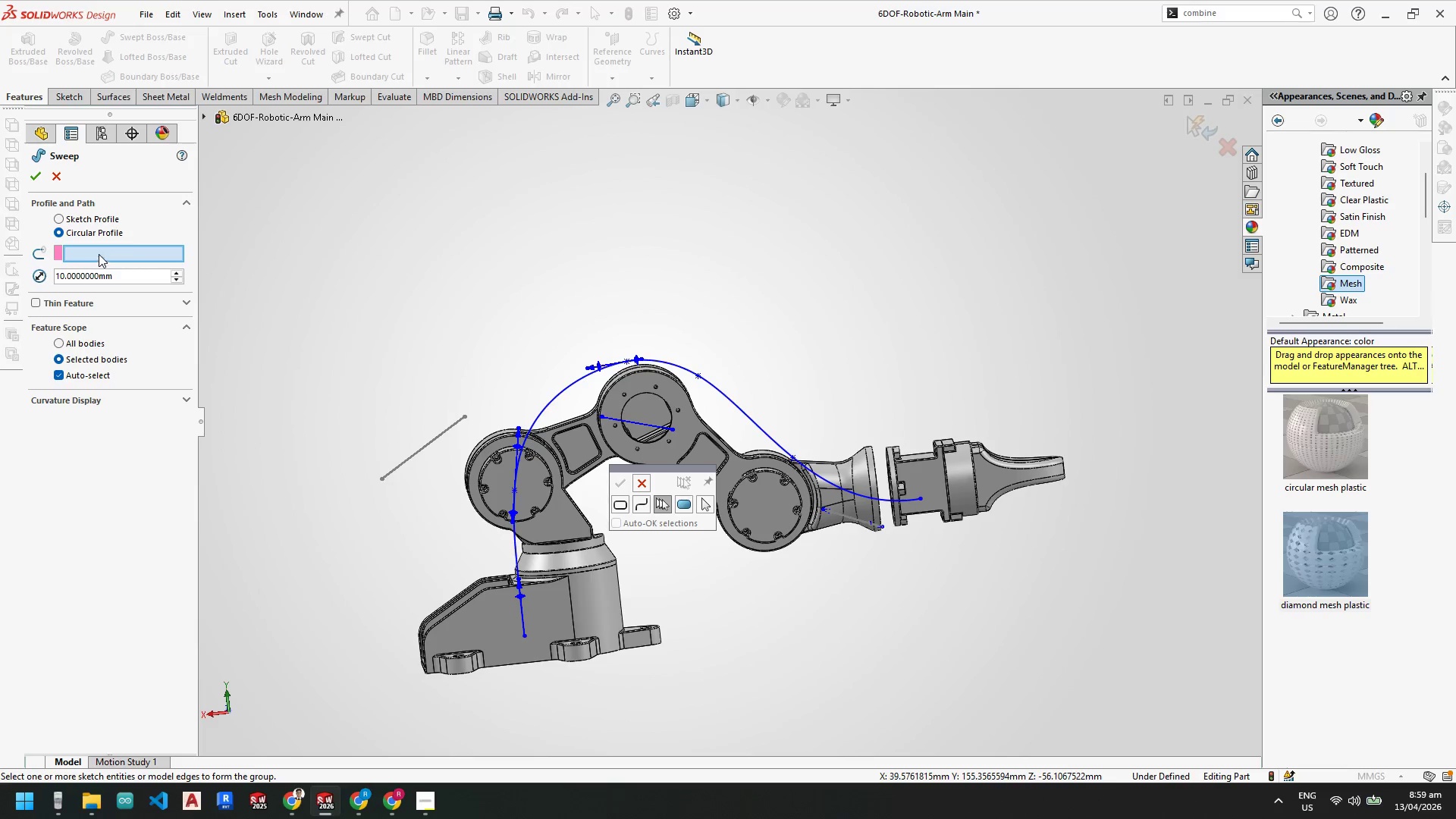 
left_click([540, 418])
 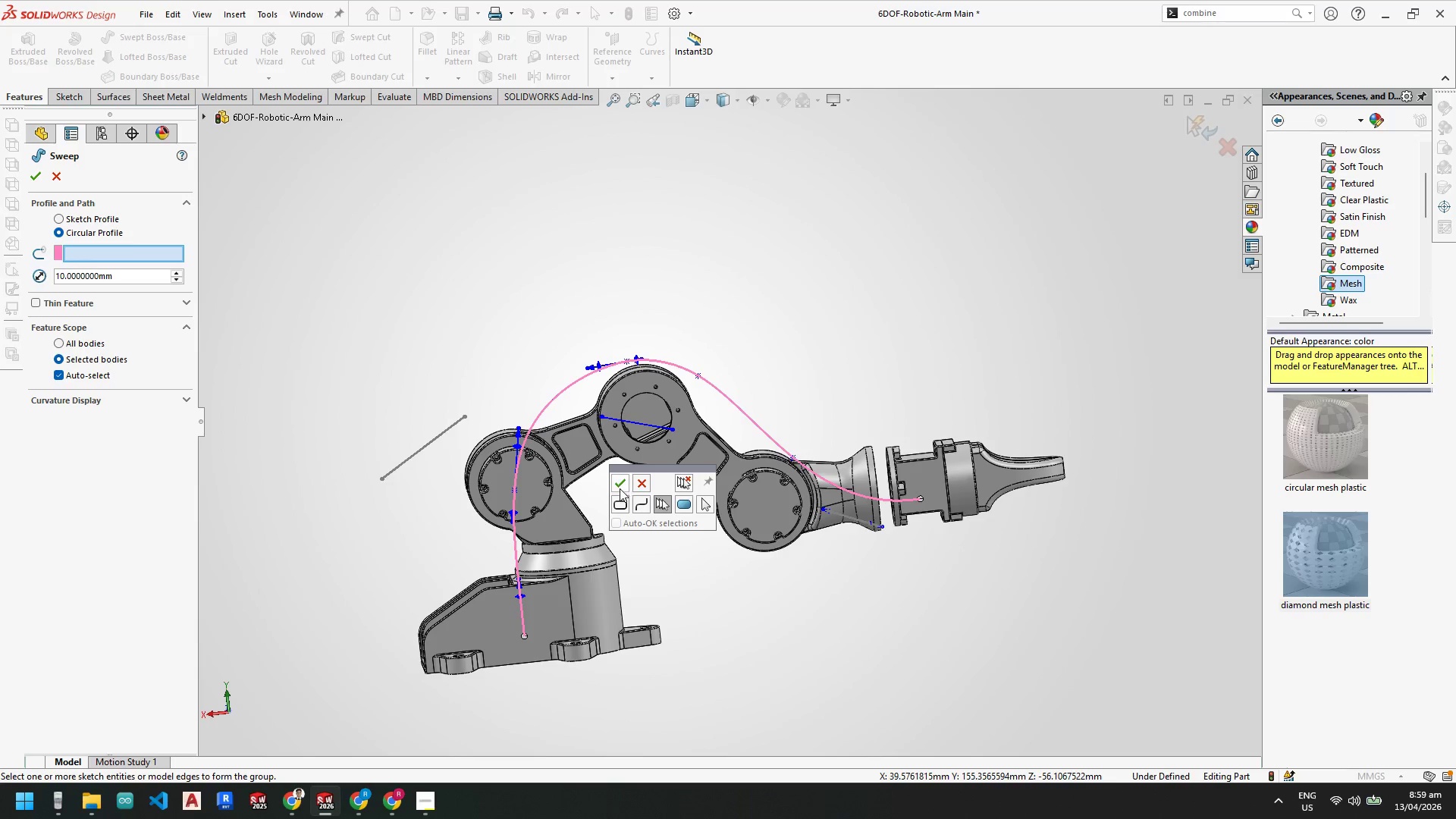 
left_click([622, 482])
 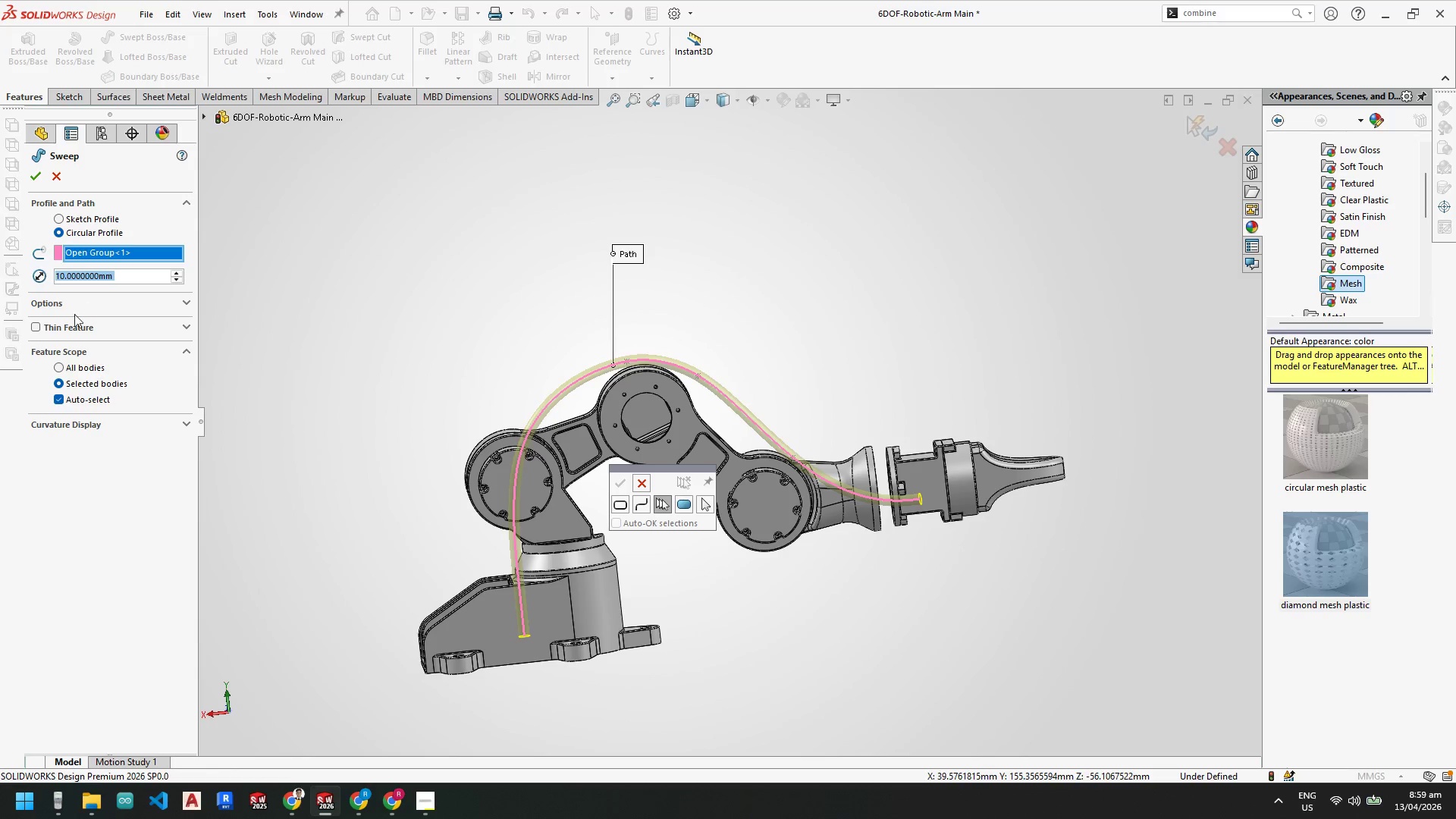 
left_click([36, 328])
 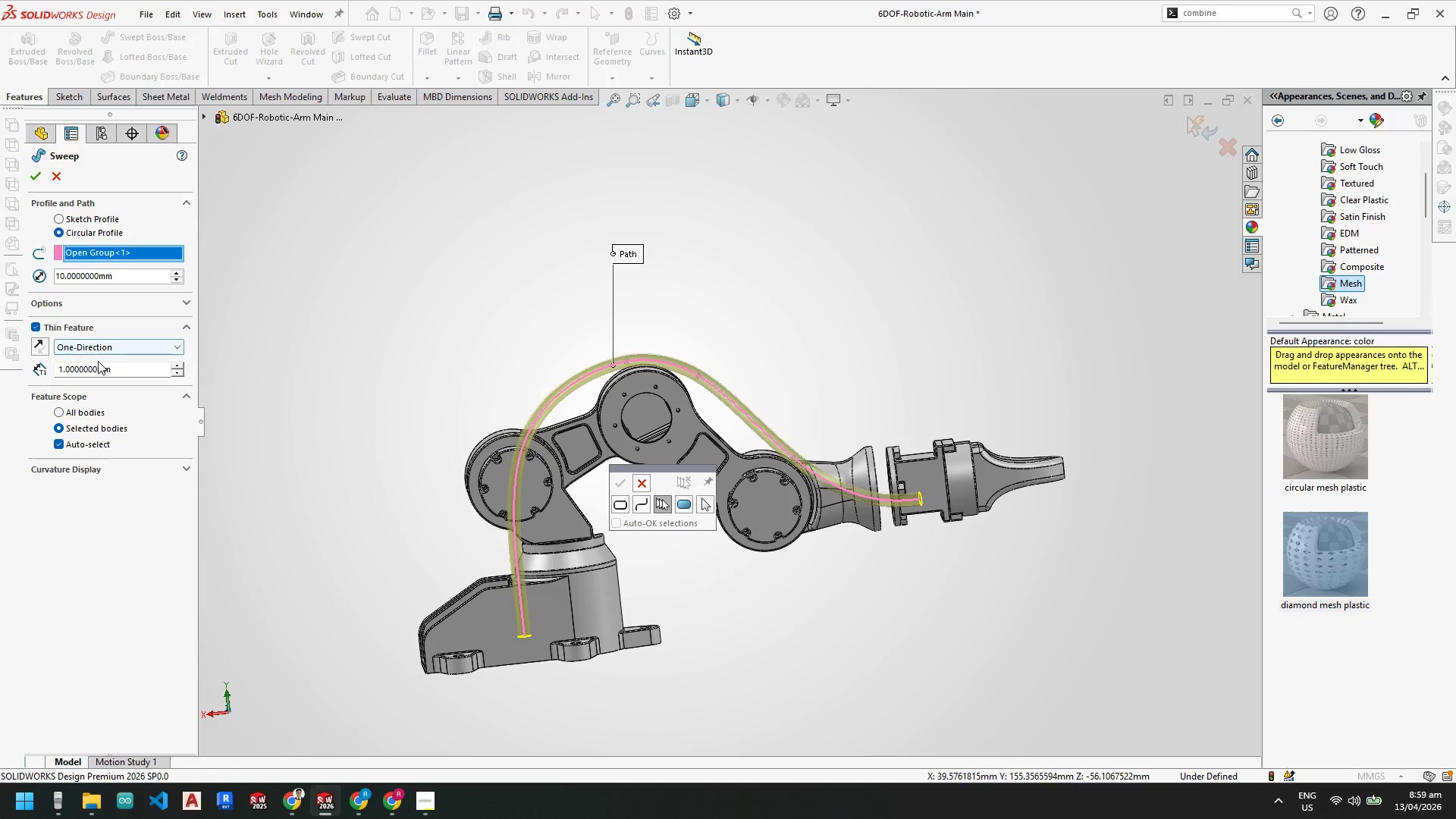 
mouse_move([132, 369])
 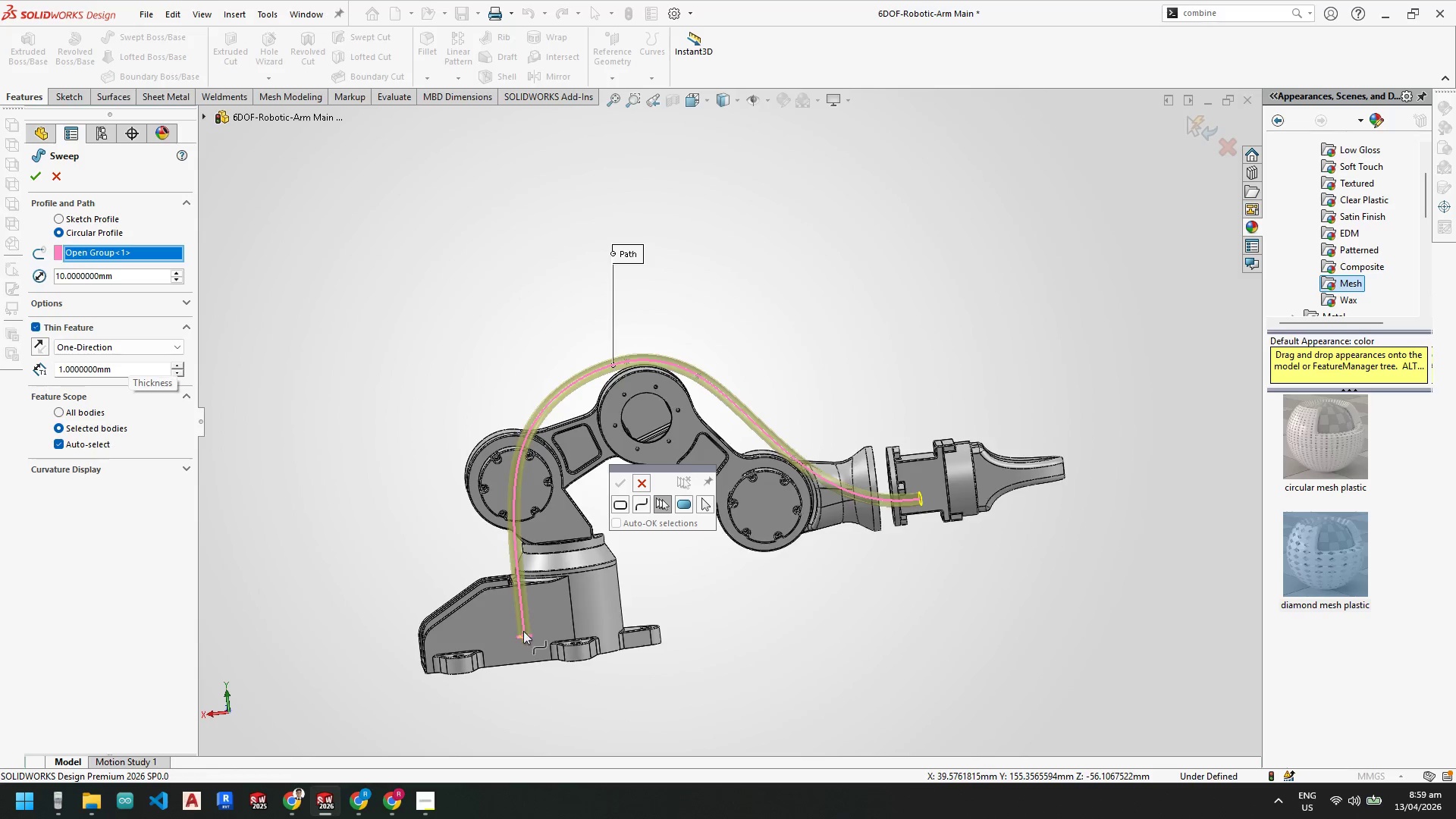 
scroll: coordinate [566, 457], scroll_direction: down, amount: 14.0
 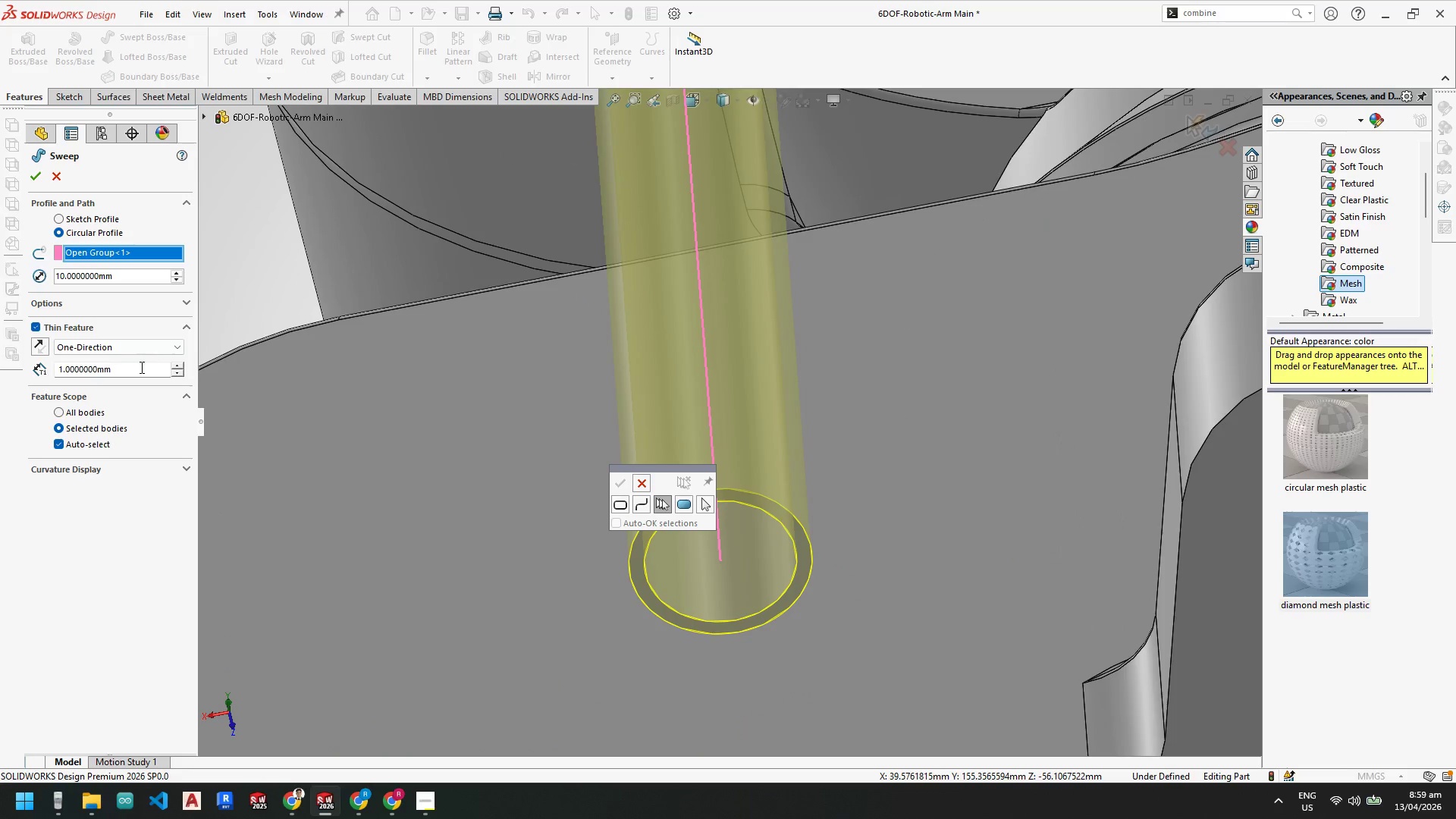 
left_click_drag(start_coordinate=[143, 368], to_coordinate=[0, 345])
 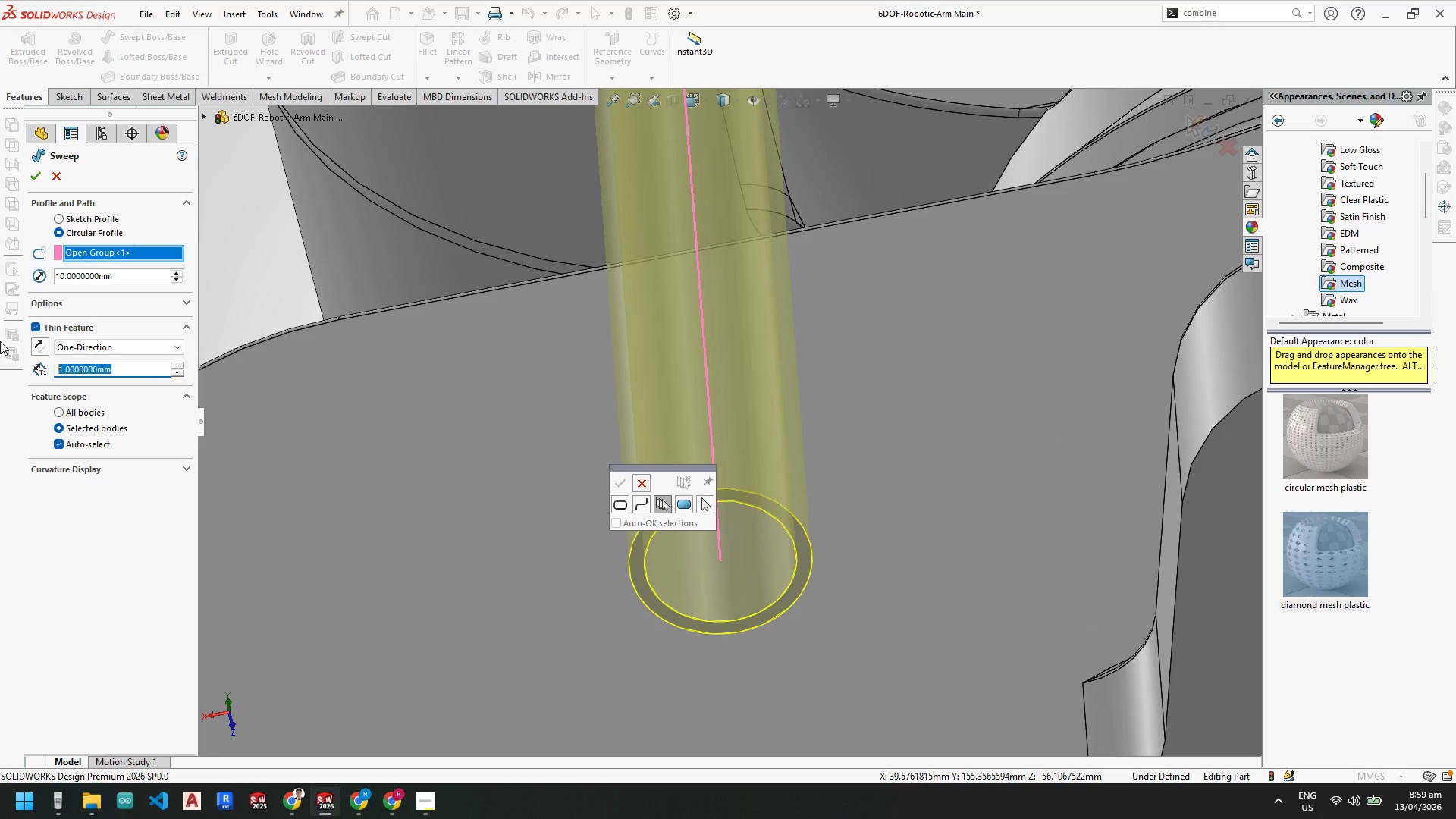 
key(Numpad0)
 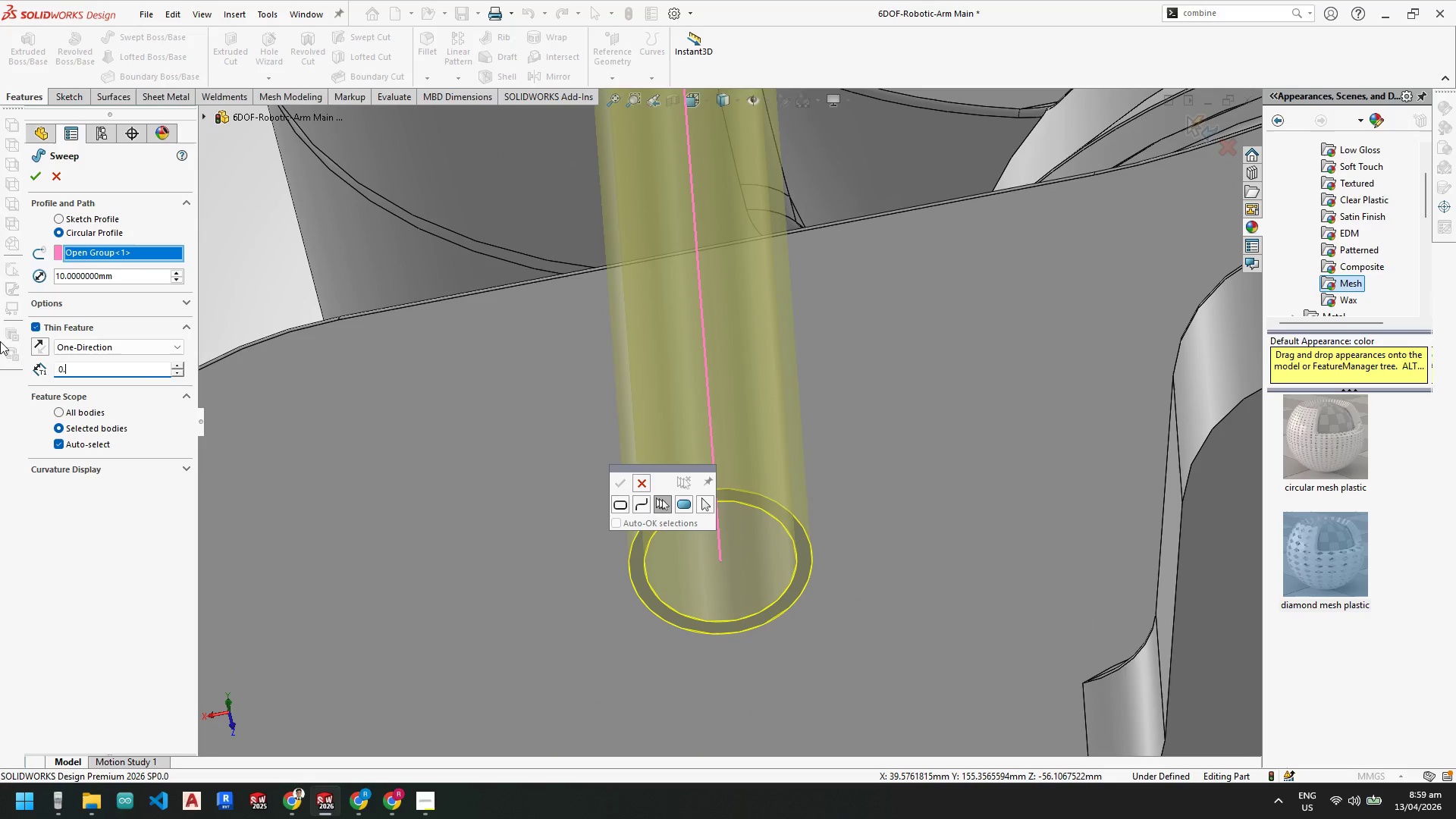 
key(NumpadDecimal)
 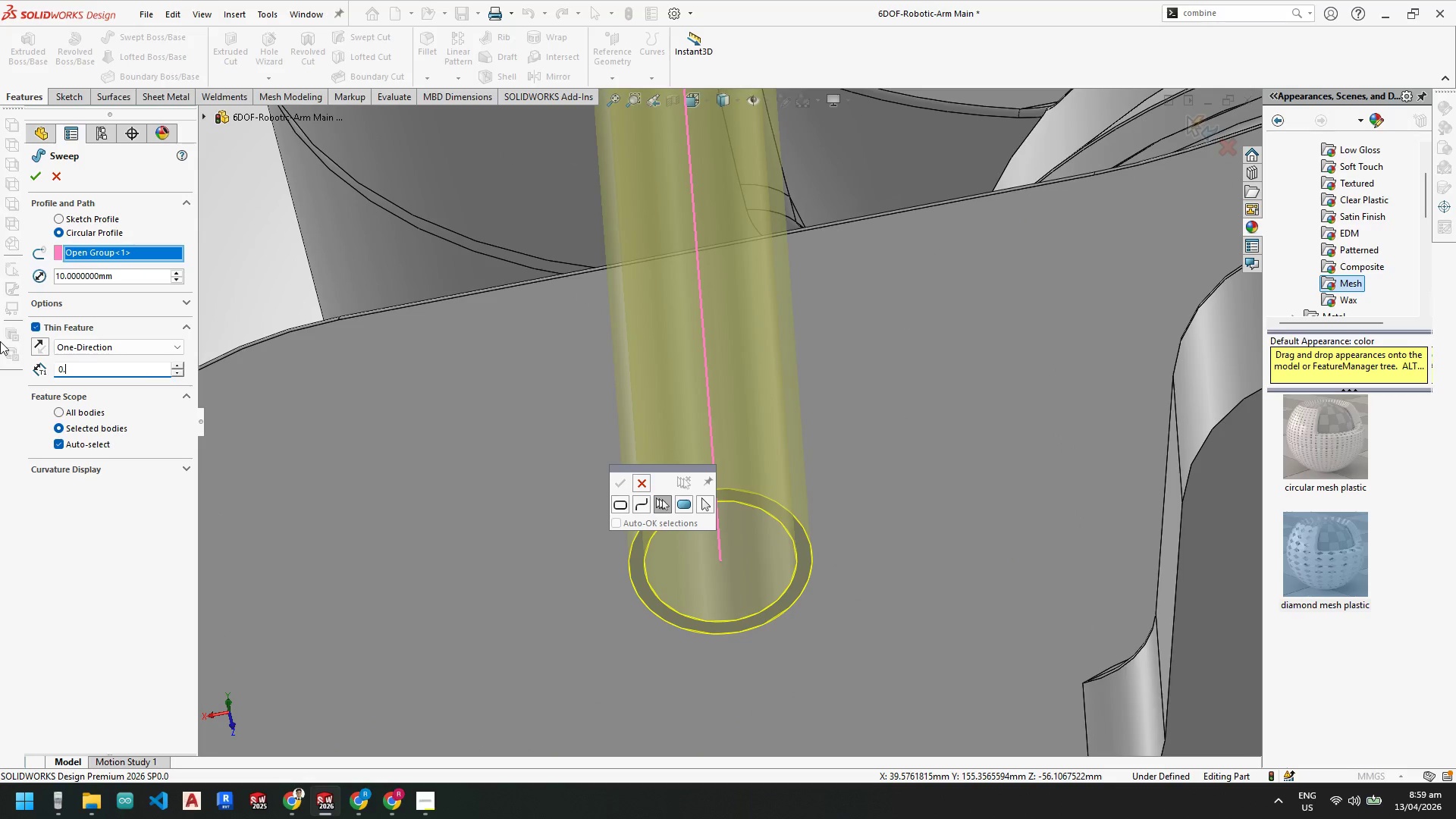 
key(Numpad5)
 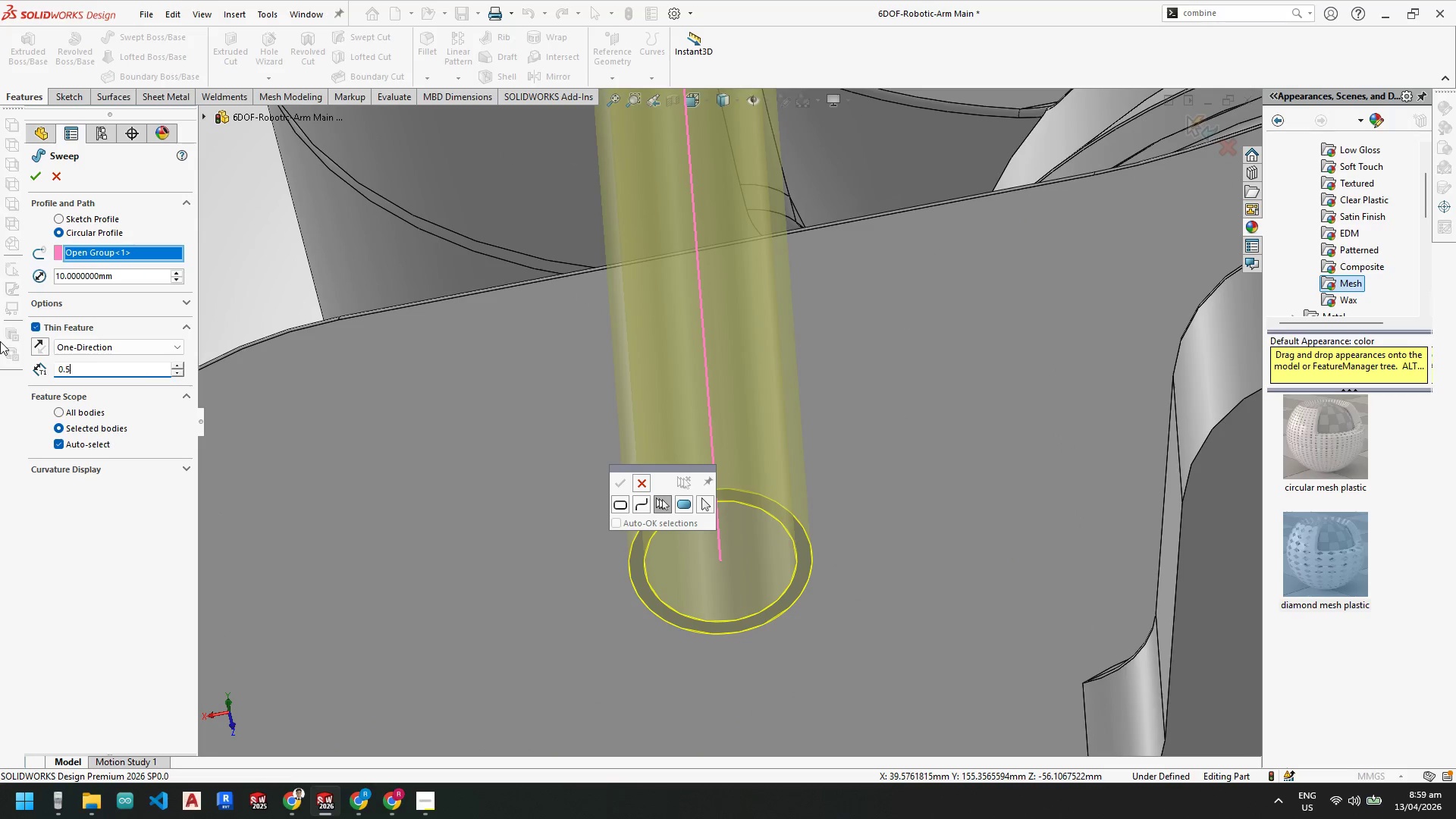 
key(NumpadEnter)
 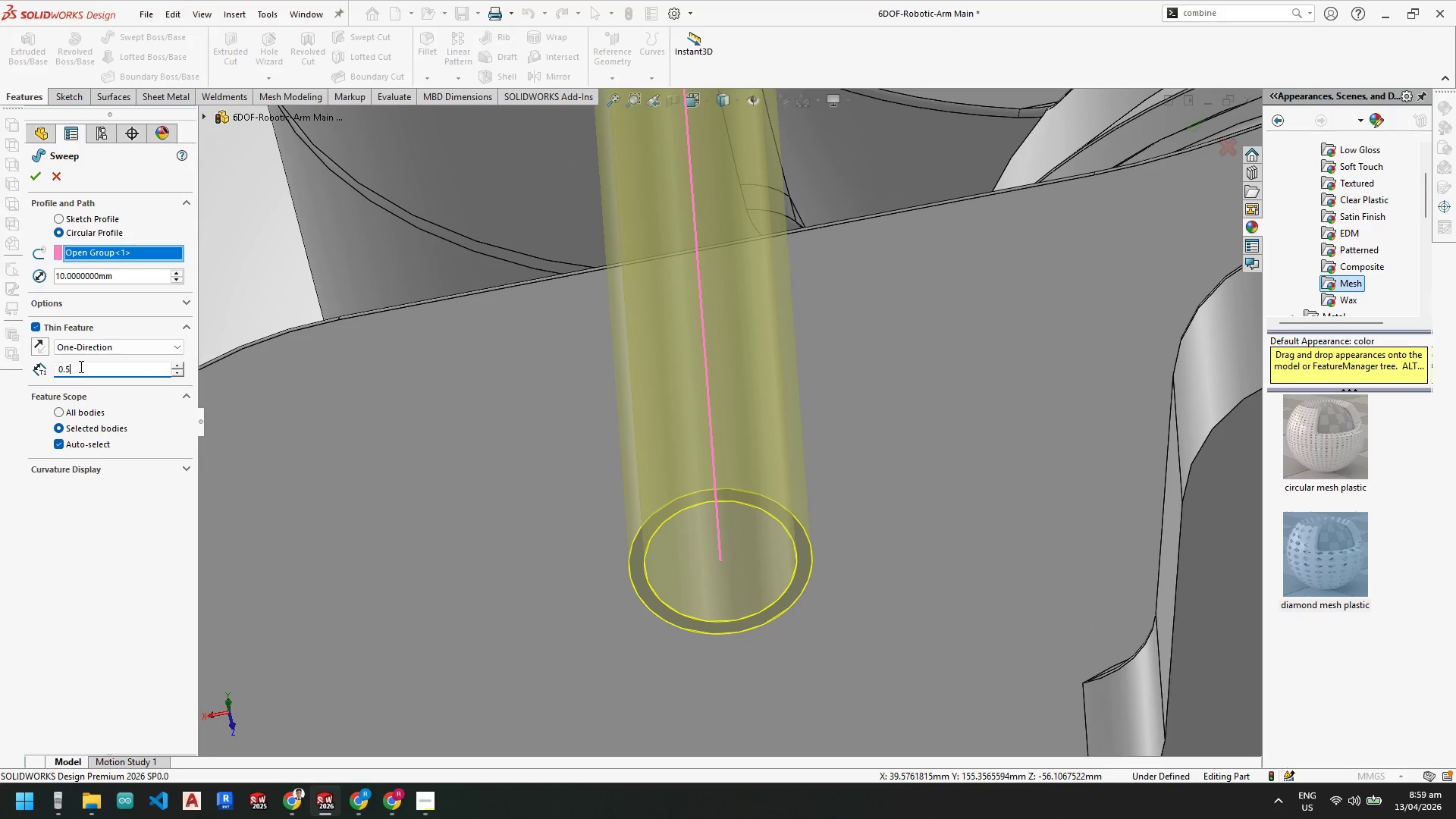 
left_click([89, 633])
 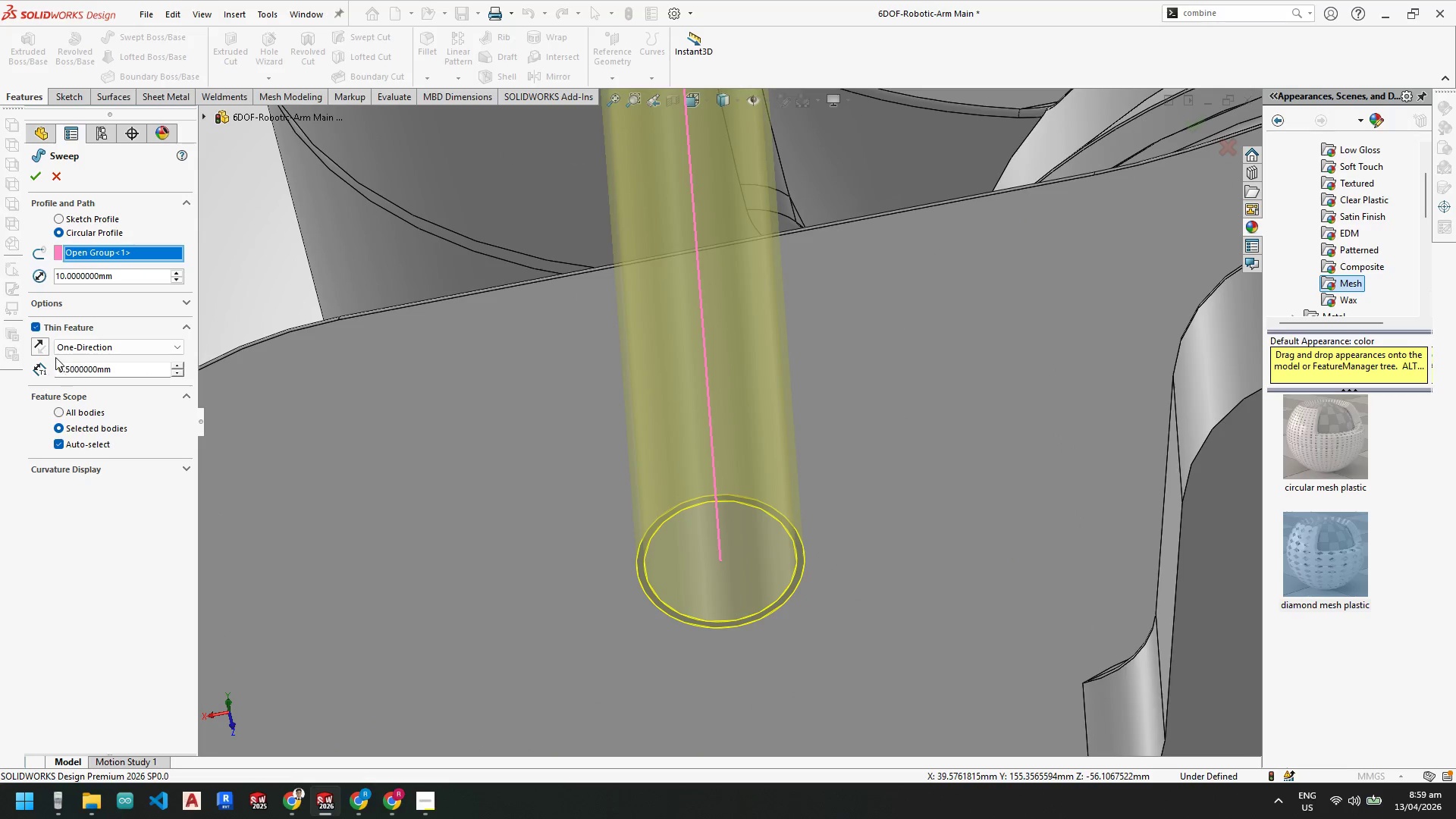 
left_click([42, 346])
 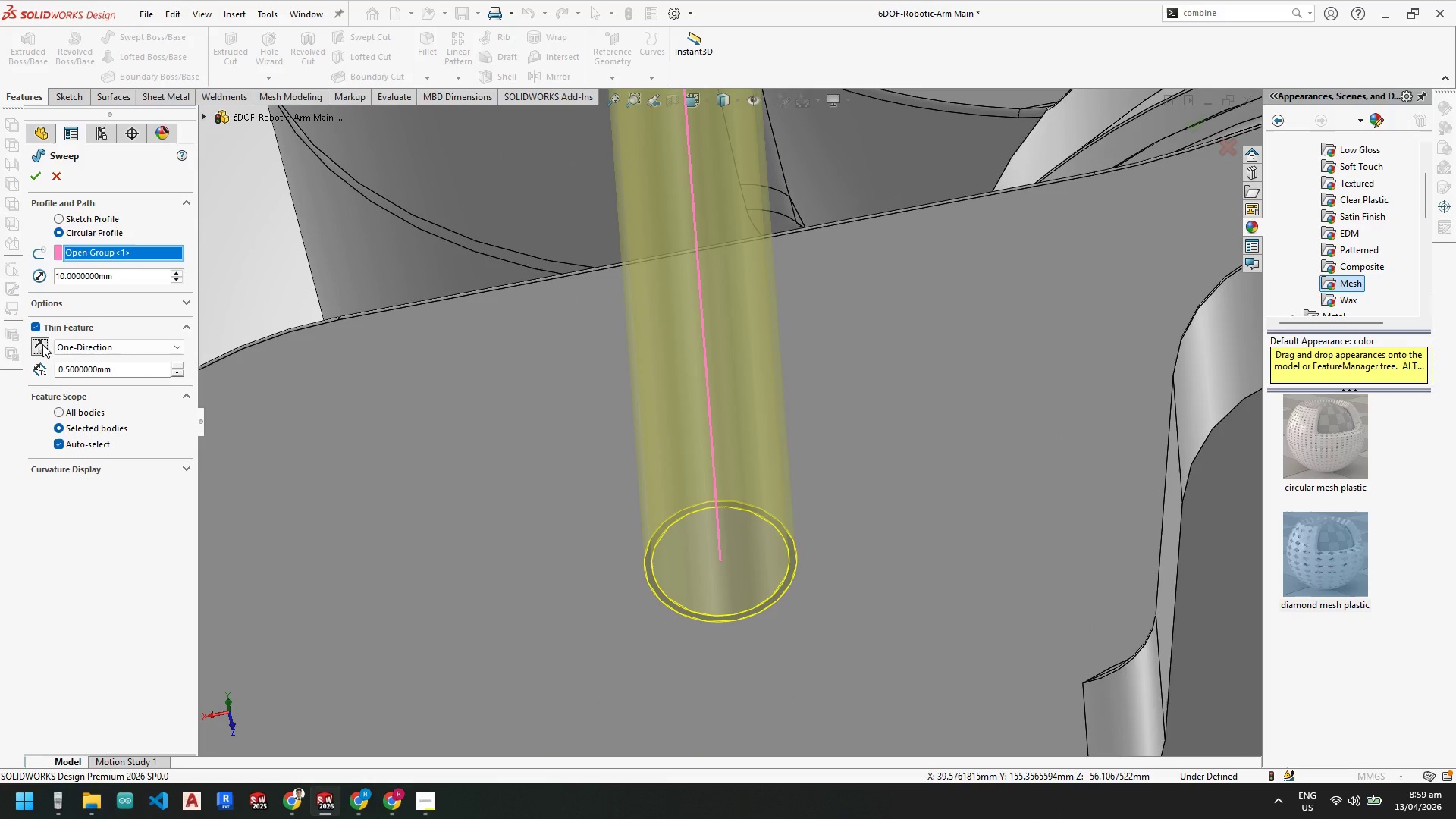 
left_click([42, 344])
 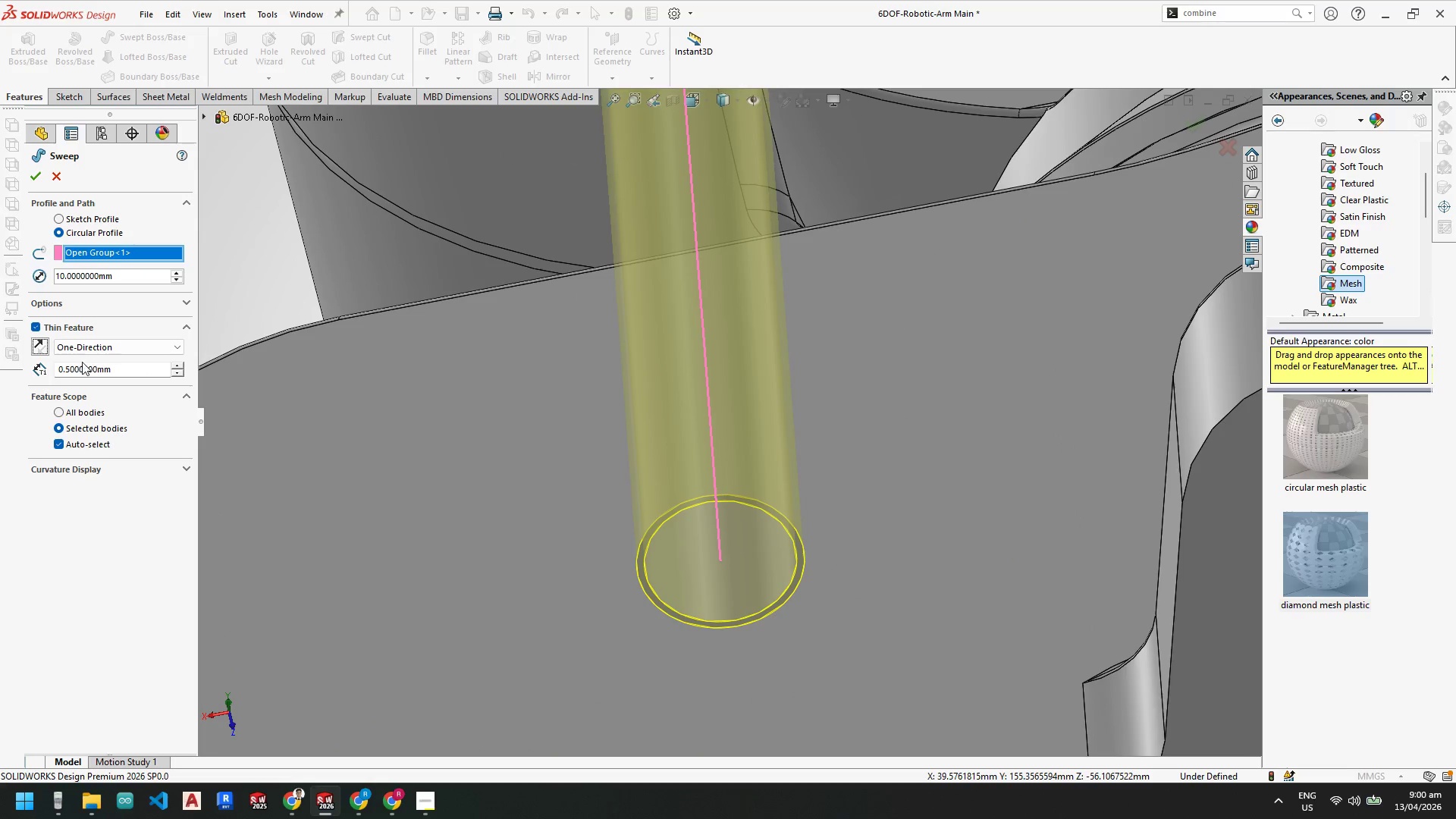 
left_click_drag(start_coordinate=[126, 277], to_coordinate=[0, 258])
 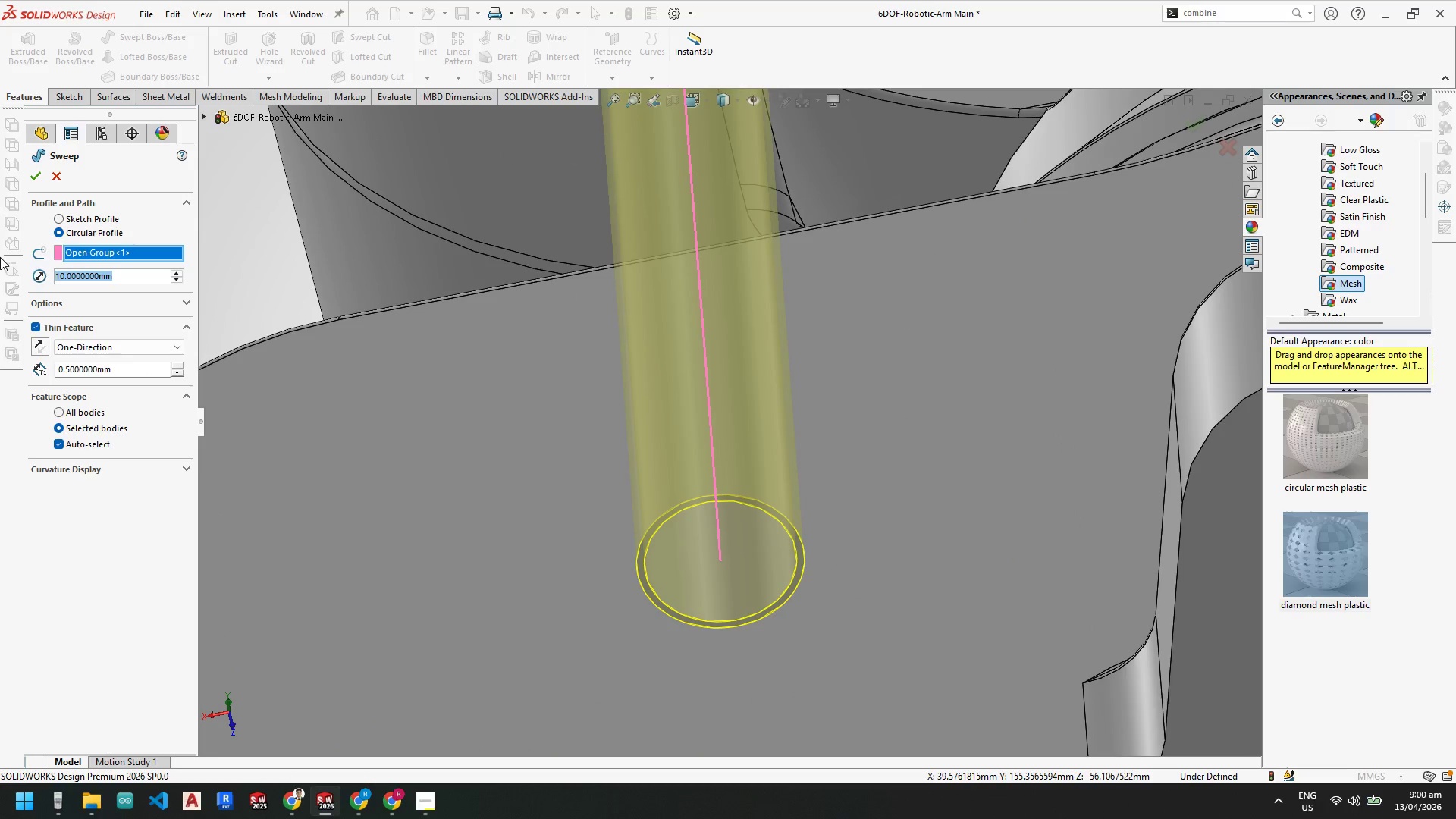 
key(Numpad1)
 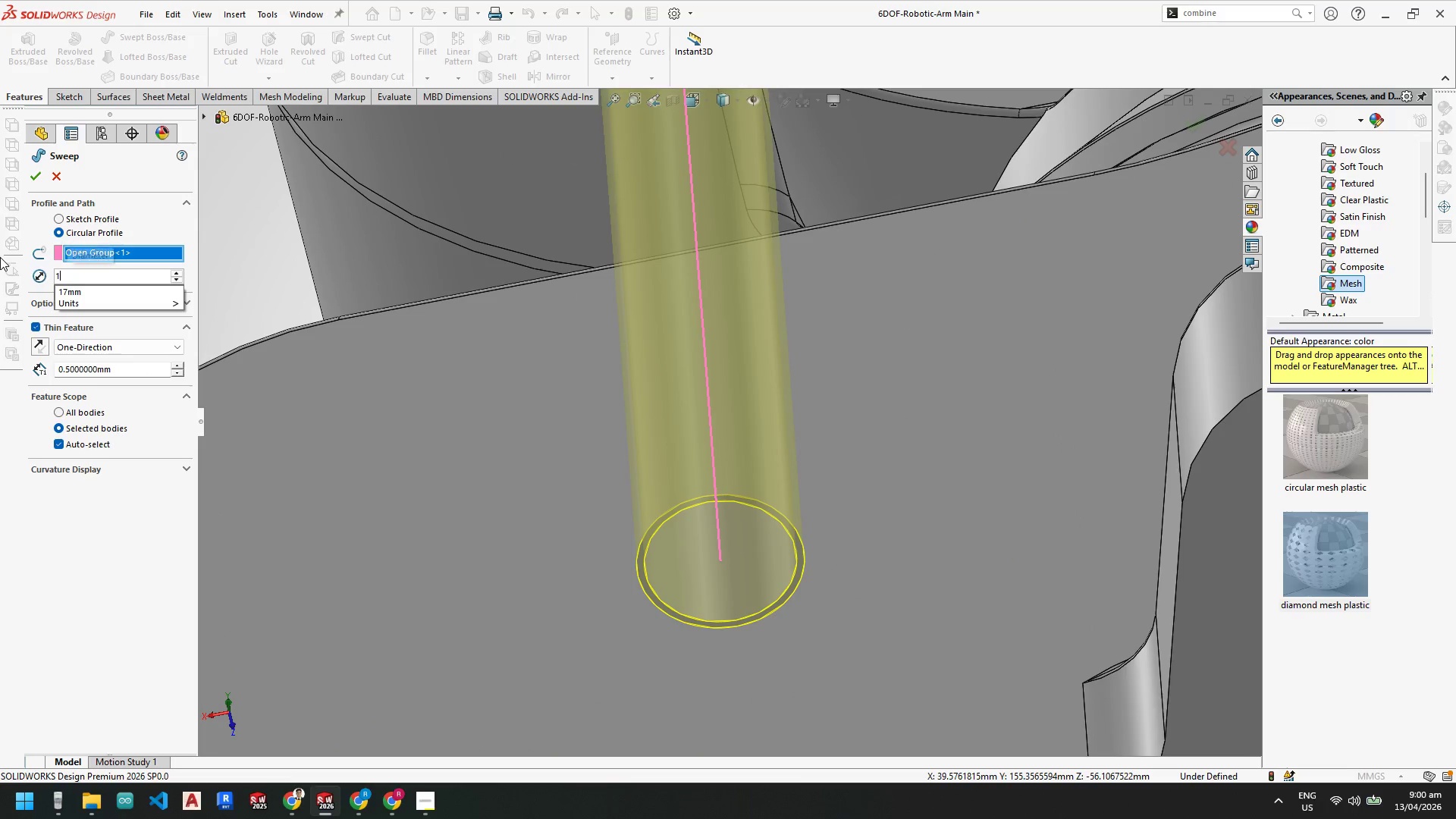 
key(Numpad2)
 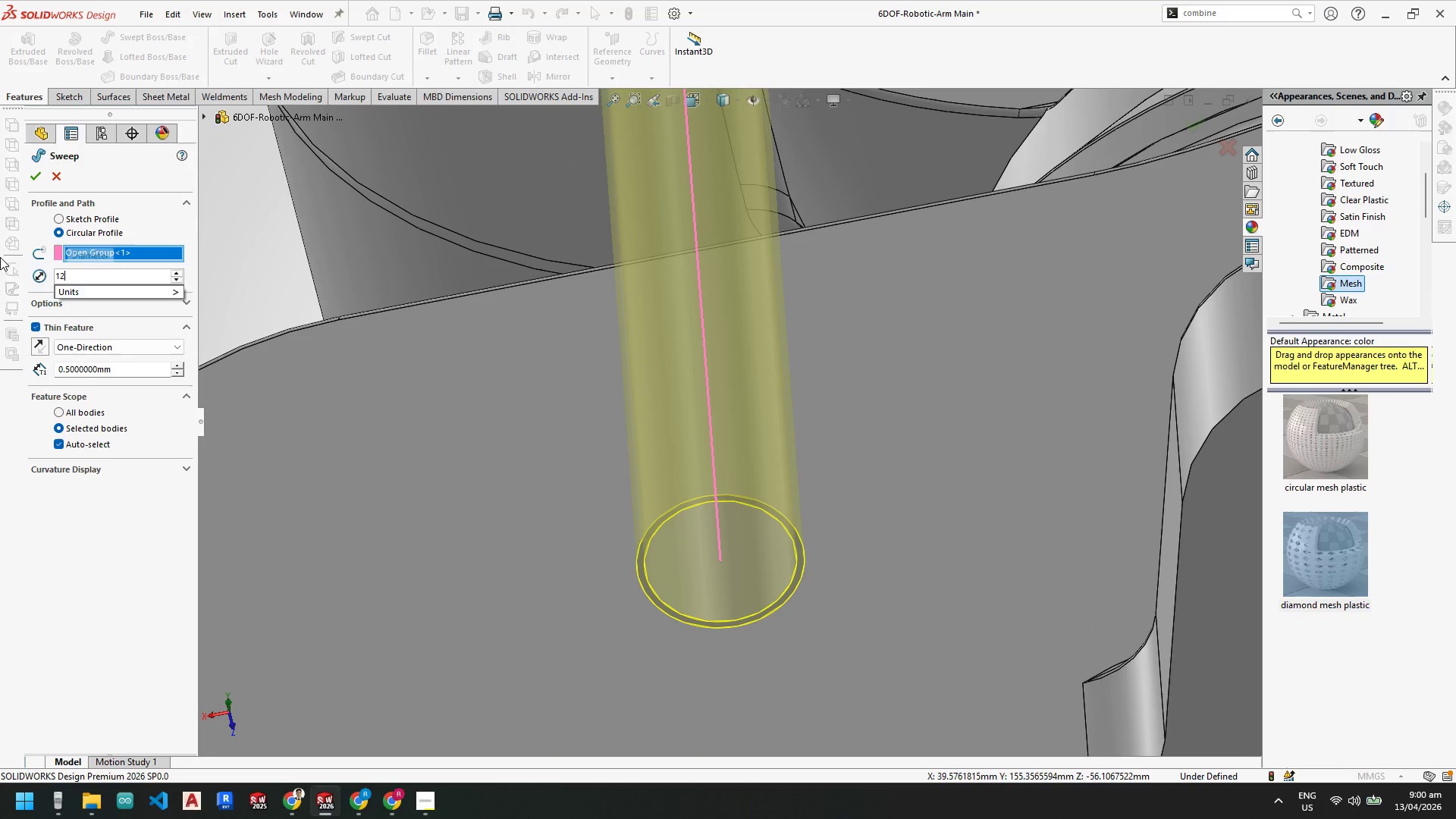 
key(NumpadEnter)
 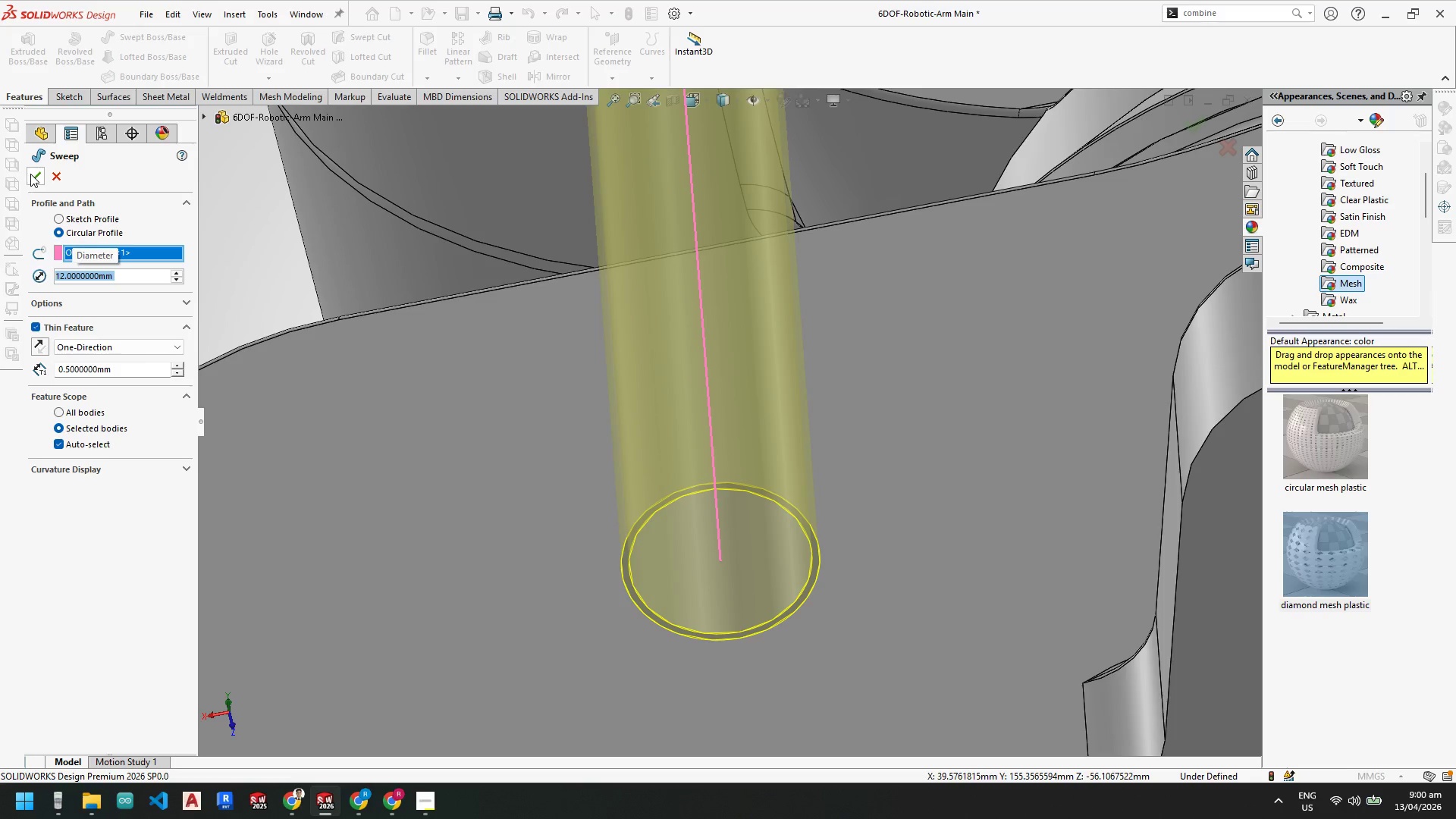 
left_click([34, 174])
 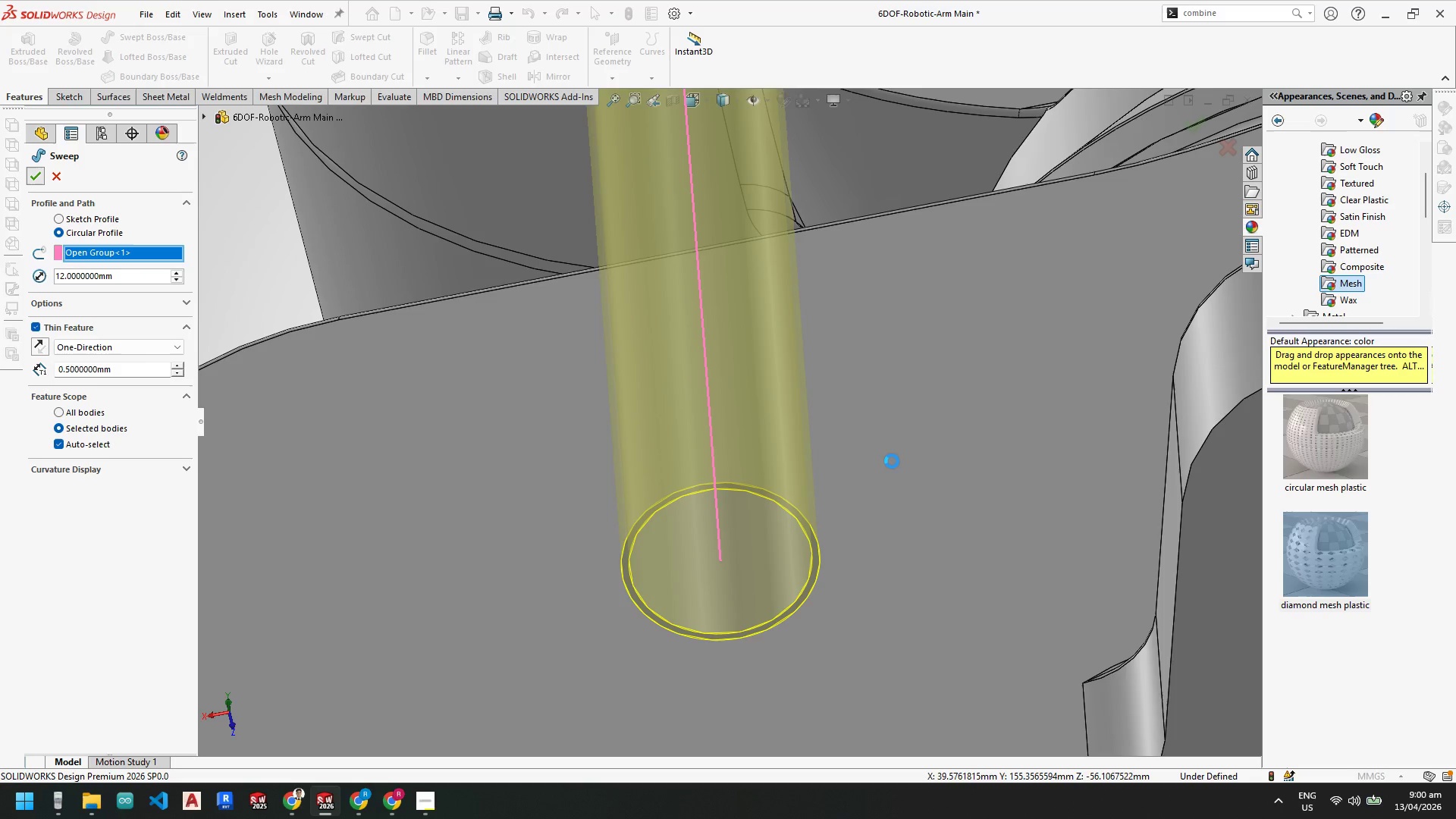 
scroll: coordinate [891, 301], scroll_direction: up, amount: 23.0
 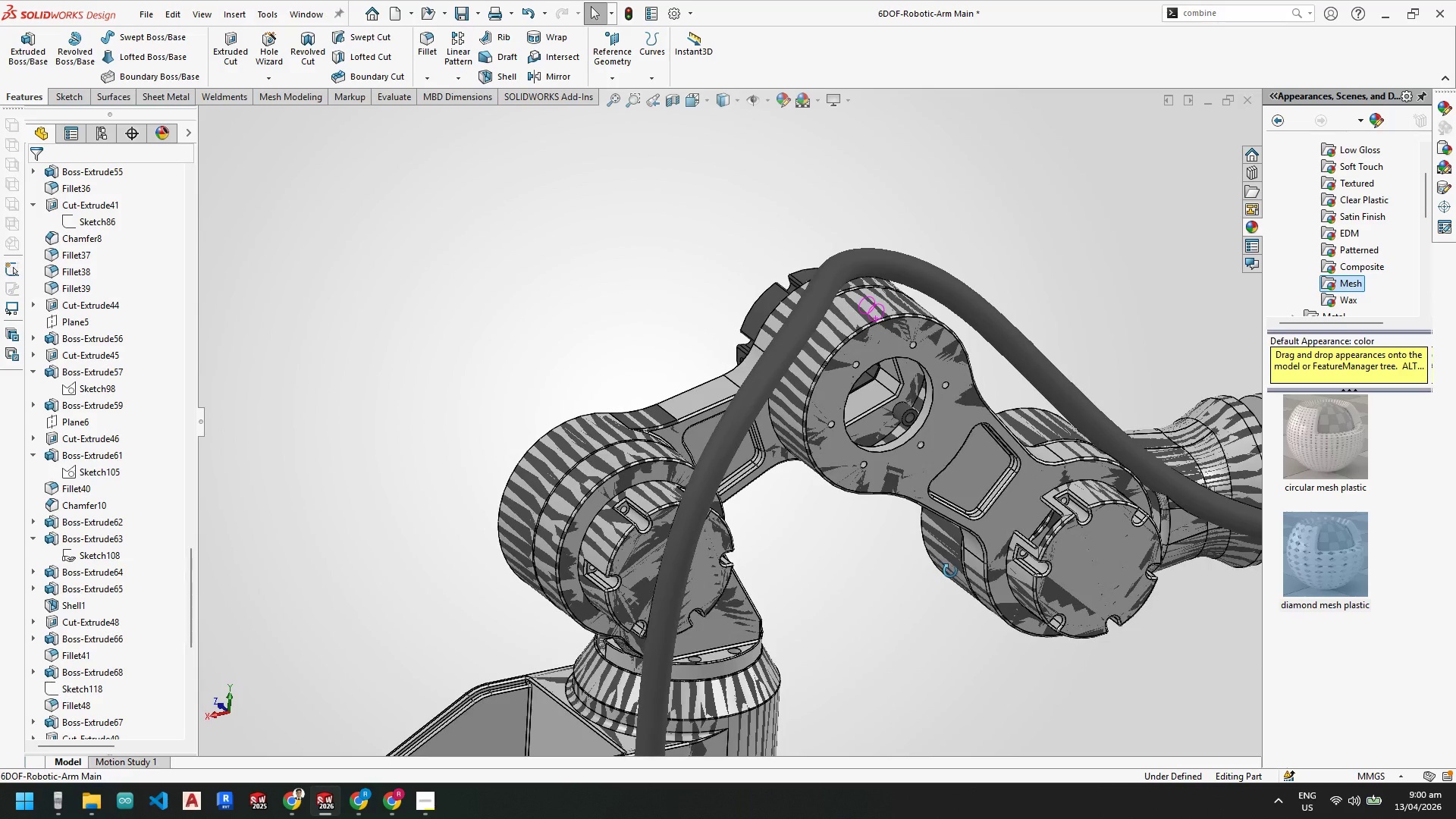 
scroll: coordinate [143, 715], scroll_direction: down, amount: 13.0
 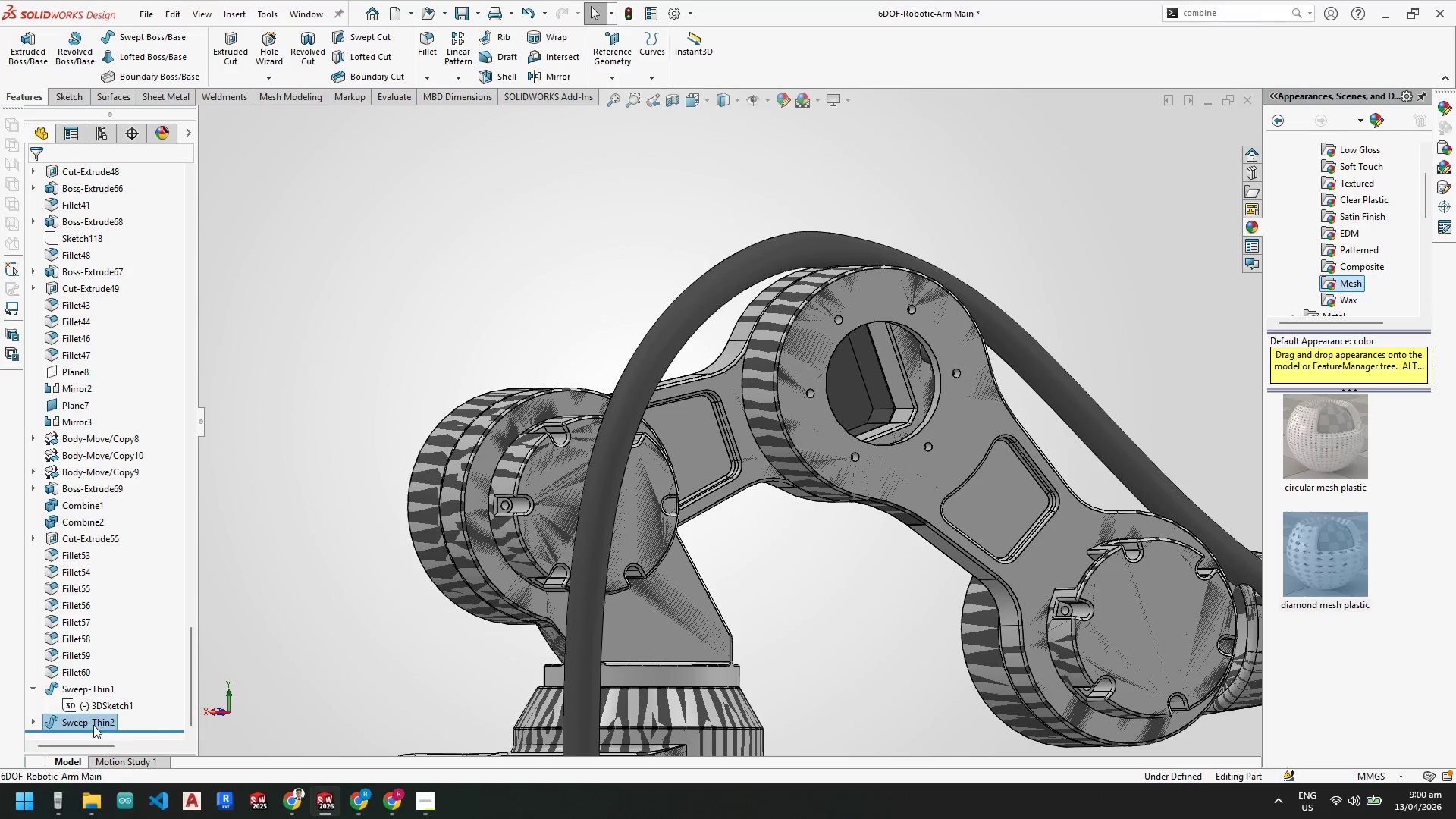 
right_click([94, 720])
 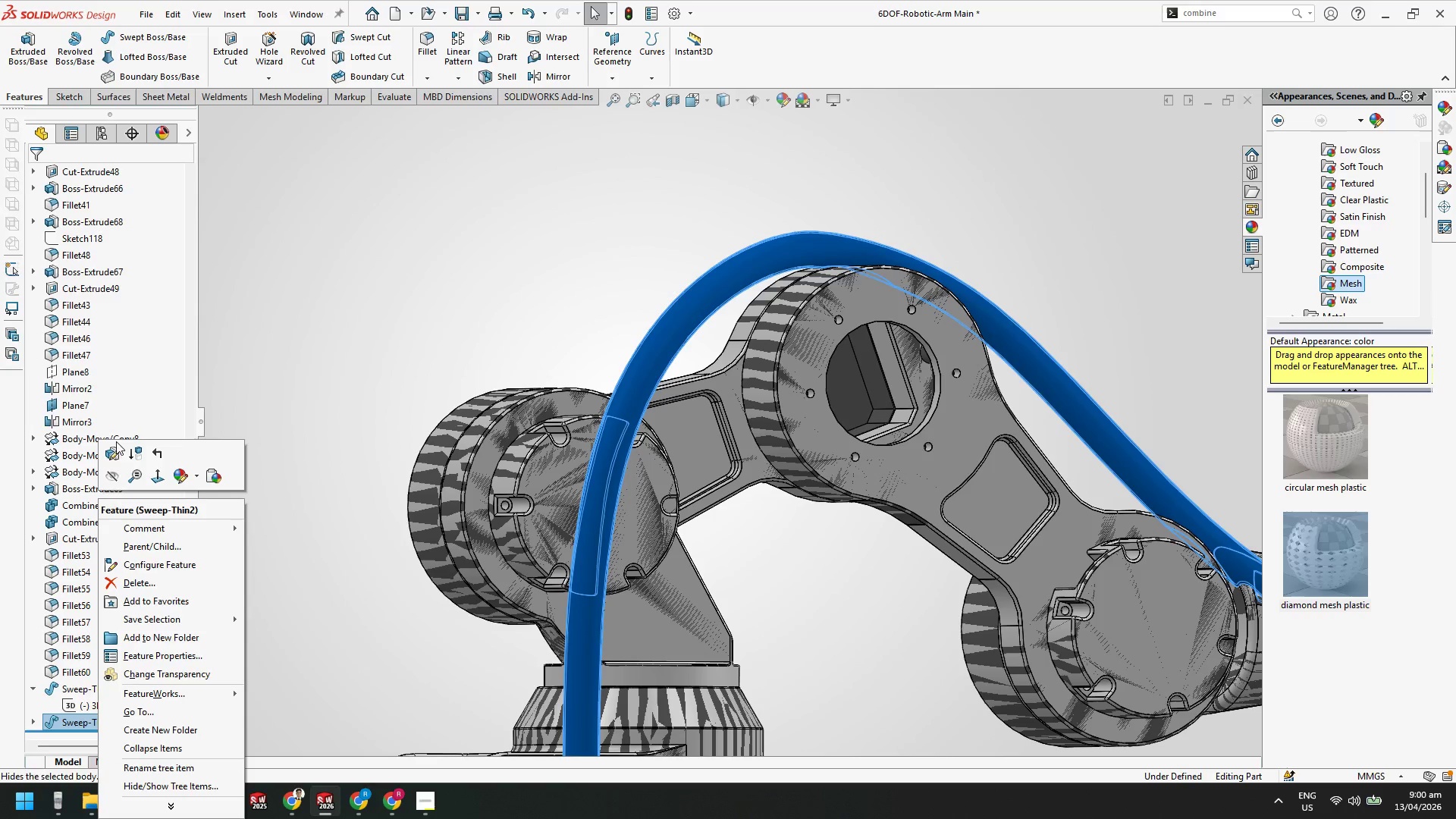 
left_click([113, 459])
 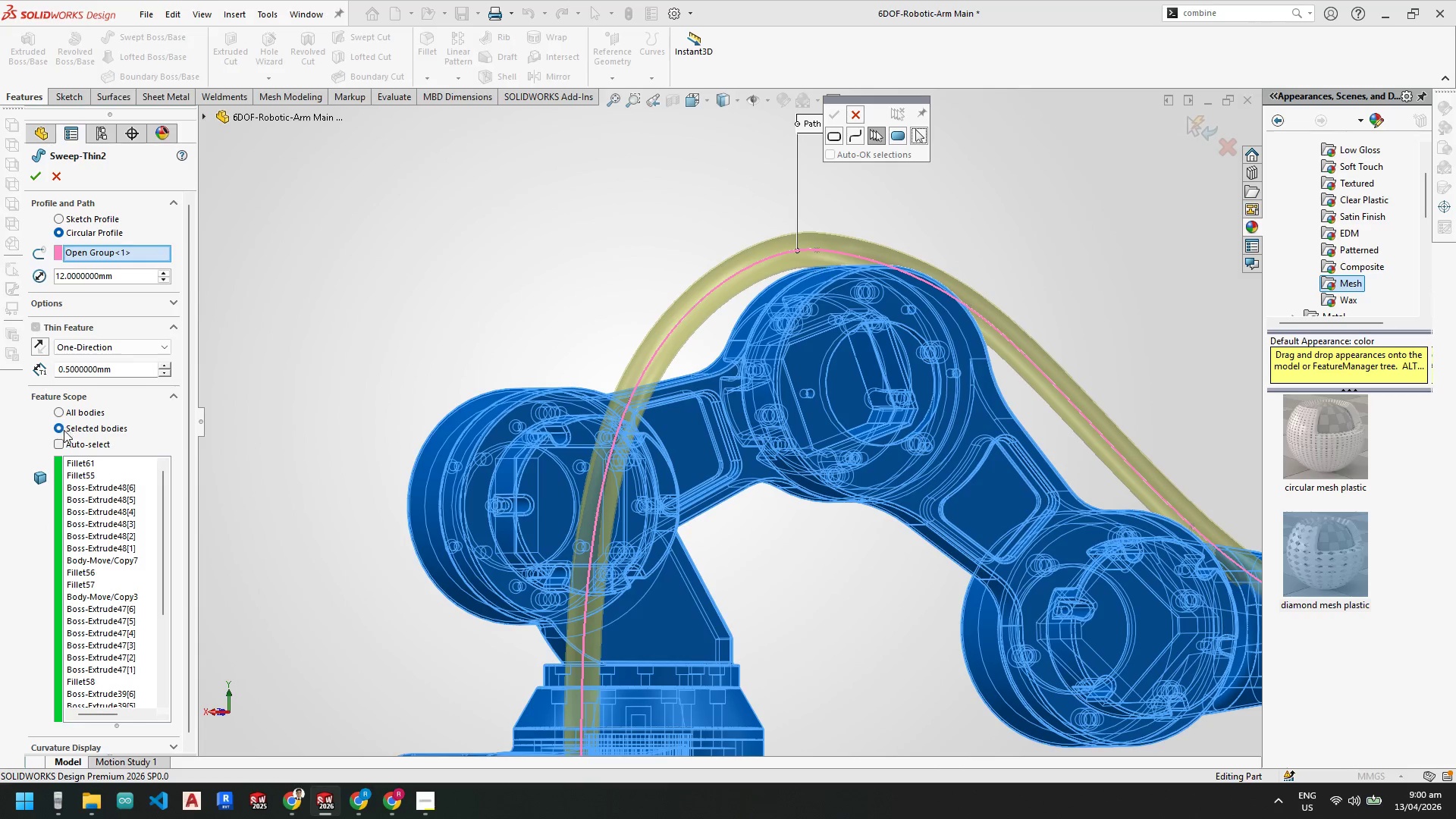 
left_click([68, 305])
 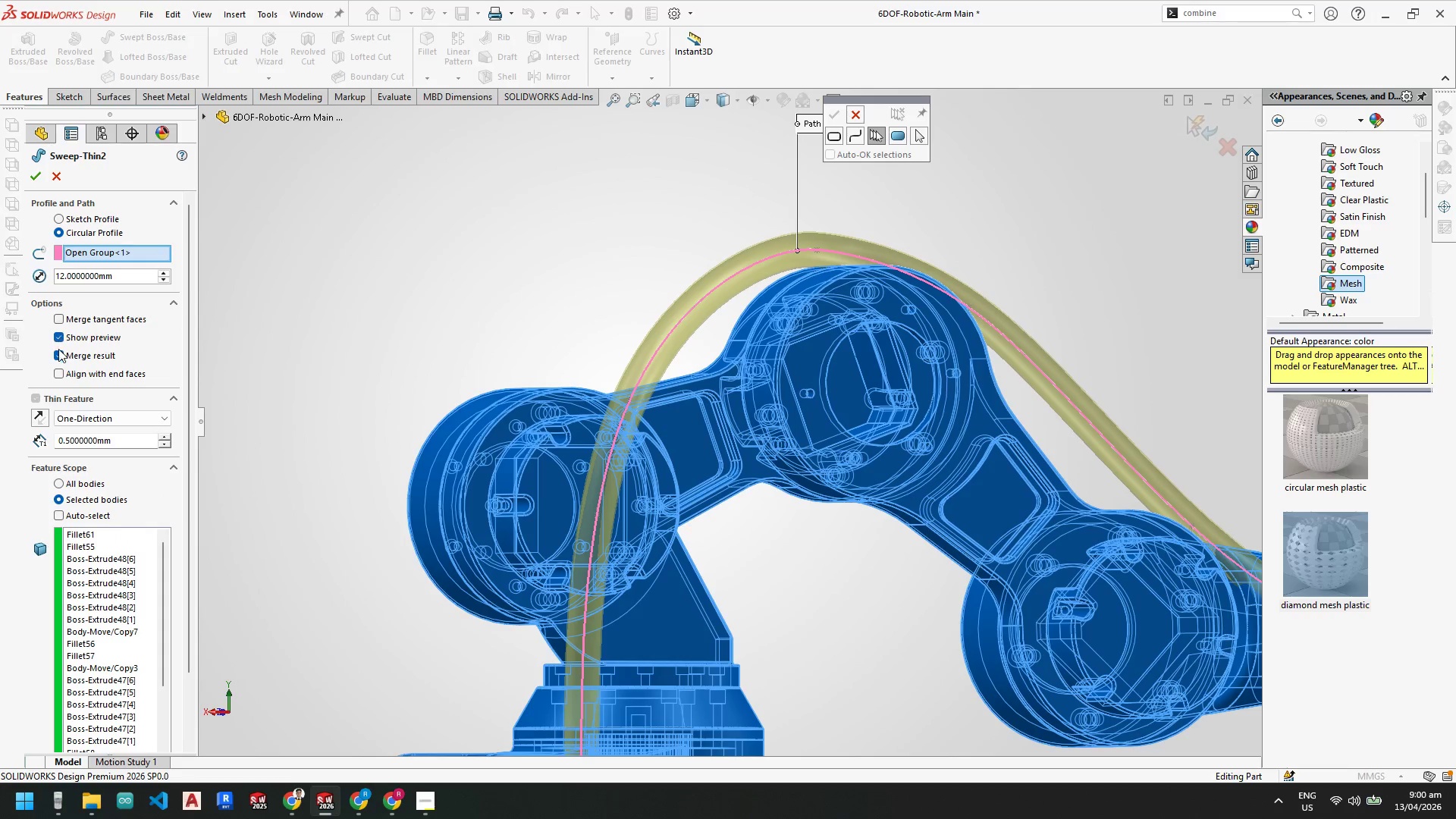 
left_click([58, 352])
 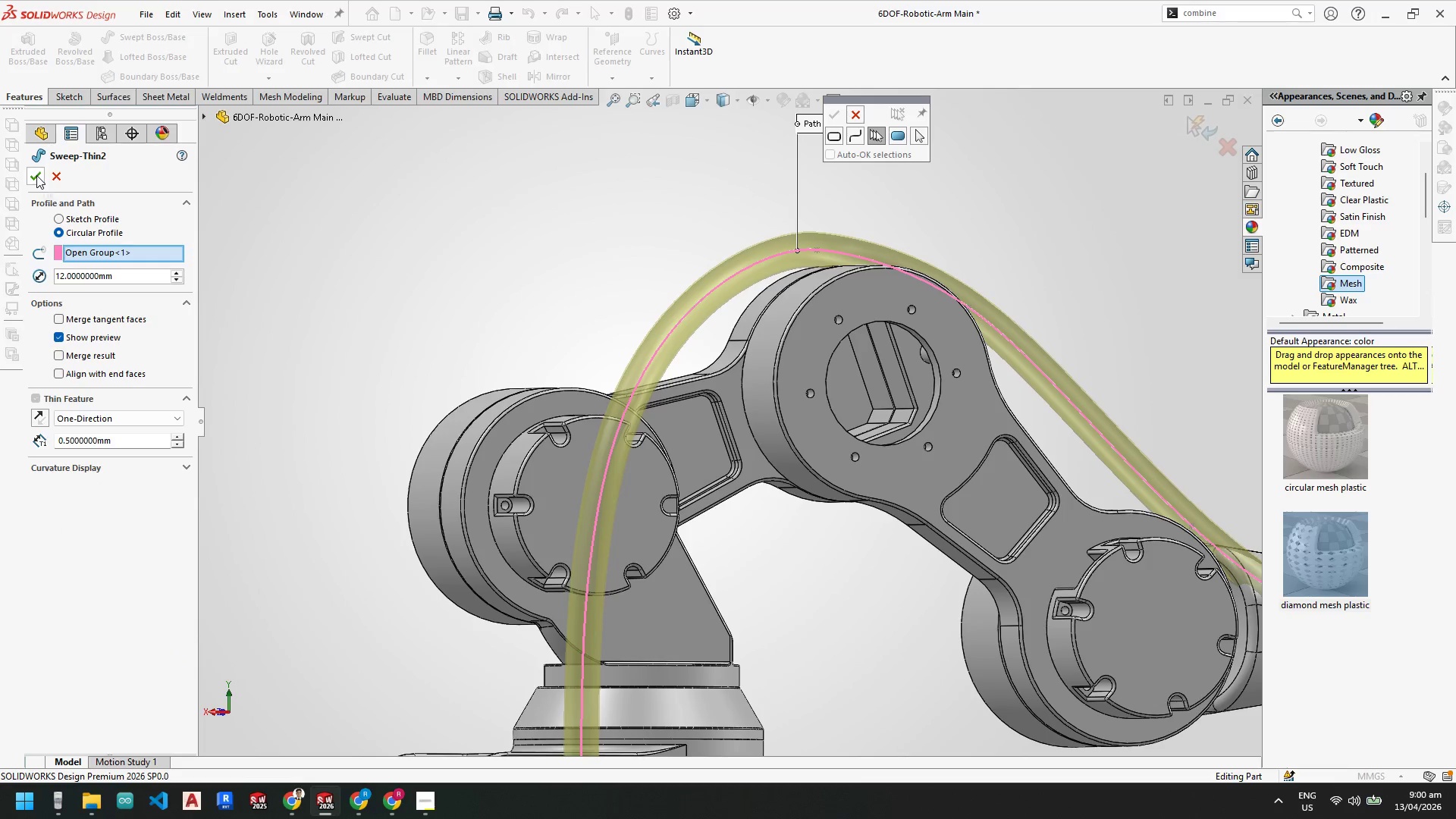 
left_click([36, 174])
 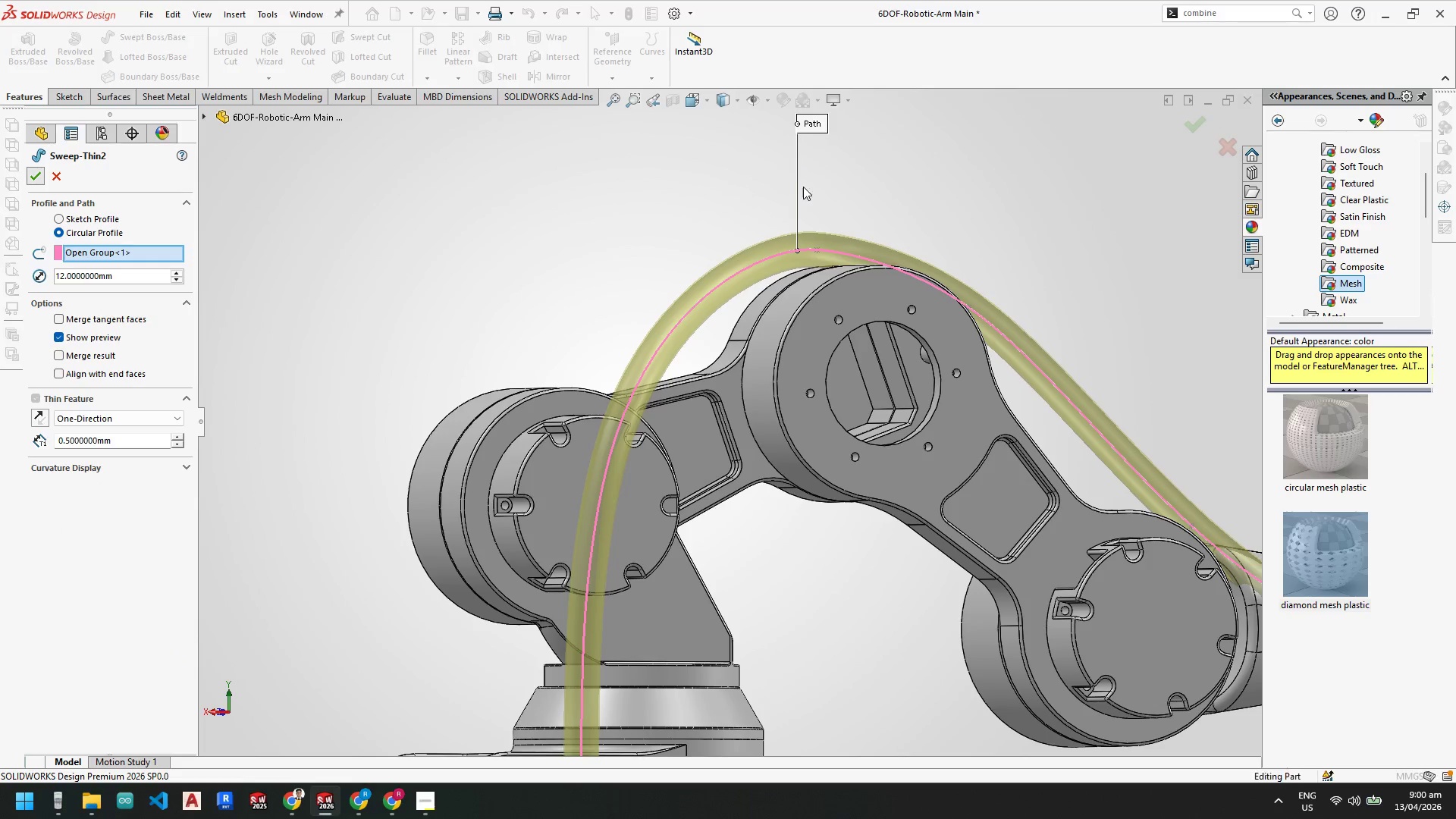 
scroll: coordinate [815, 296], scroll_direction: down, amount: 5.0
 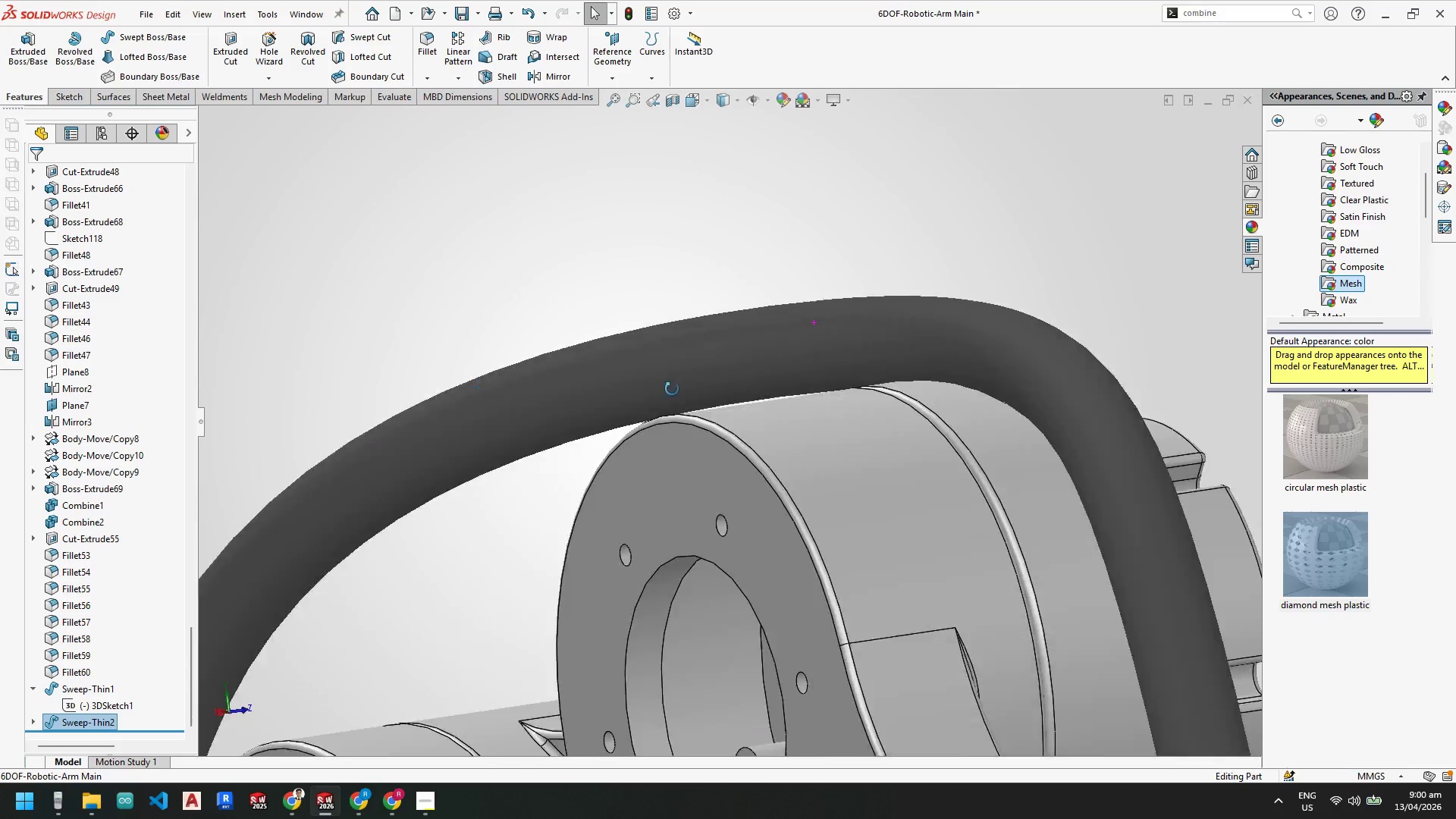 
left_click([925, 343])
 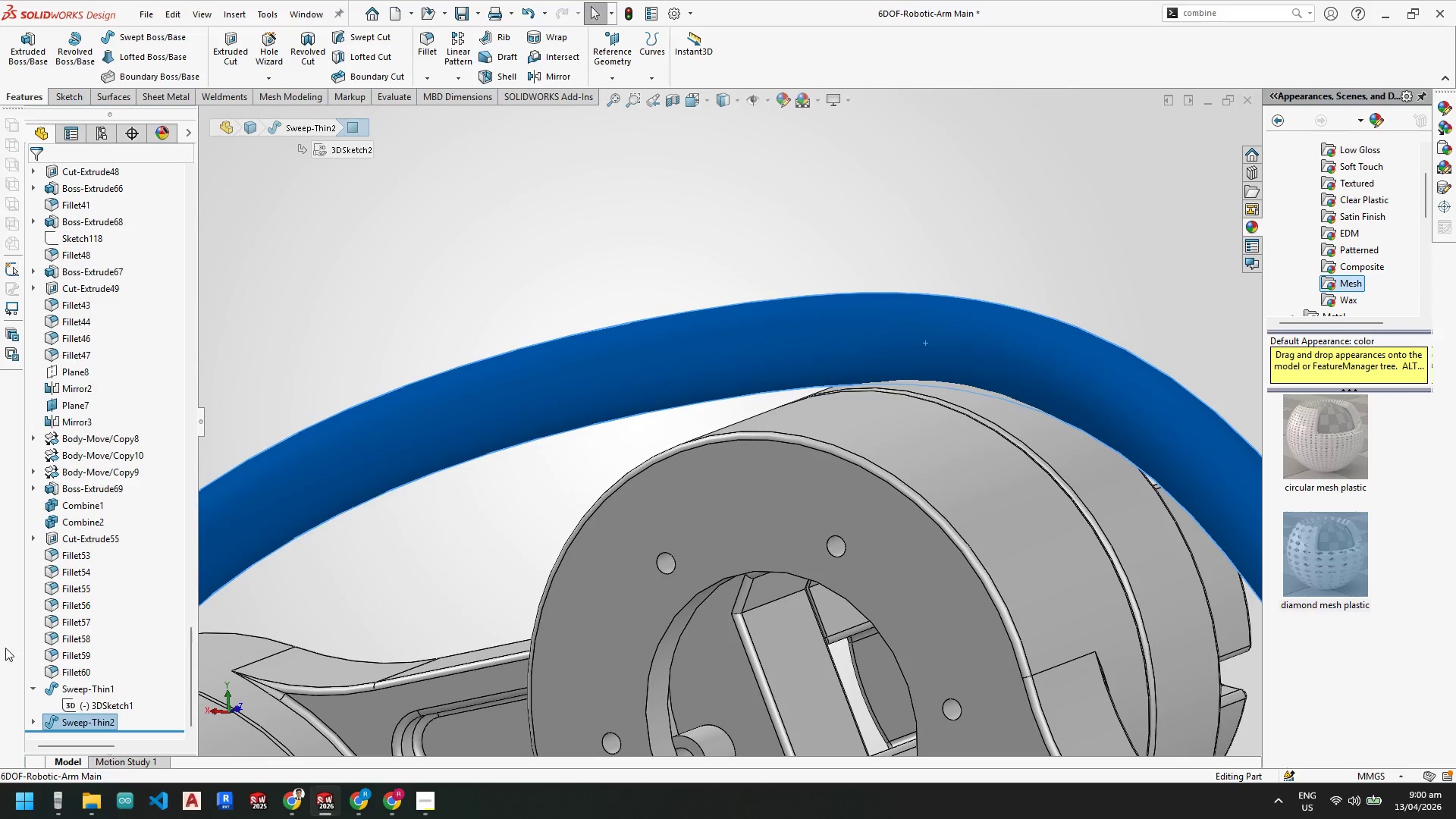 
left_click([85, 715])
 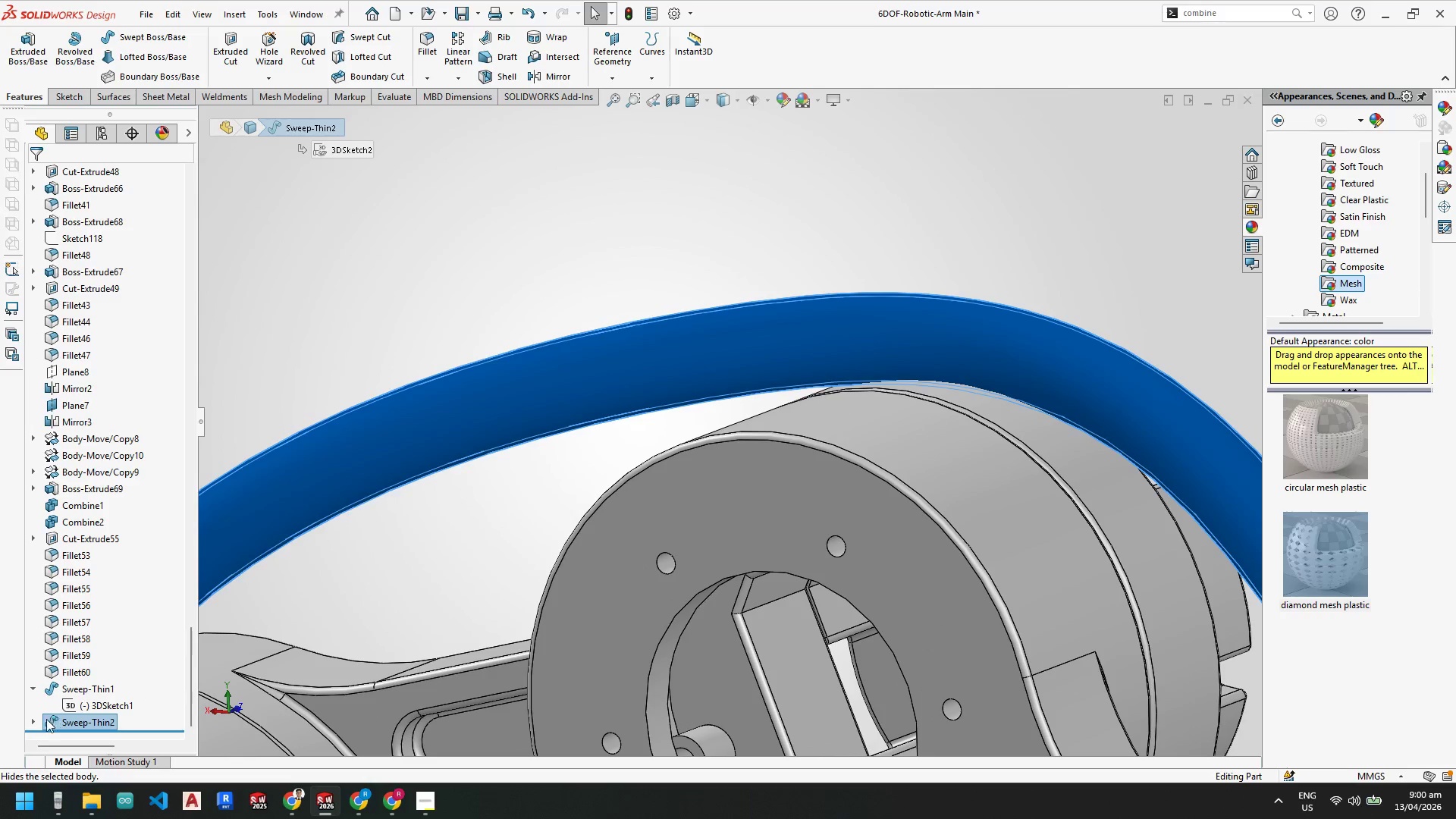 
scroll: coordinate [89, 579], scroll_direction: down, amount: 5.0
 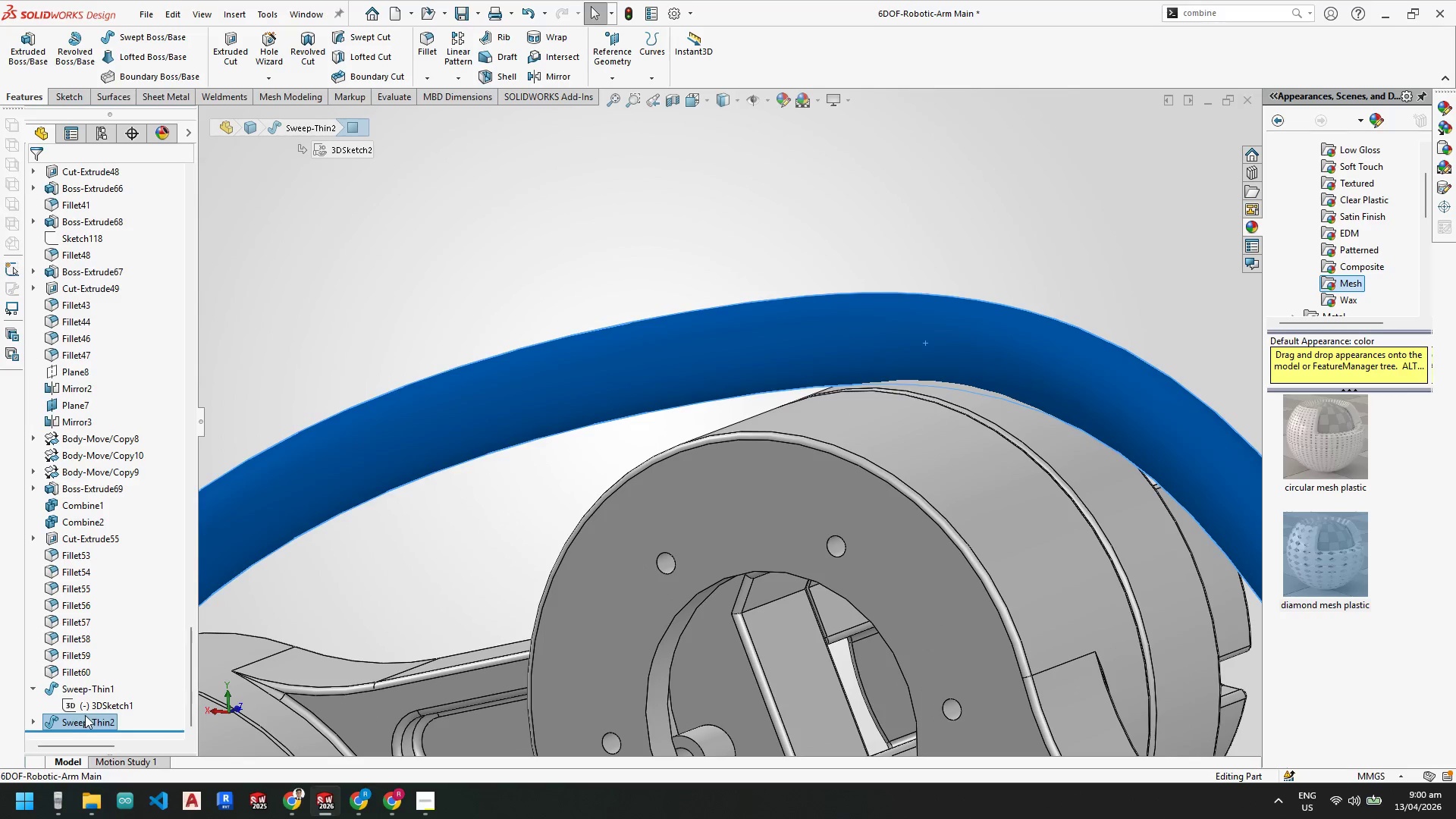 
right_click([80, 718])
 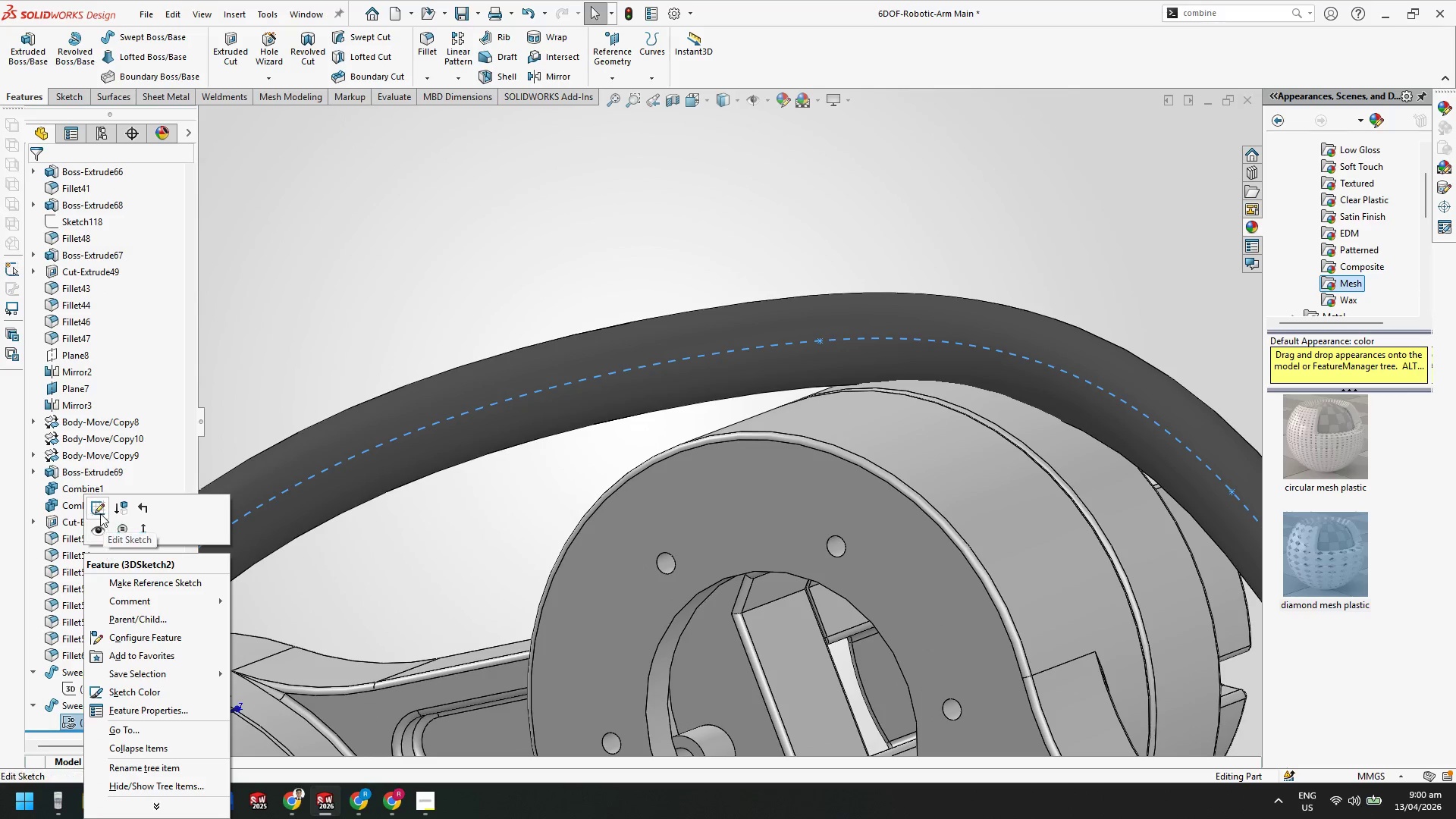 
left_click([99, 512])
 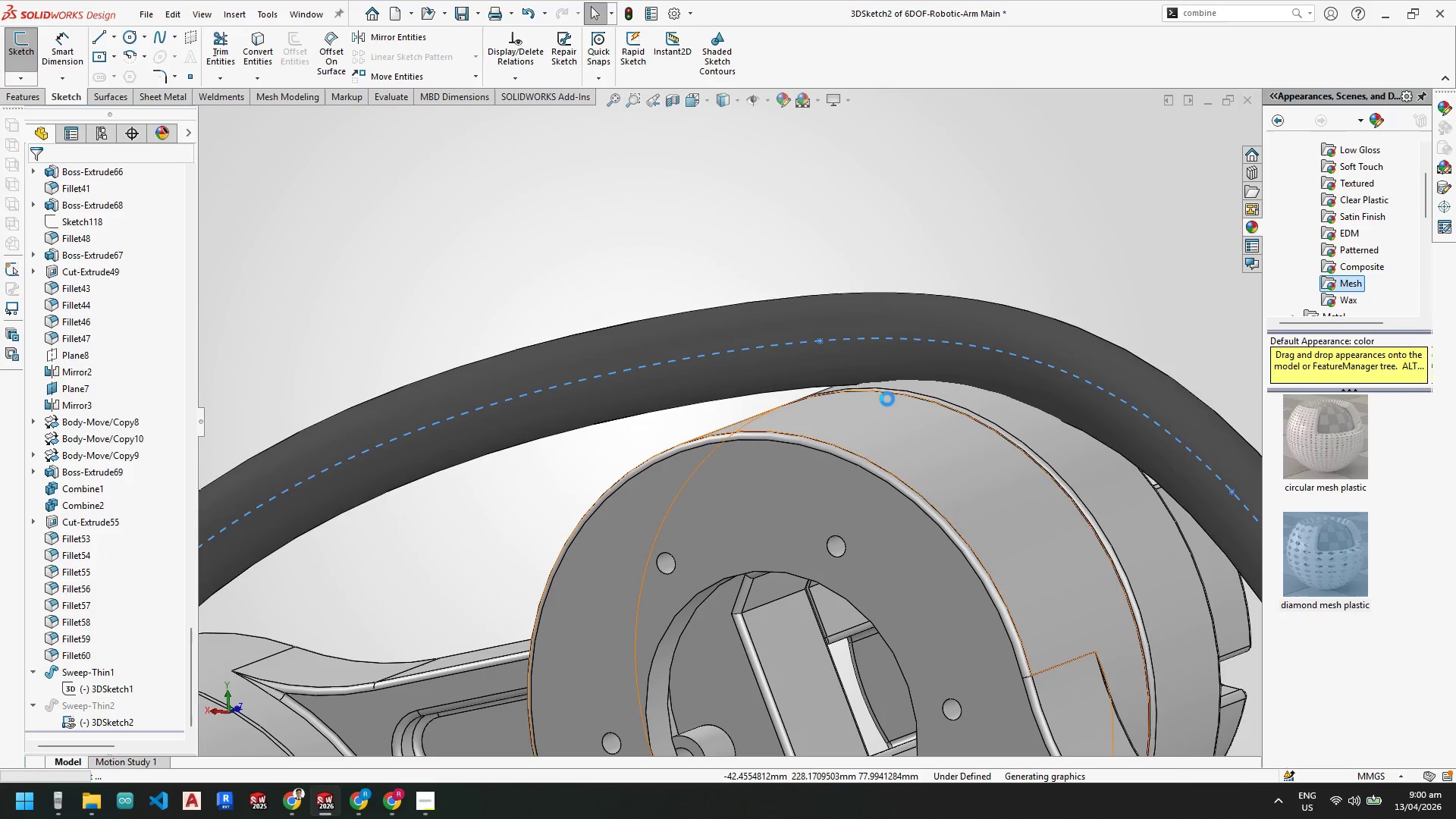 
scroll: coordinate [855, 395], scroll_direction: up, amount: 4.0
 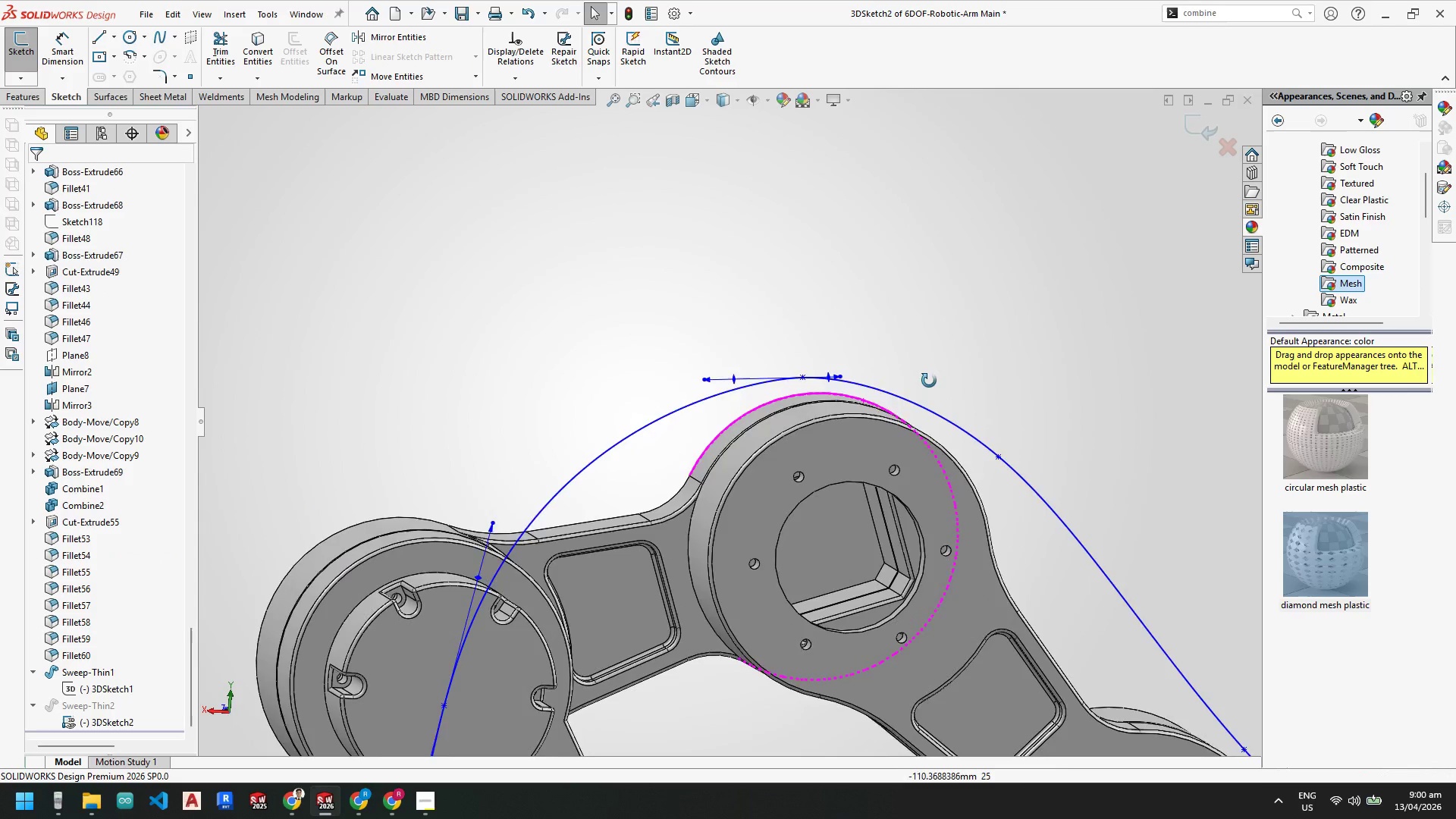 
key(Space)
 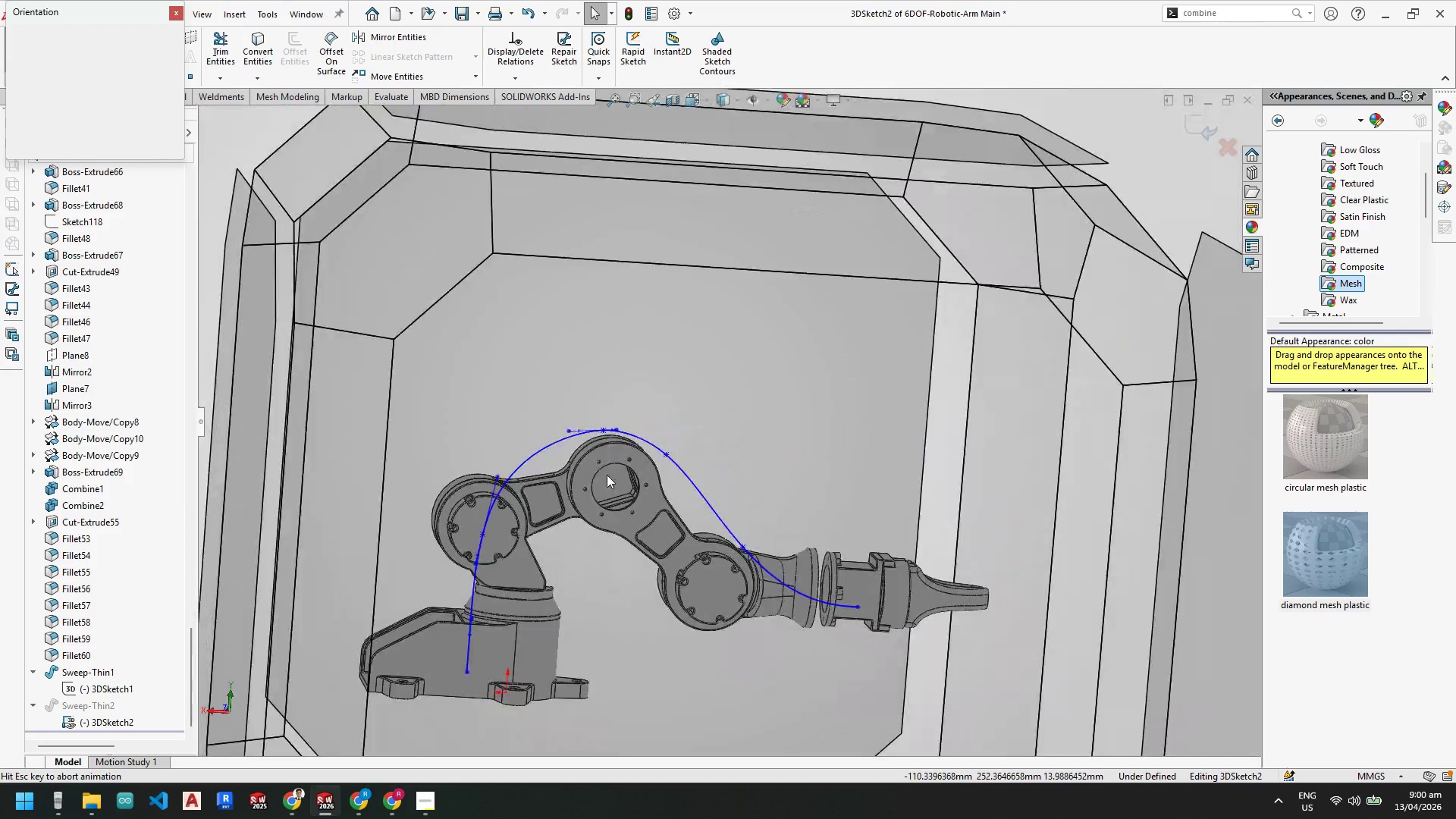 
left_click([587, 468])
 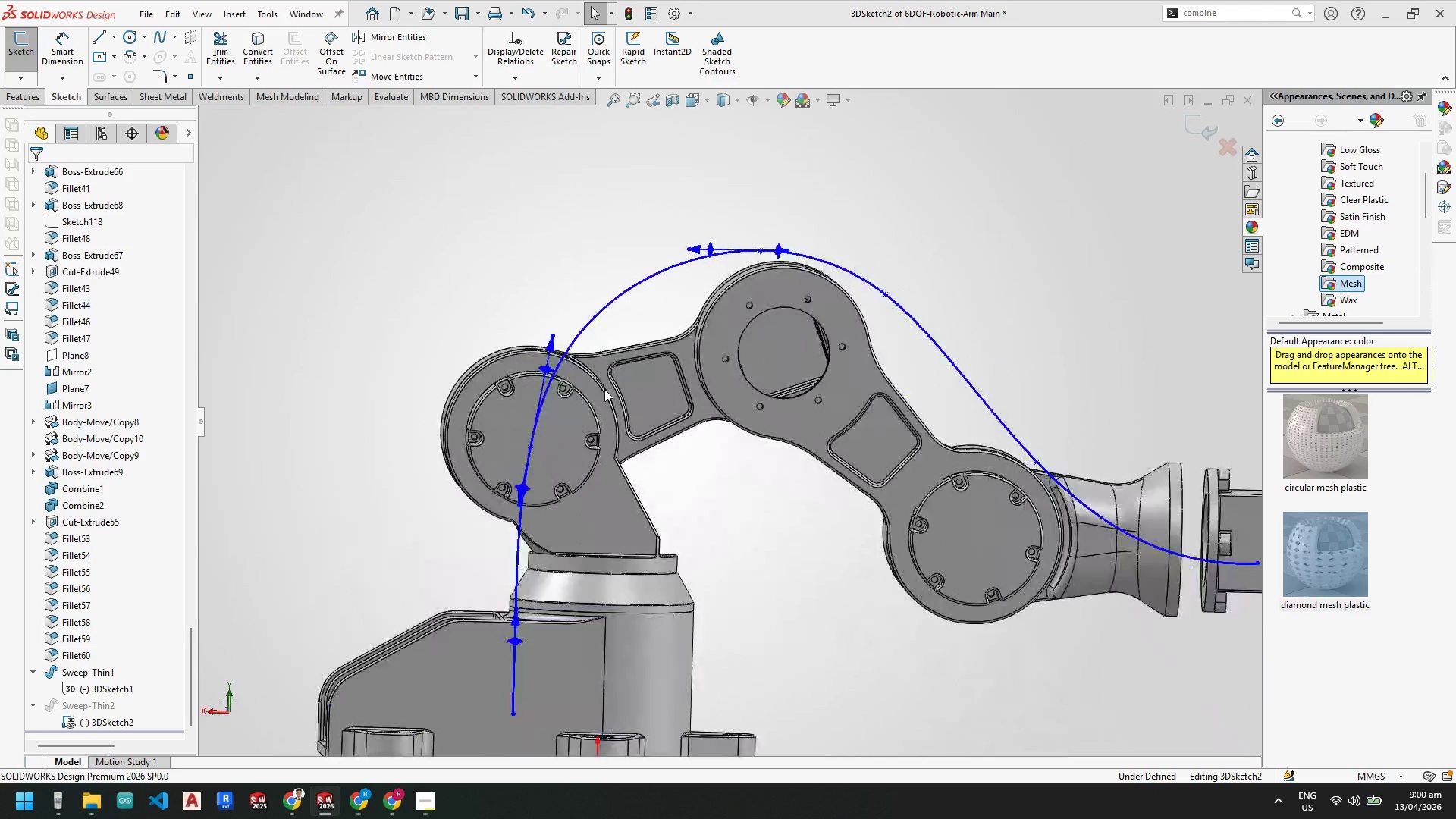 
scroll: coordinate [614, 301], scroll_direction: down, amount: 9.0
 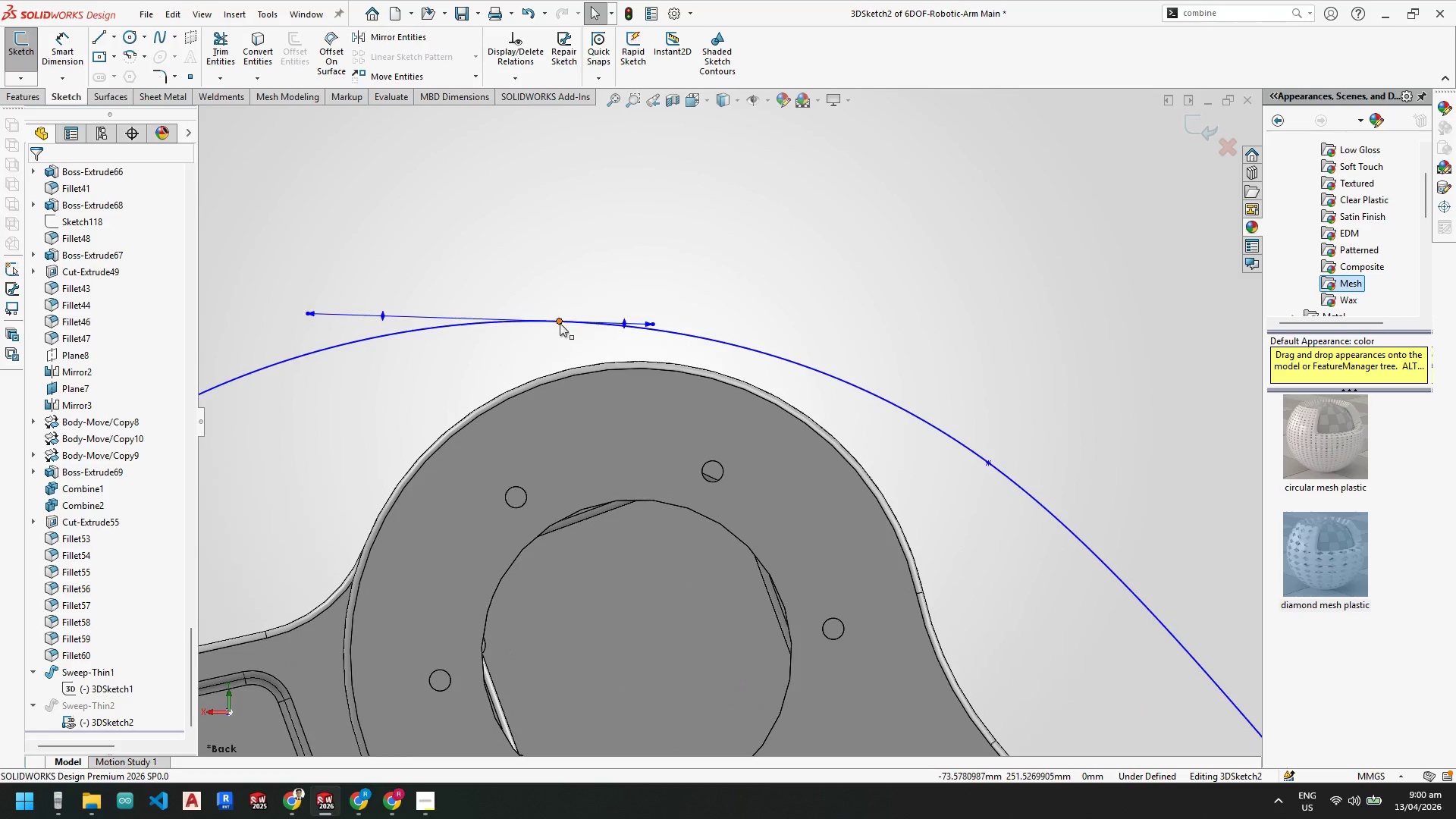 
left_click_drag(start_coordinate=[557, 321], to_coordinate=[599, 301])
 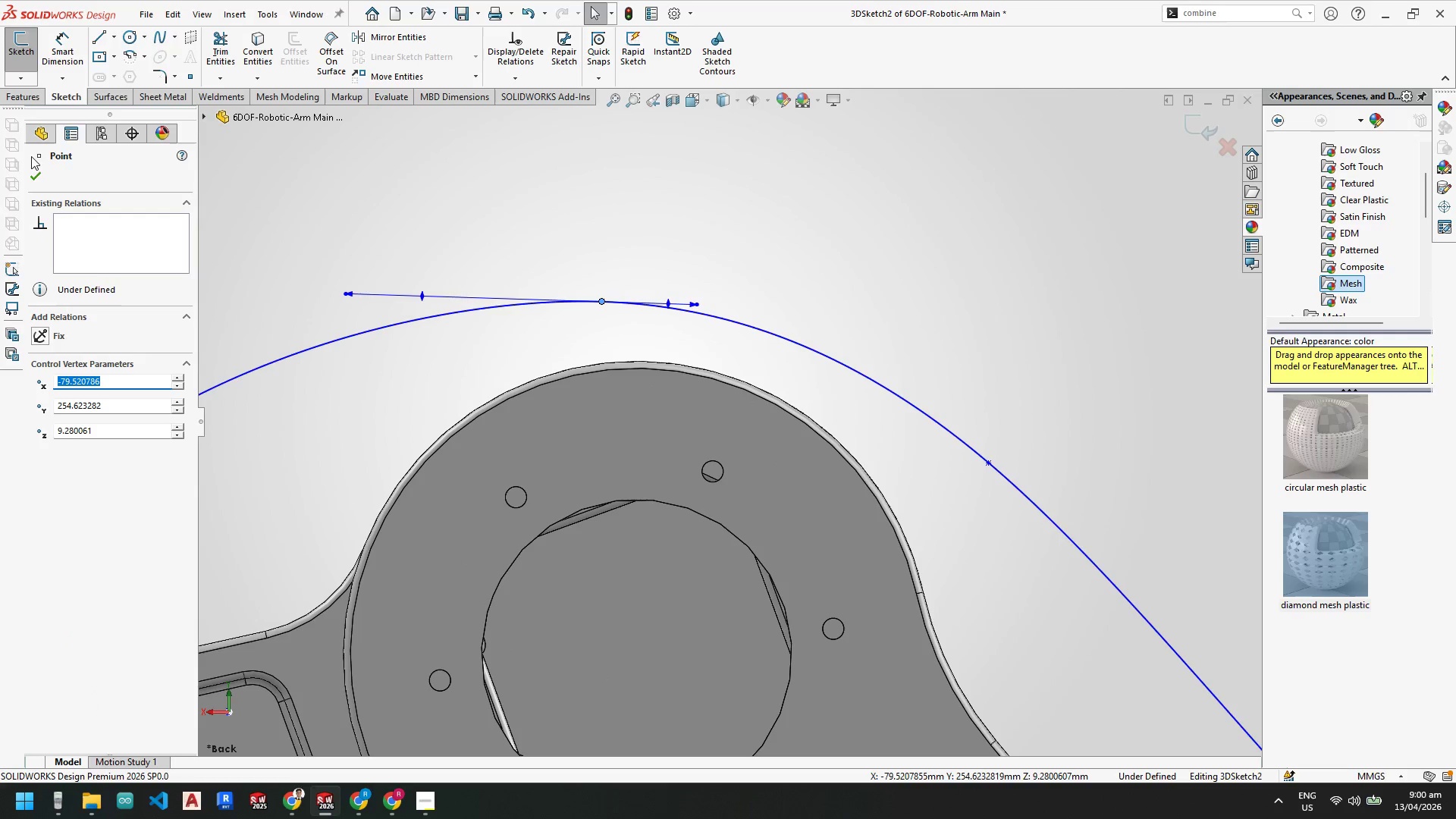 
left_click([38, 175])
 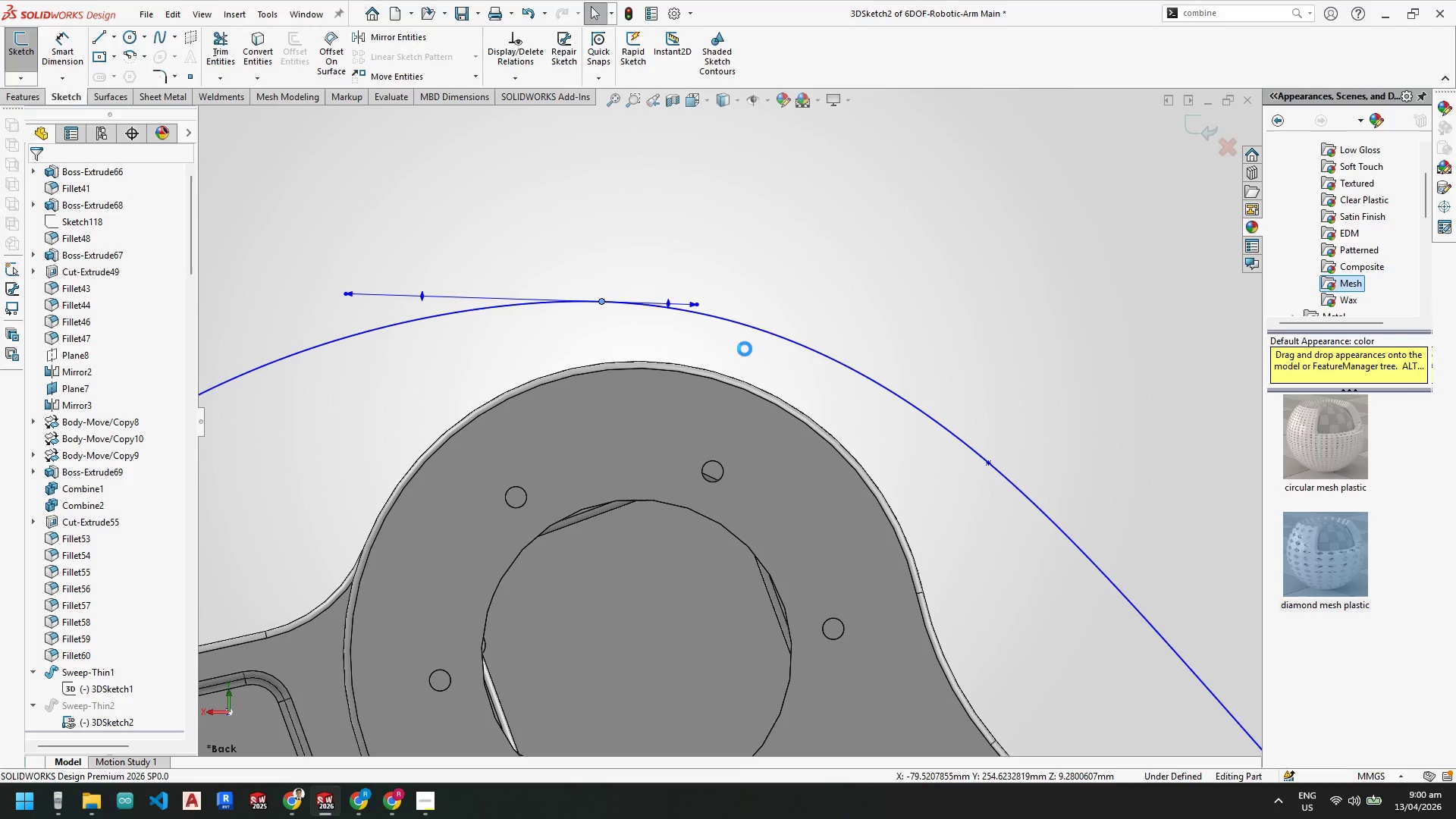 
scroll: coordinate [739, 375], scroll_direction: up, amount: 9.0
 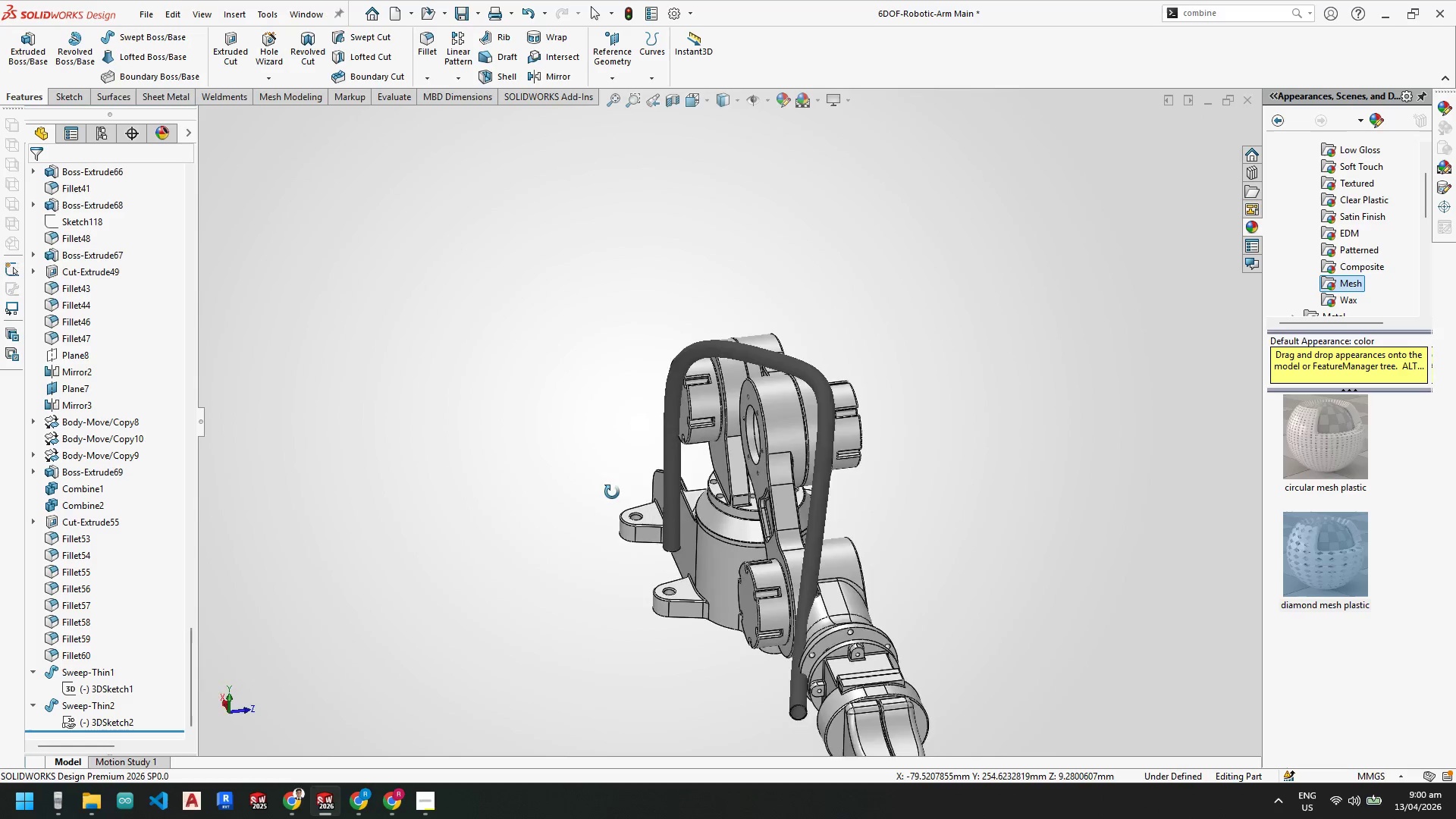 
scroll: coordinate [920, 615], scroll_direction: down, amount: 3.0
 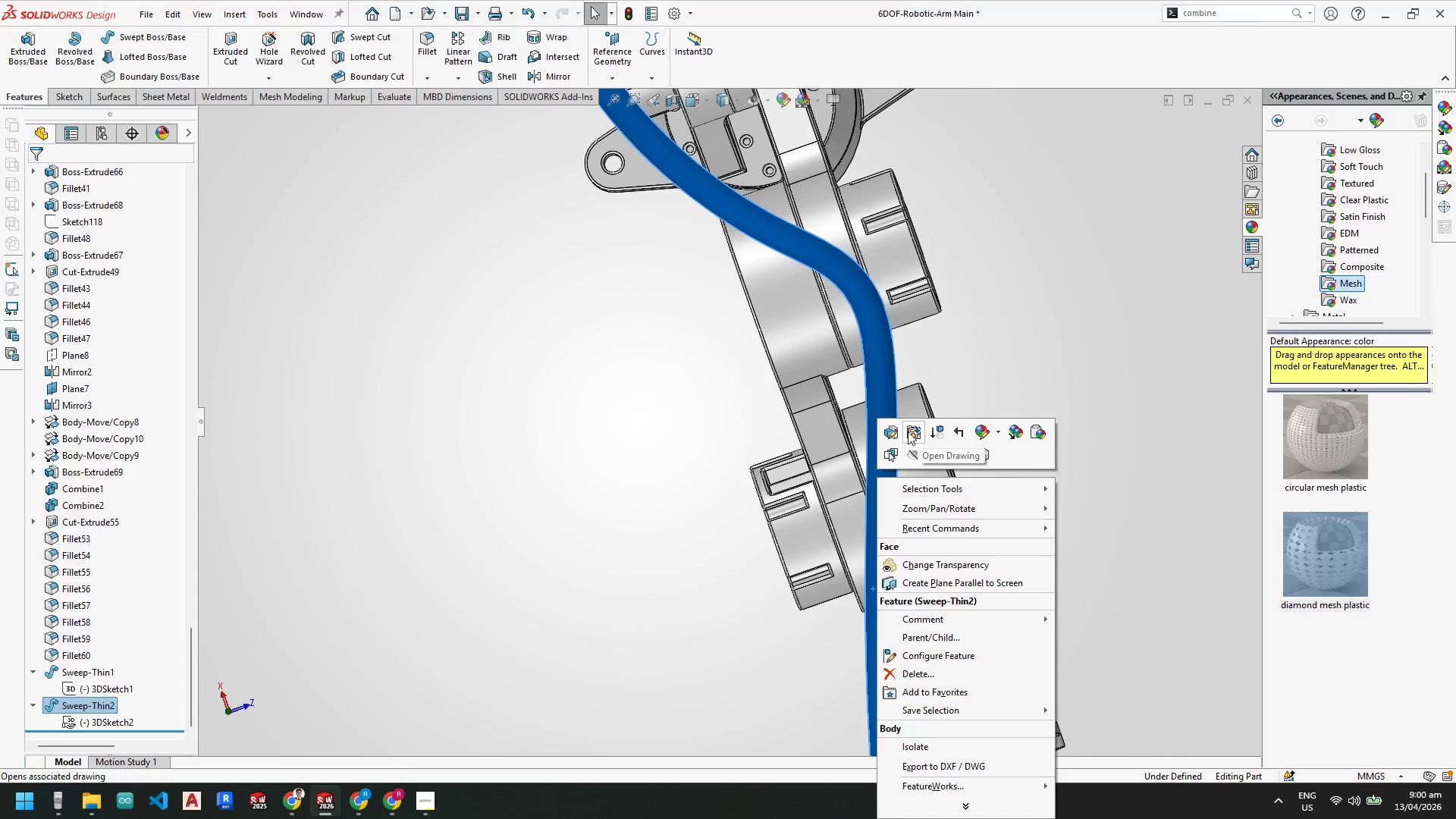 
right_click([104, 719])
 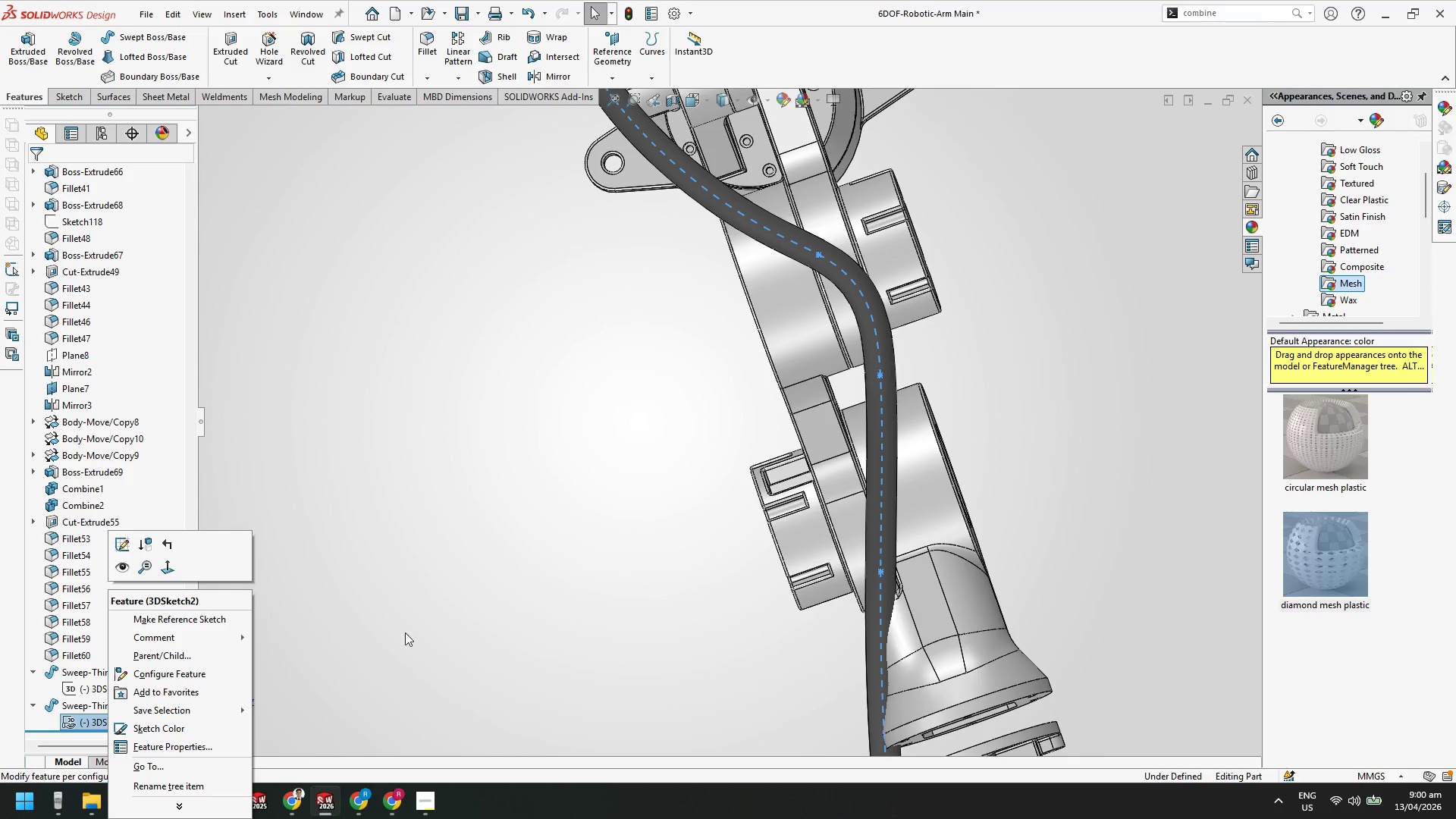 
left_click([455, 613])
 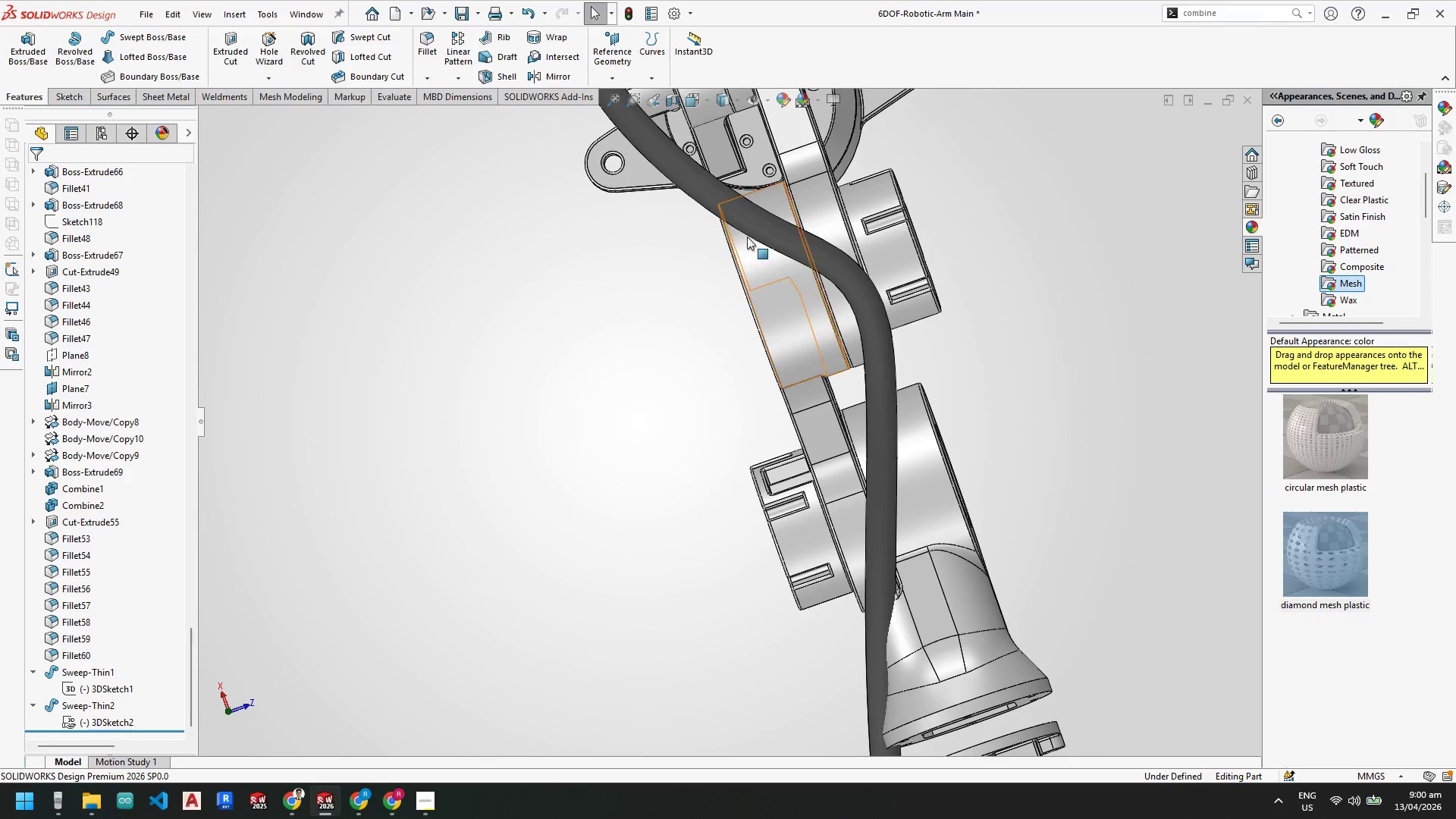 
left_click([684, 55])
 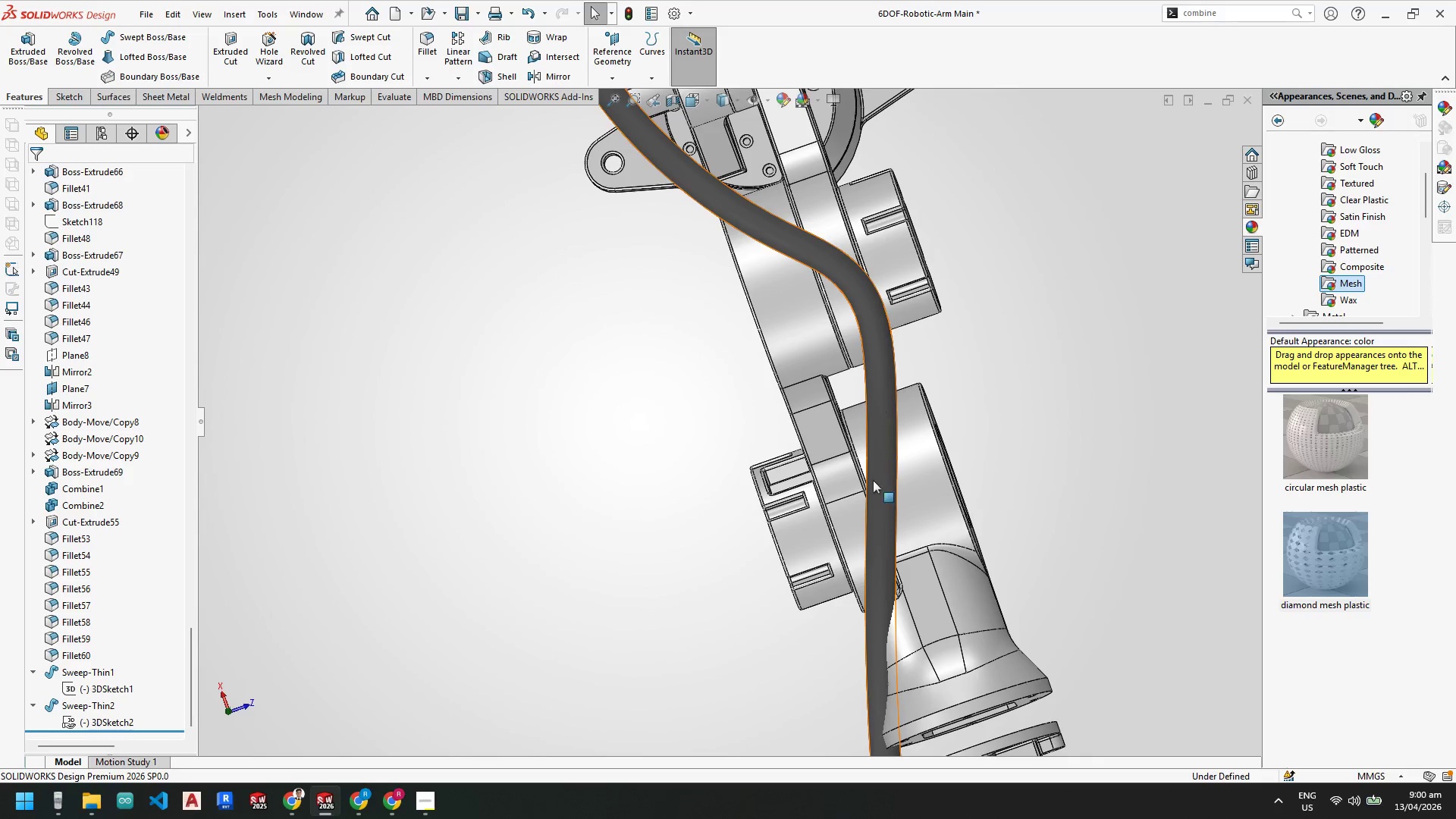 
left_click([882, 476])
 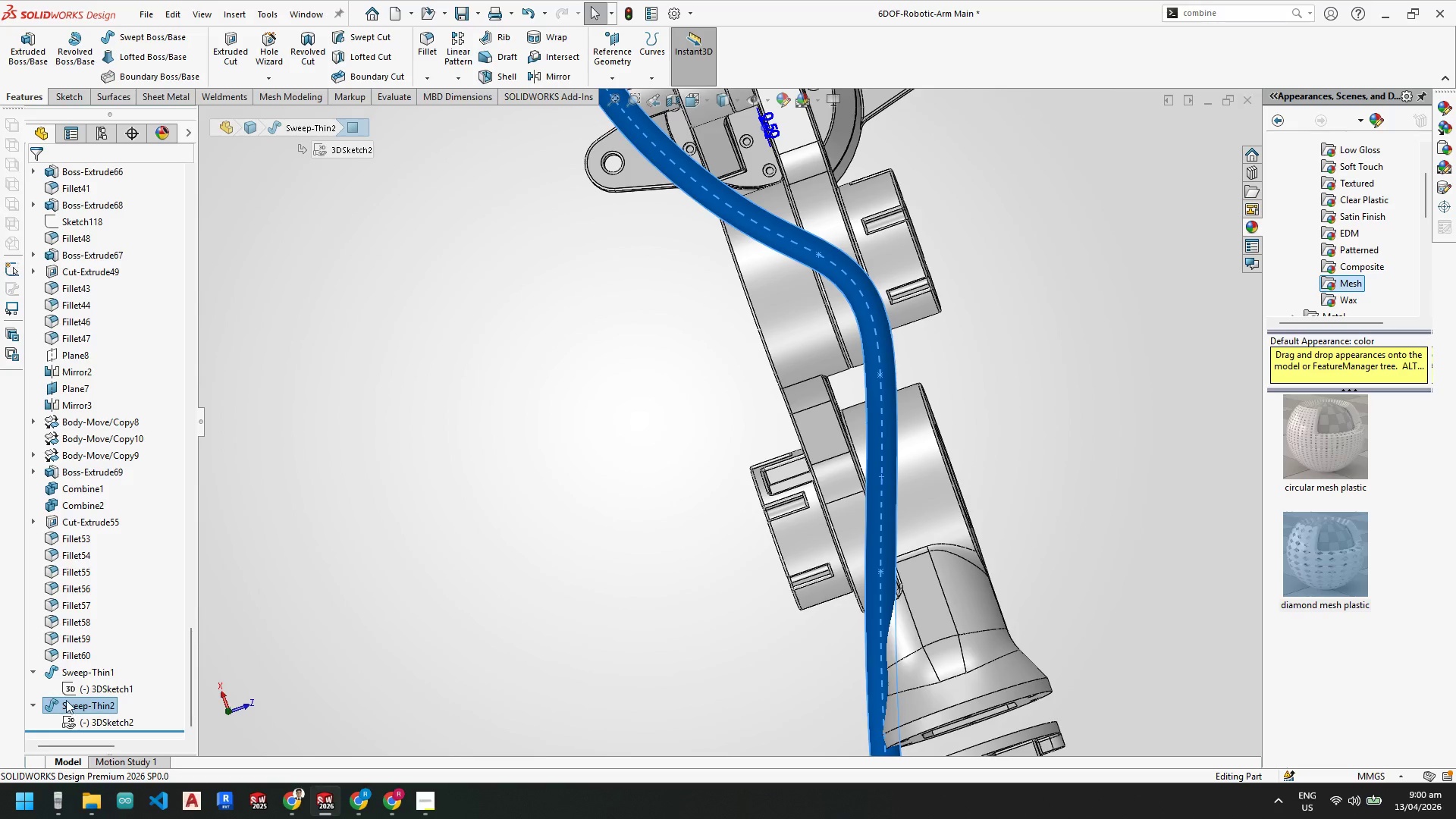 
right_click([101, 698])
 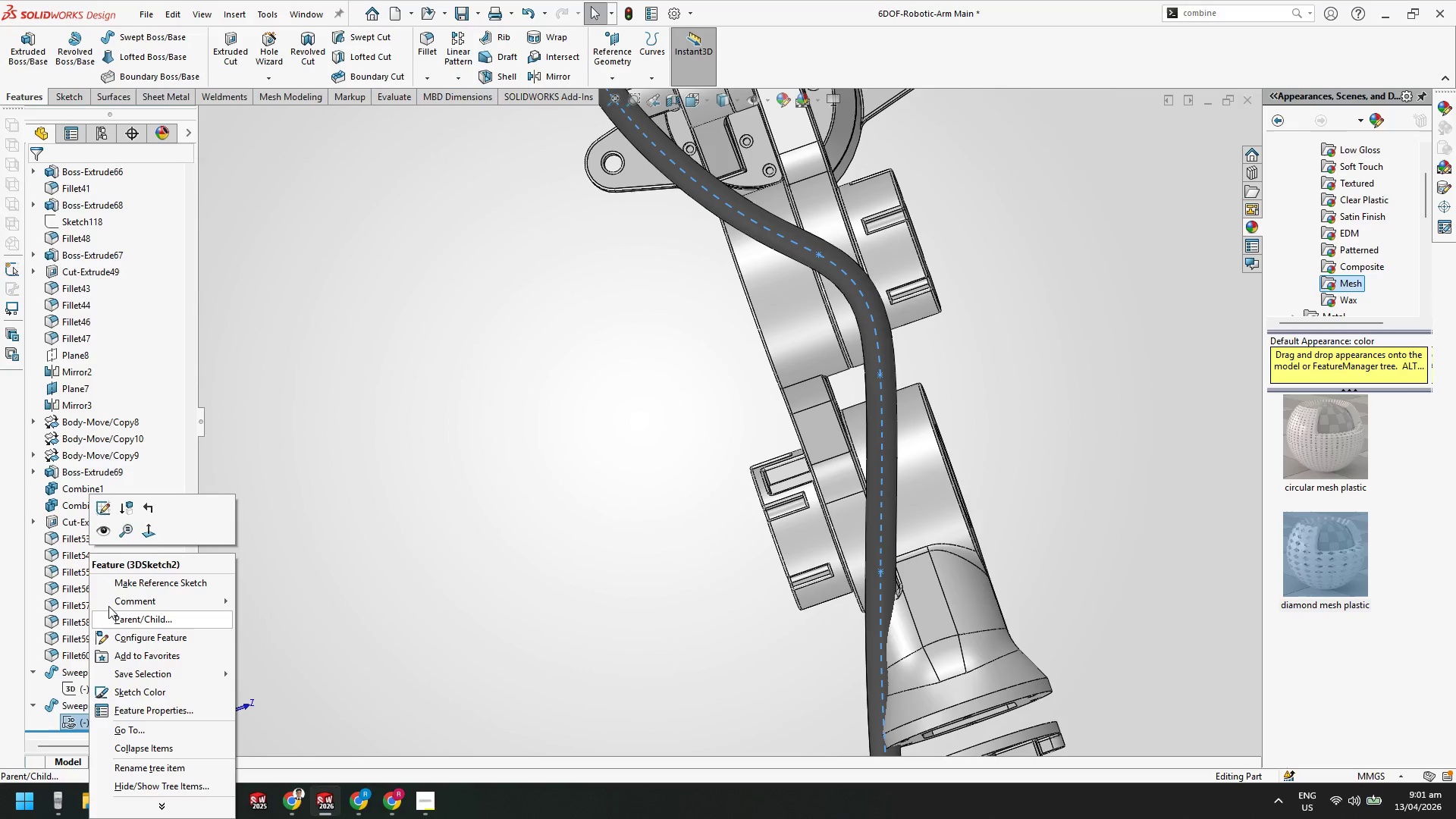 
left_click([104, 510])
 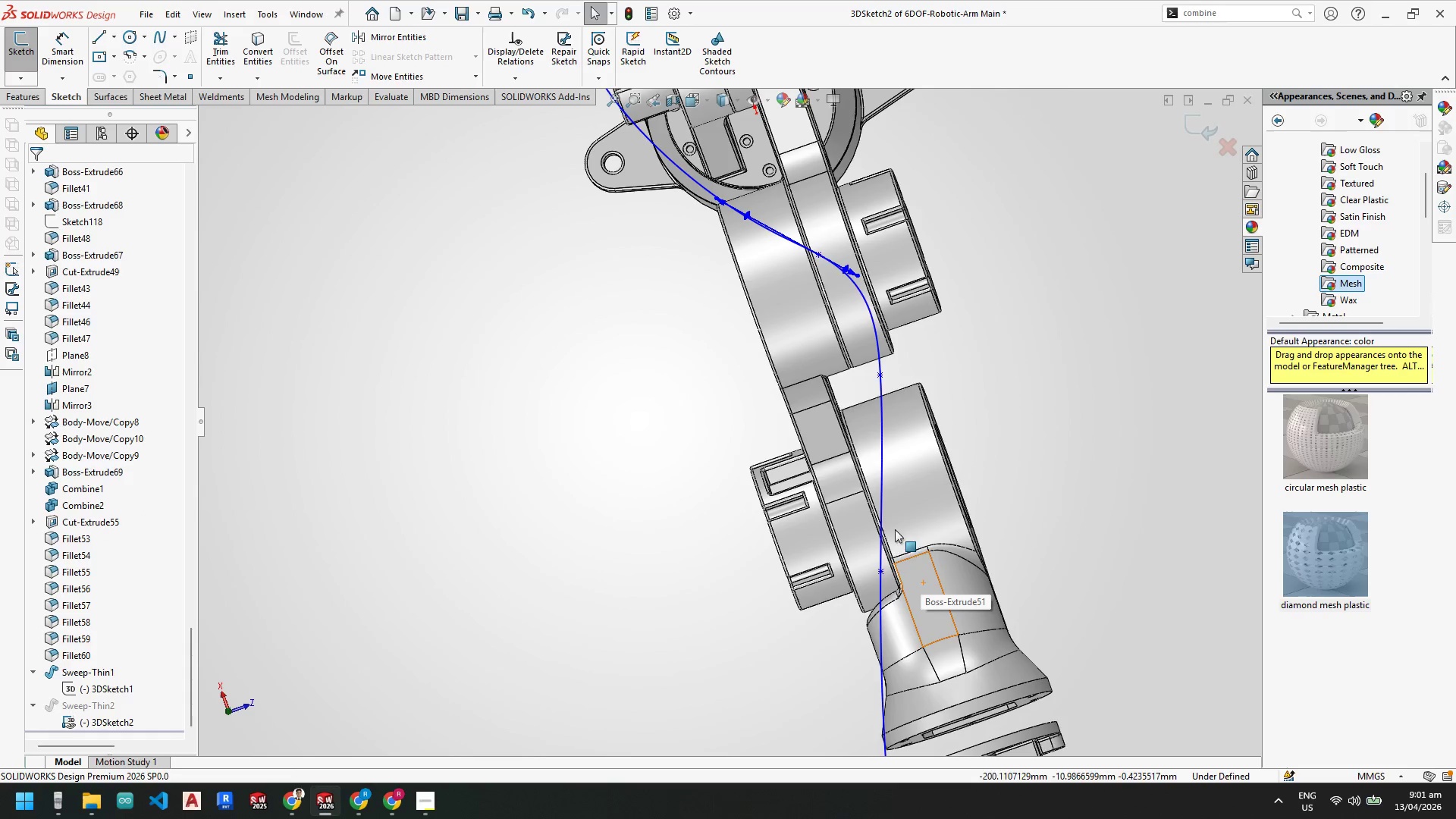 
key(Escape)
 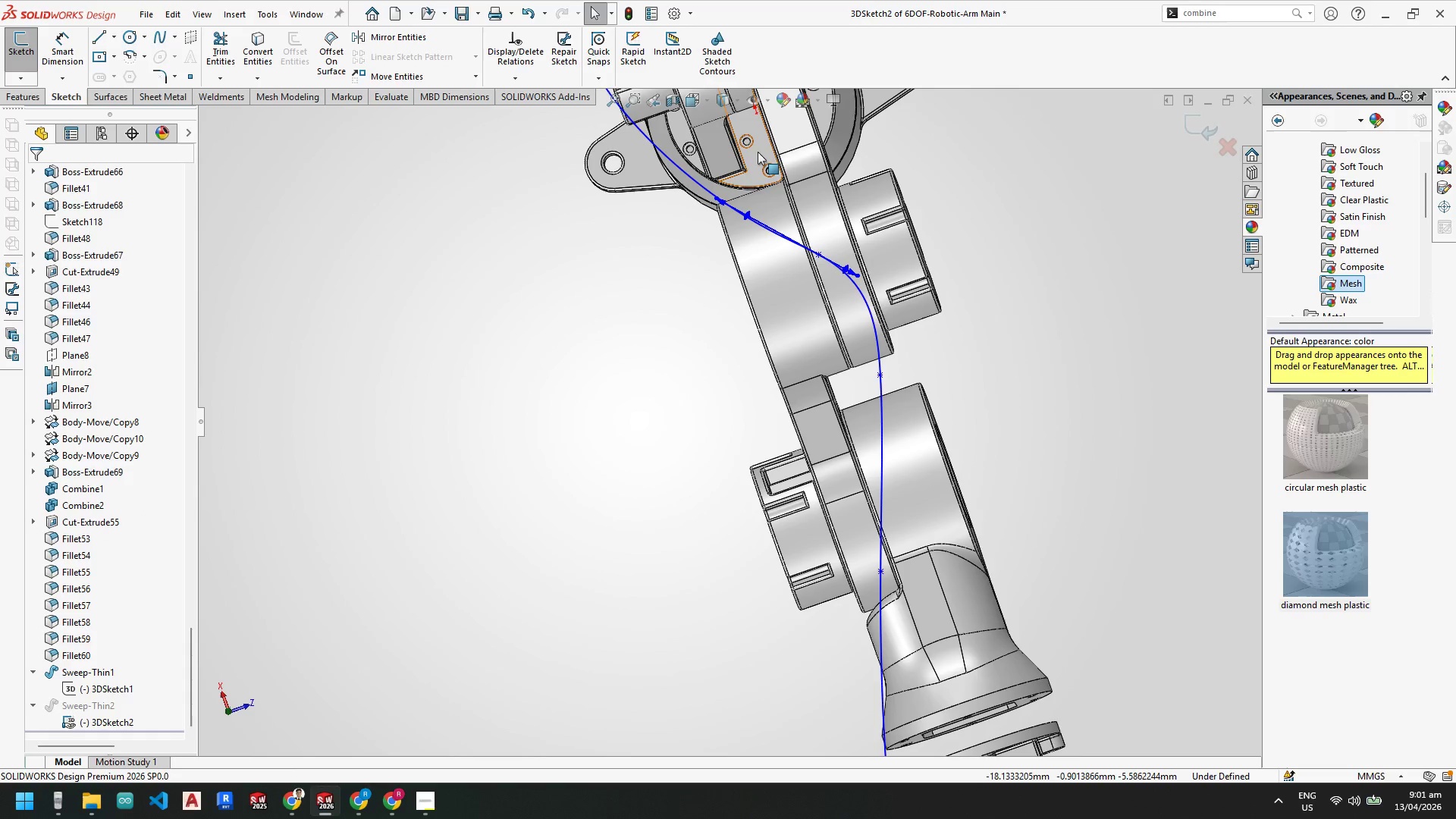 
key(Escape)
 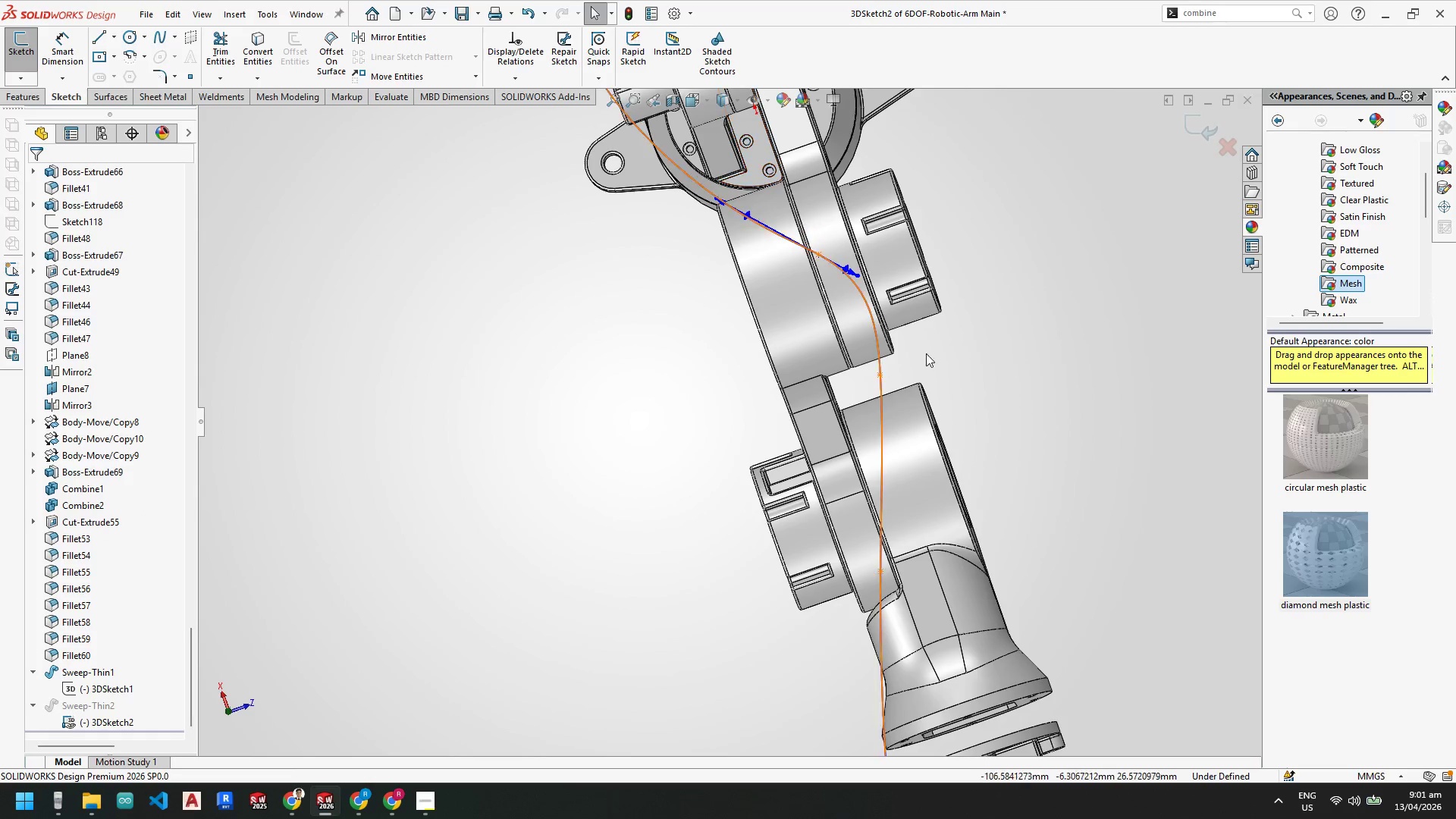 
scroll: coordinate [895, 457], scroll_direction: up, amount: 3.0
 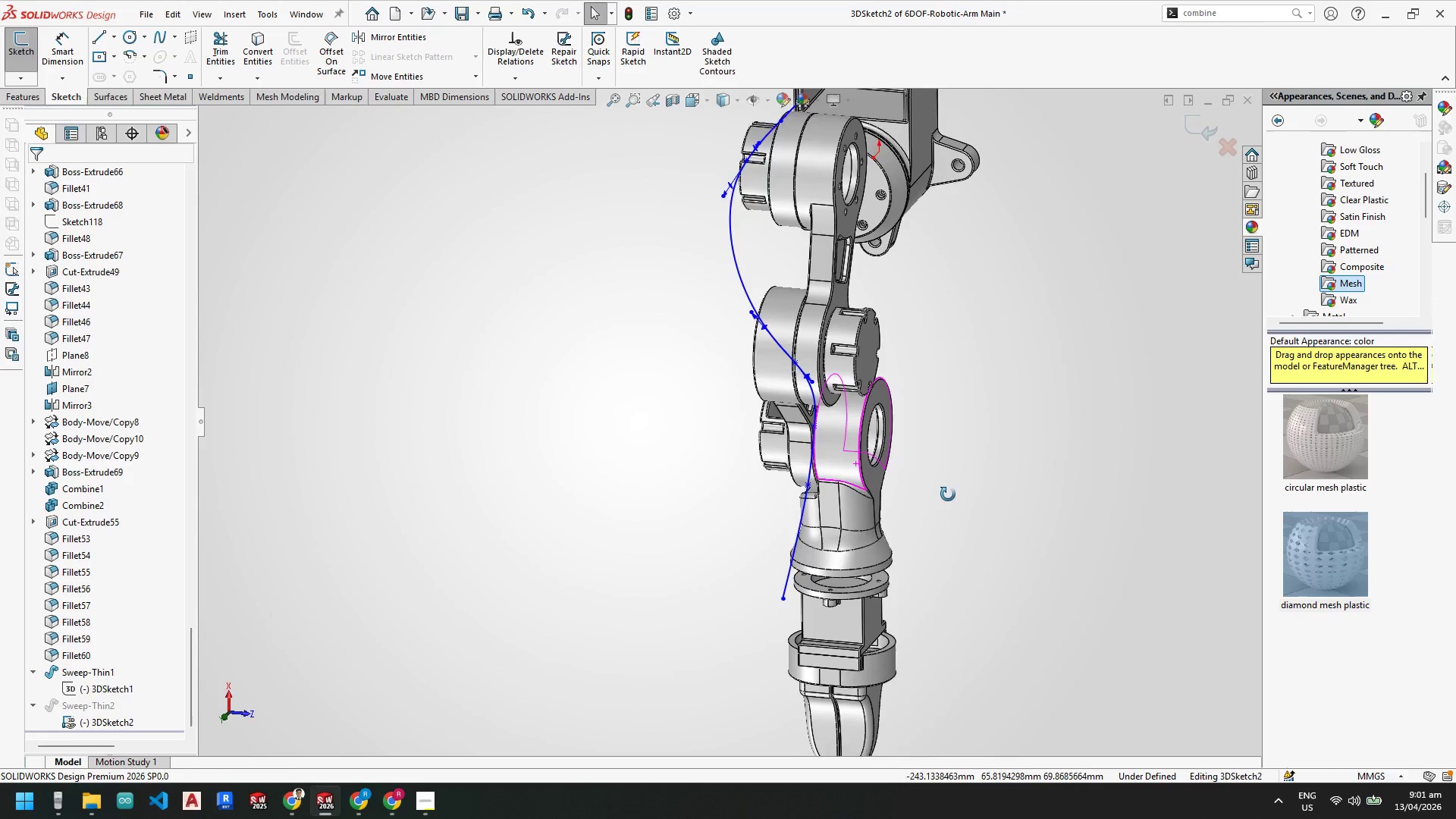 
key(Space)
 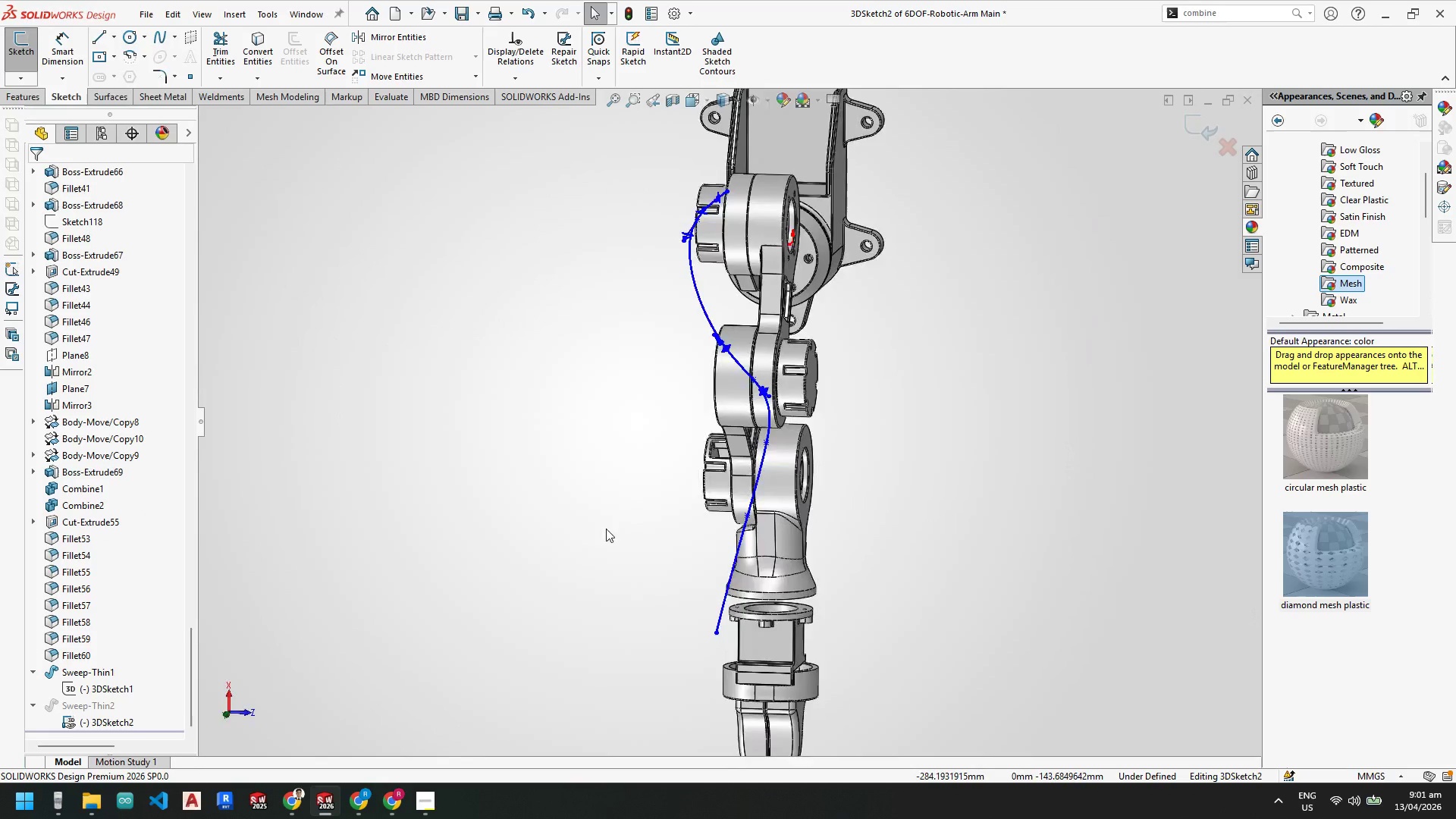 
scroll: coordinate [721, 448], scroll_direction: down, amount: 6.0
 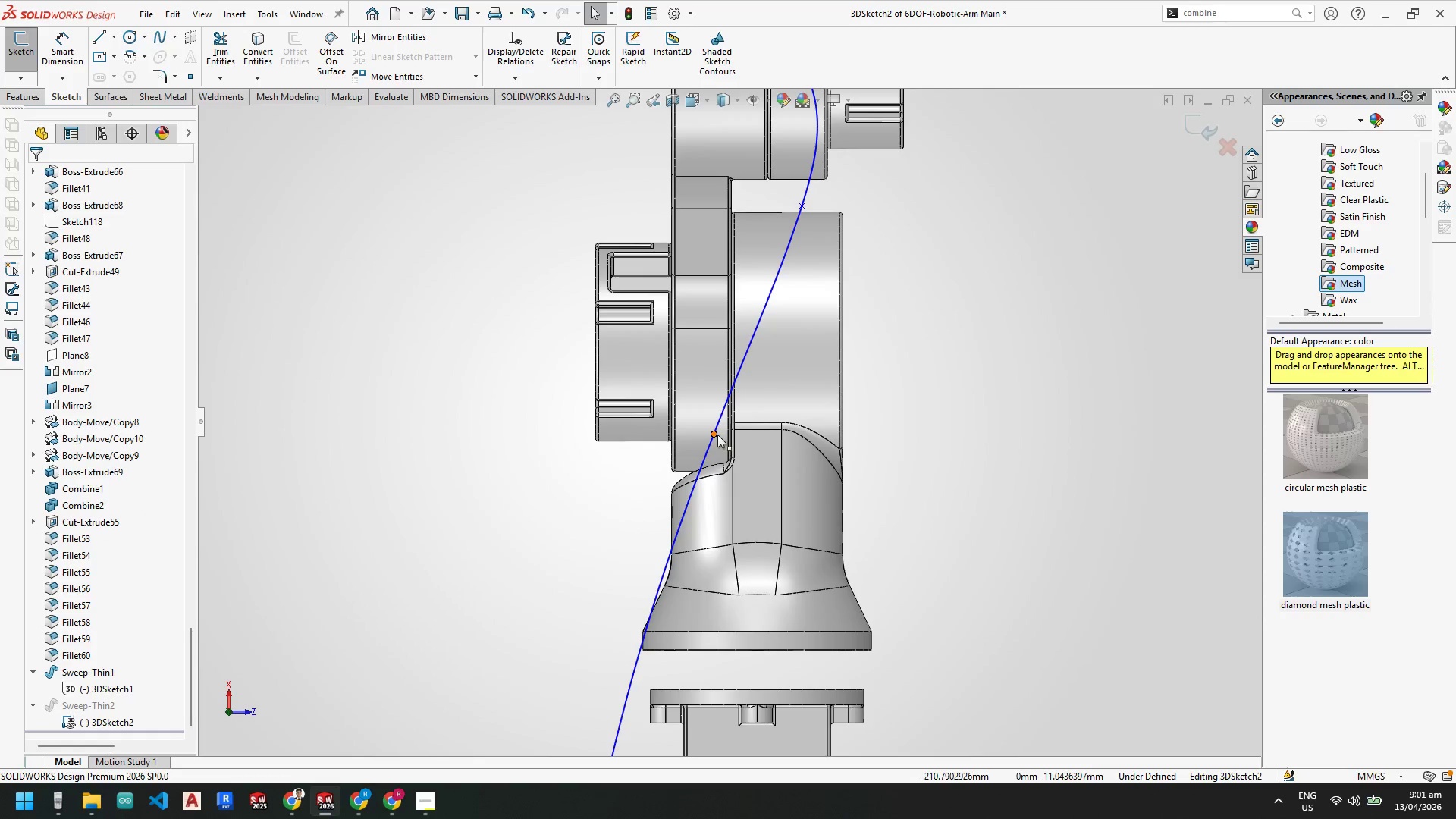 
left_click_drag(start_coordinate=[717, 434], to_coordinate=[695, 433])
 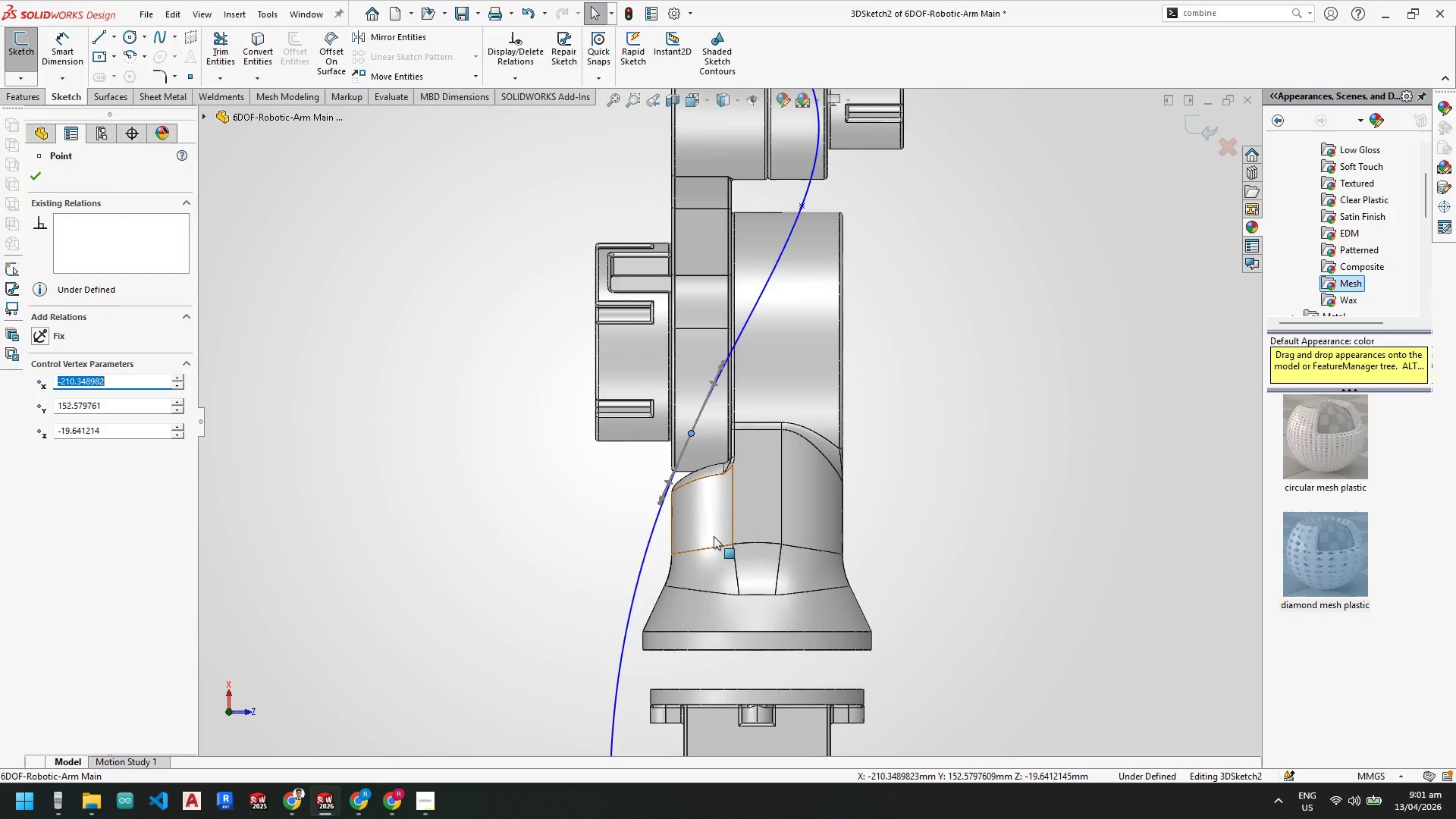 
scroll: coordinate [710, 531], scroll_direction: up, amount: 2.0
 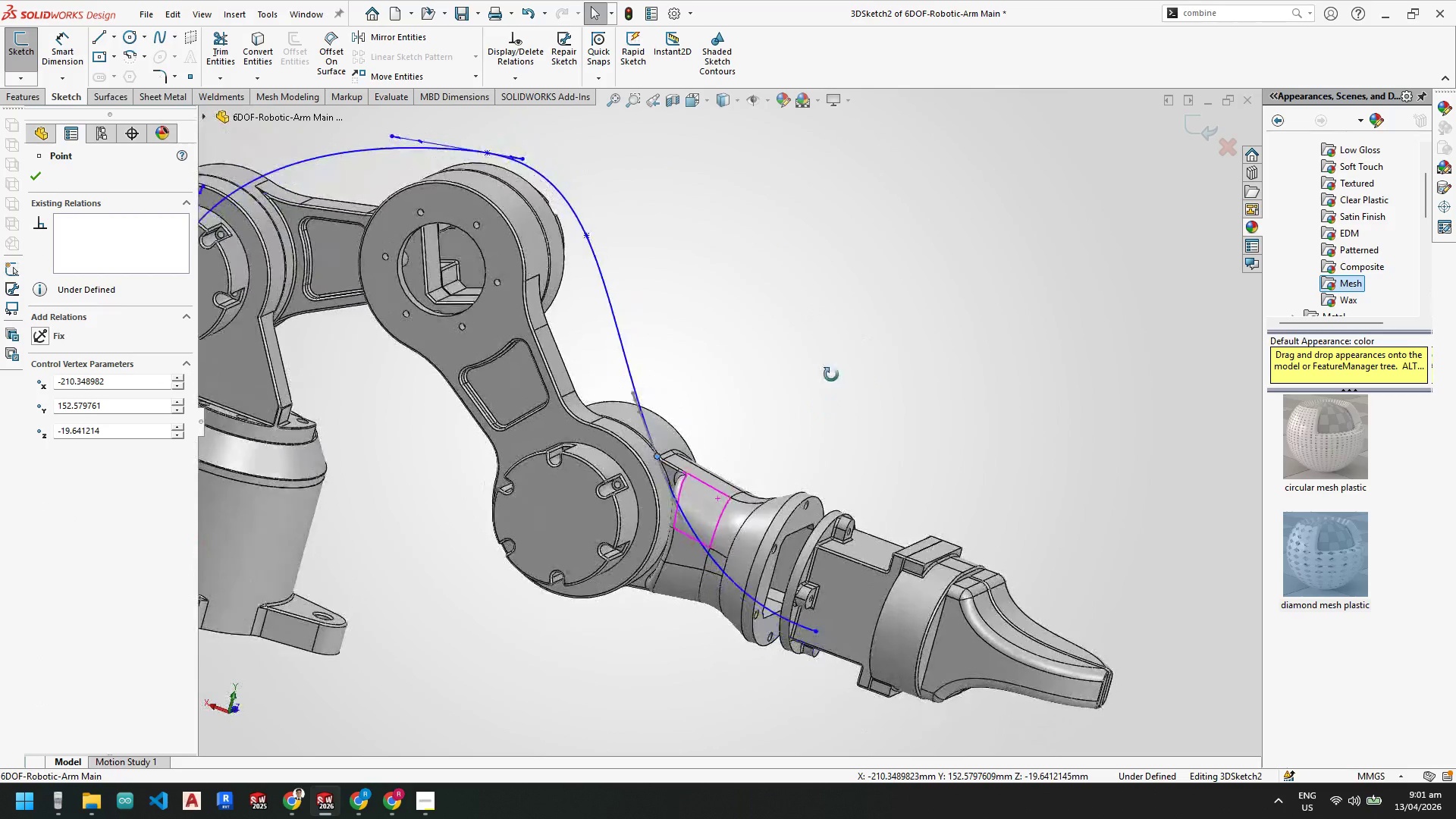 
key(Space)
 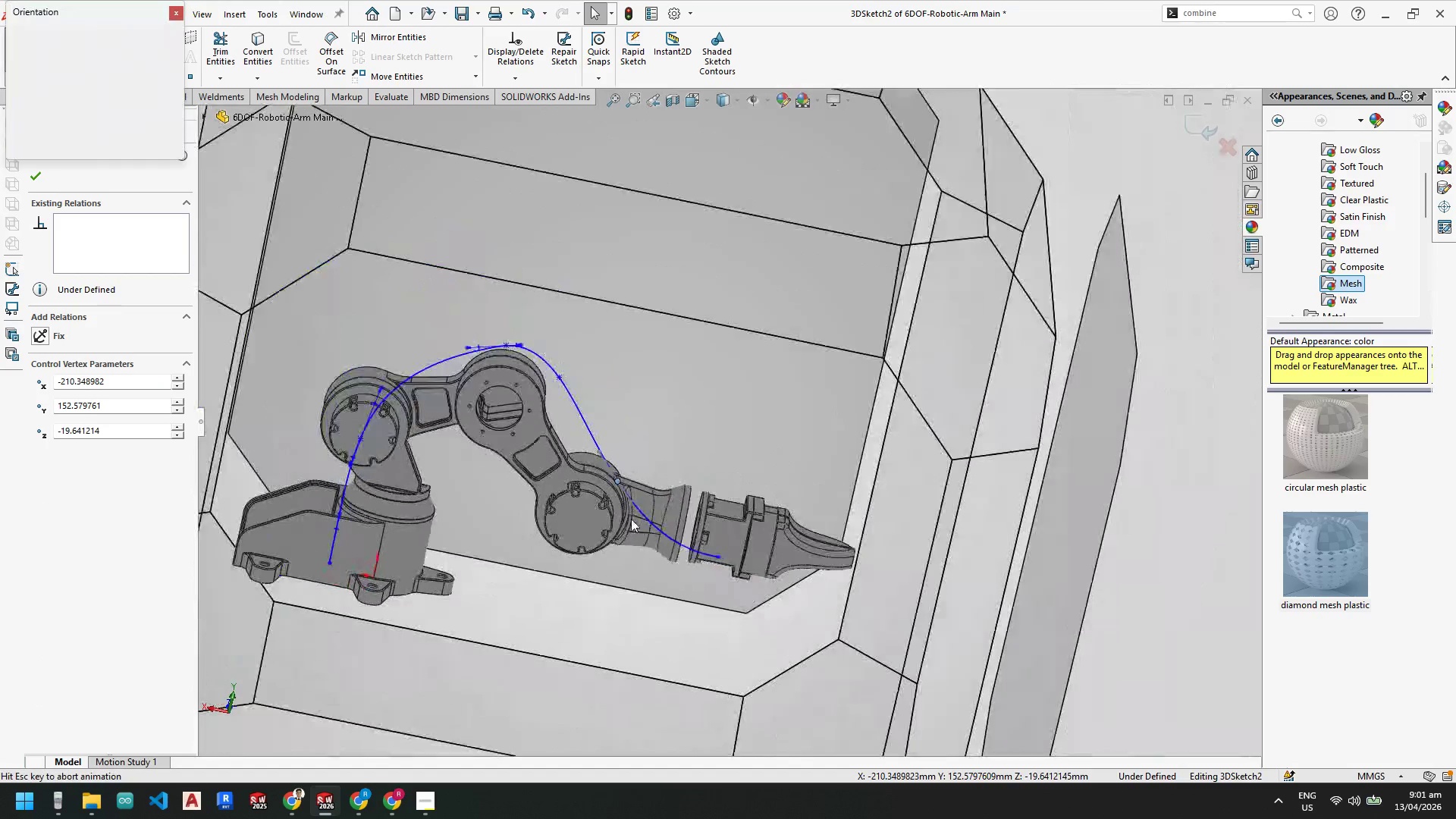 
left_click([598, 530])
 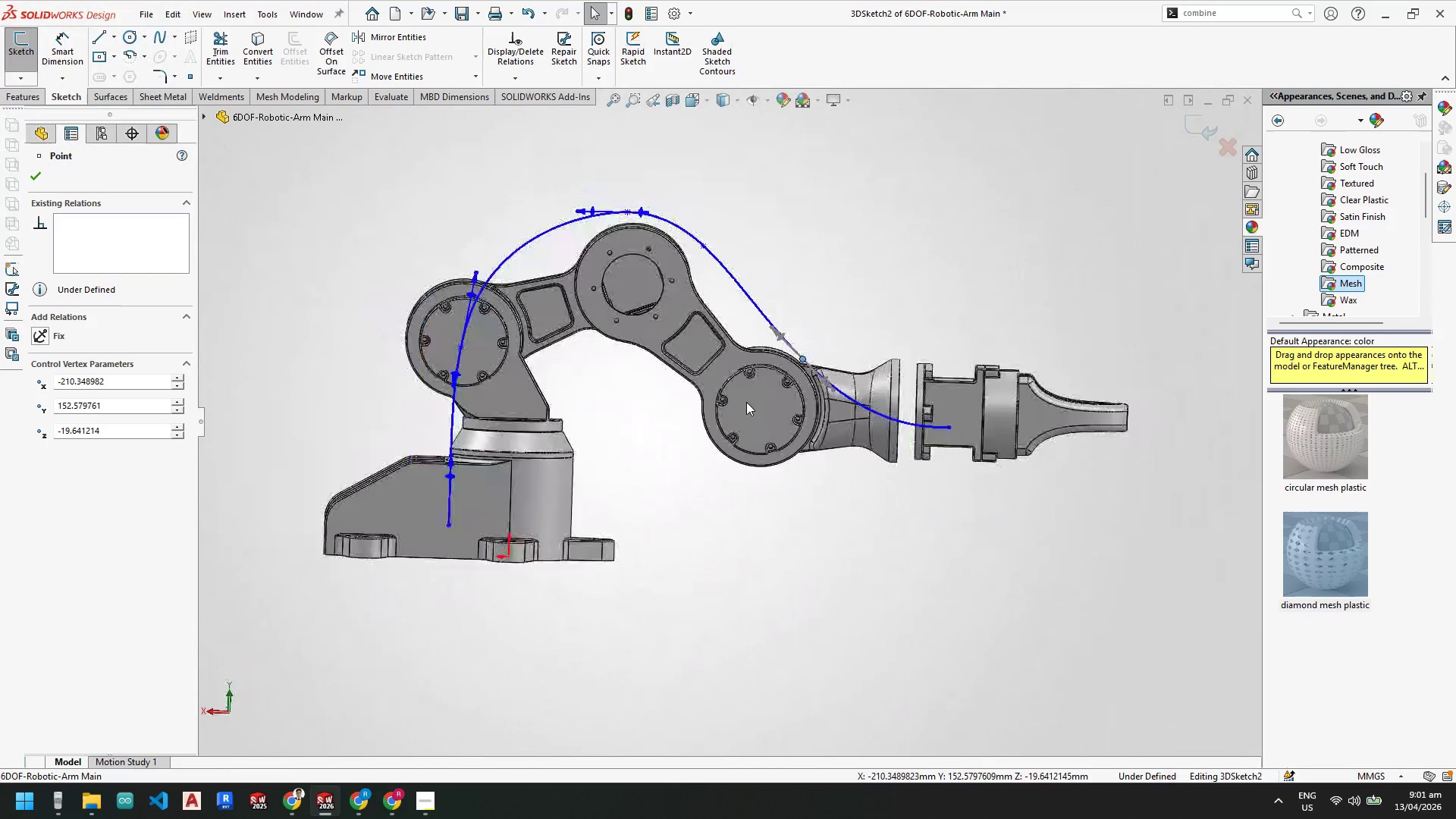 
scroll: coordinate [787, 400], scroll_direction: down, amount: 5.0
 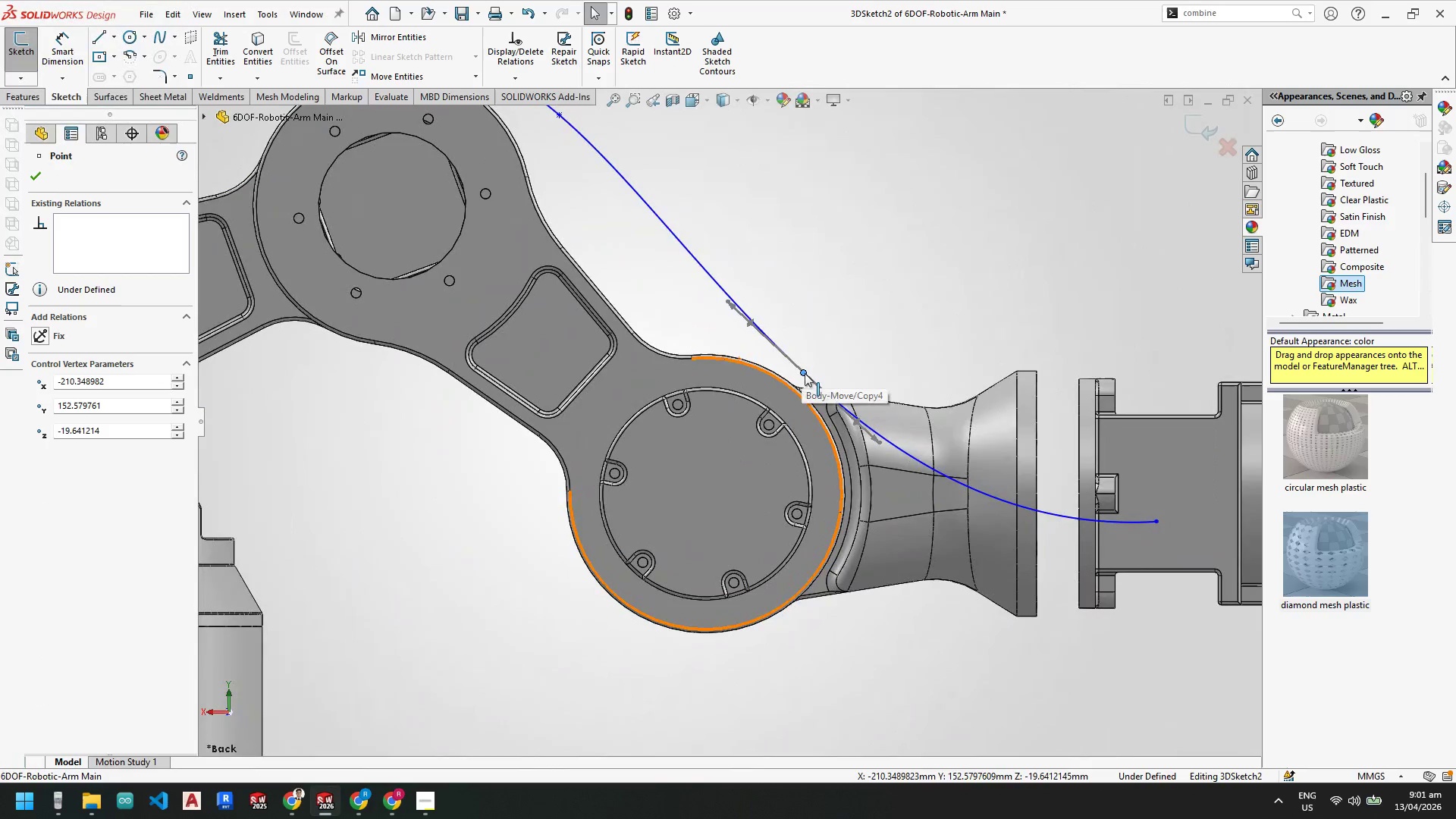 
left_click_drag(start_coordinate=[805, 373], to_coordinate=[821, 342])
 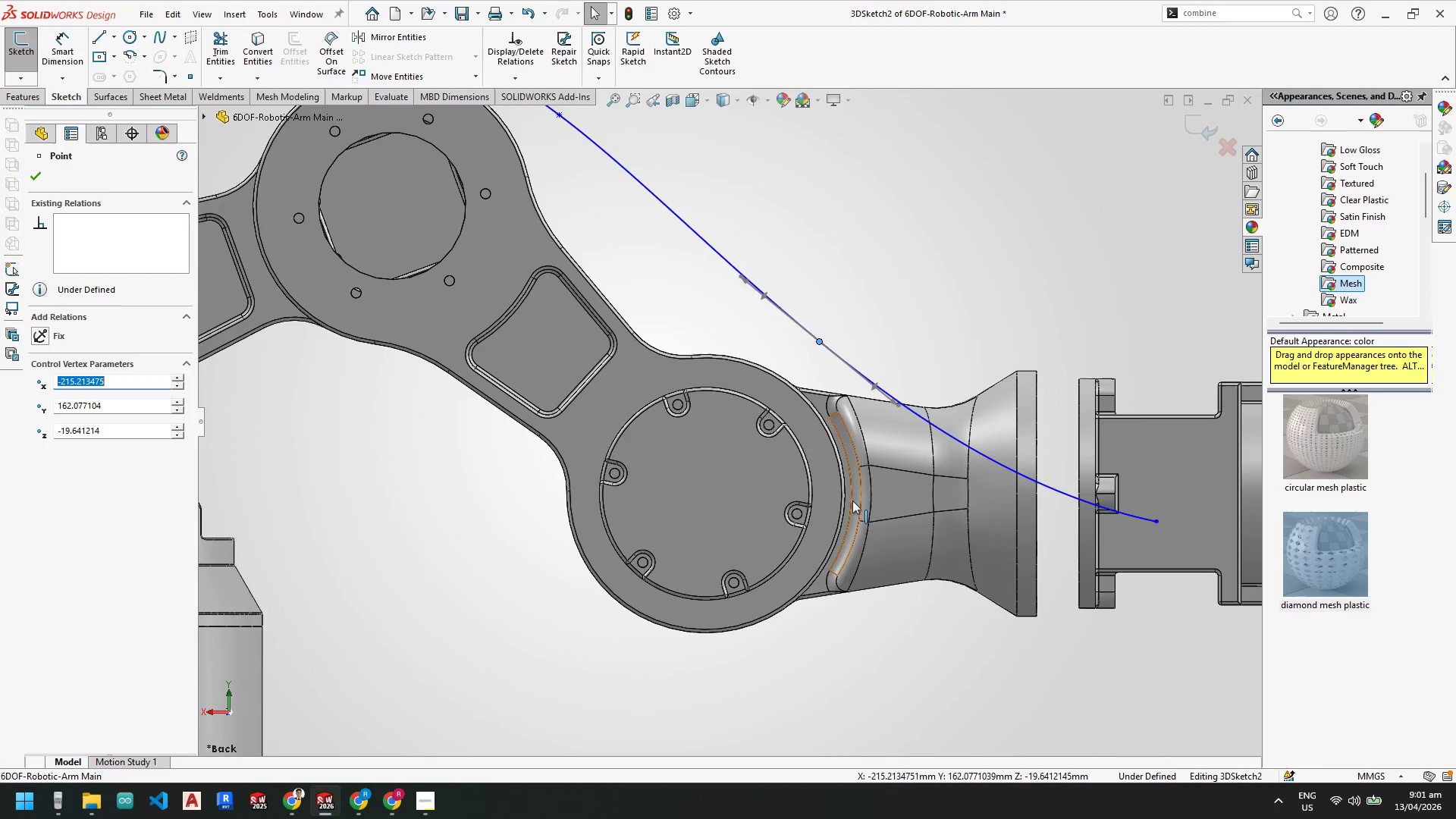 
scroll: coordinate [817, 414], scroll_direction: up, amount: 2.0
 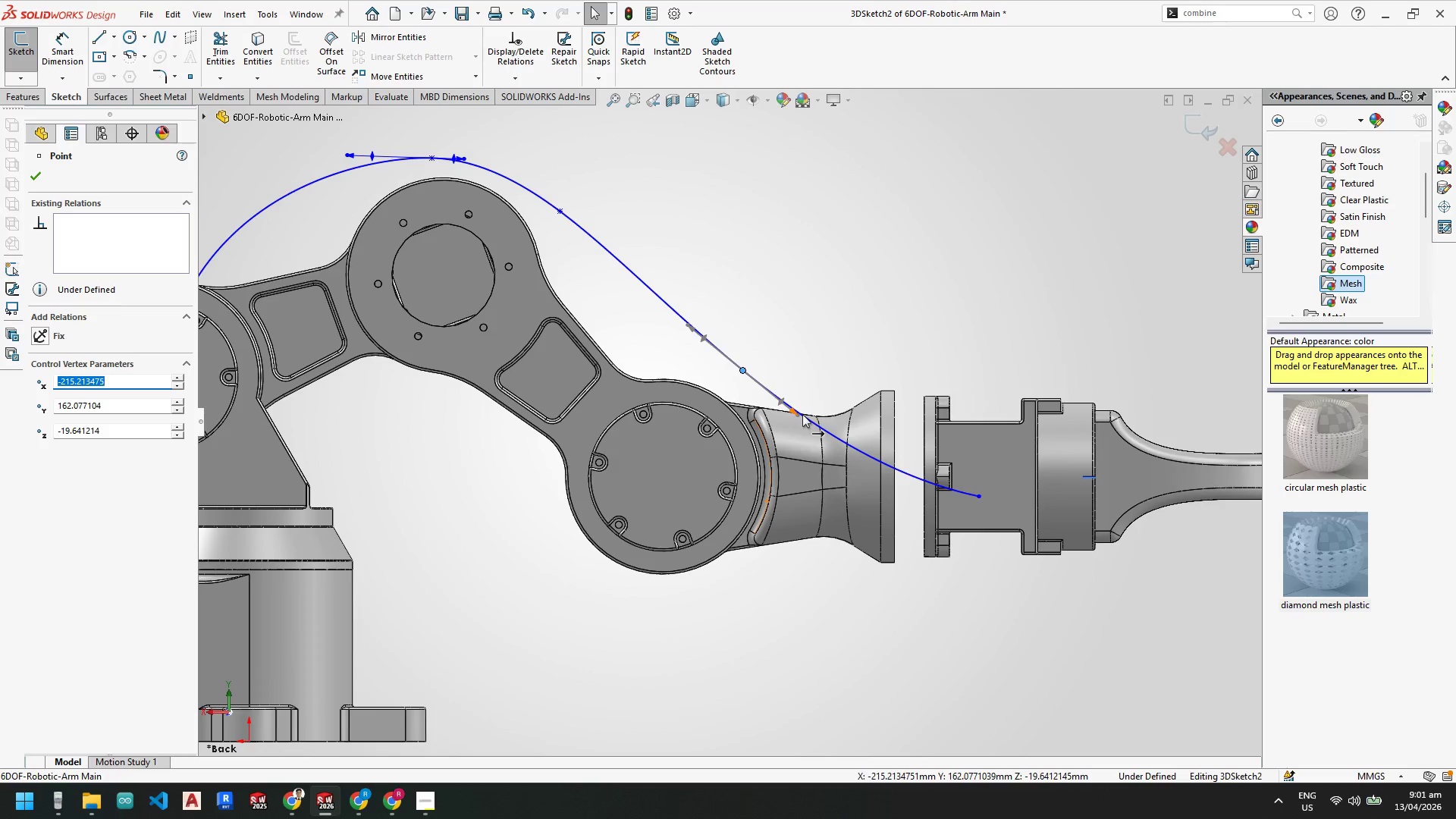 
left_click_drag(start_coordinate=[799, 415], to_coordinate=[808, 406])
 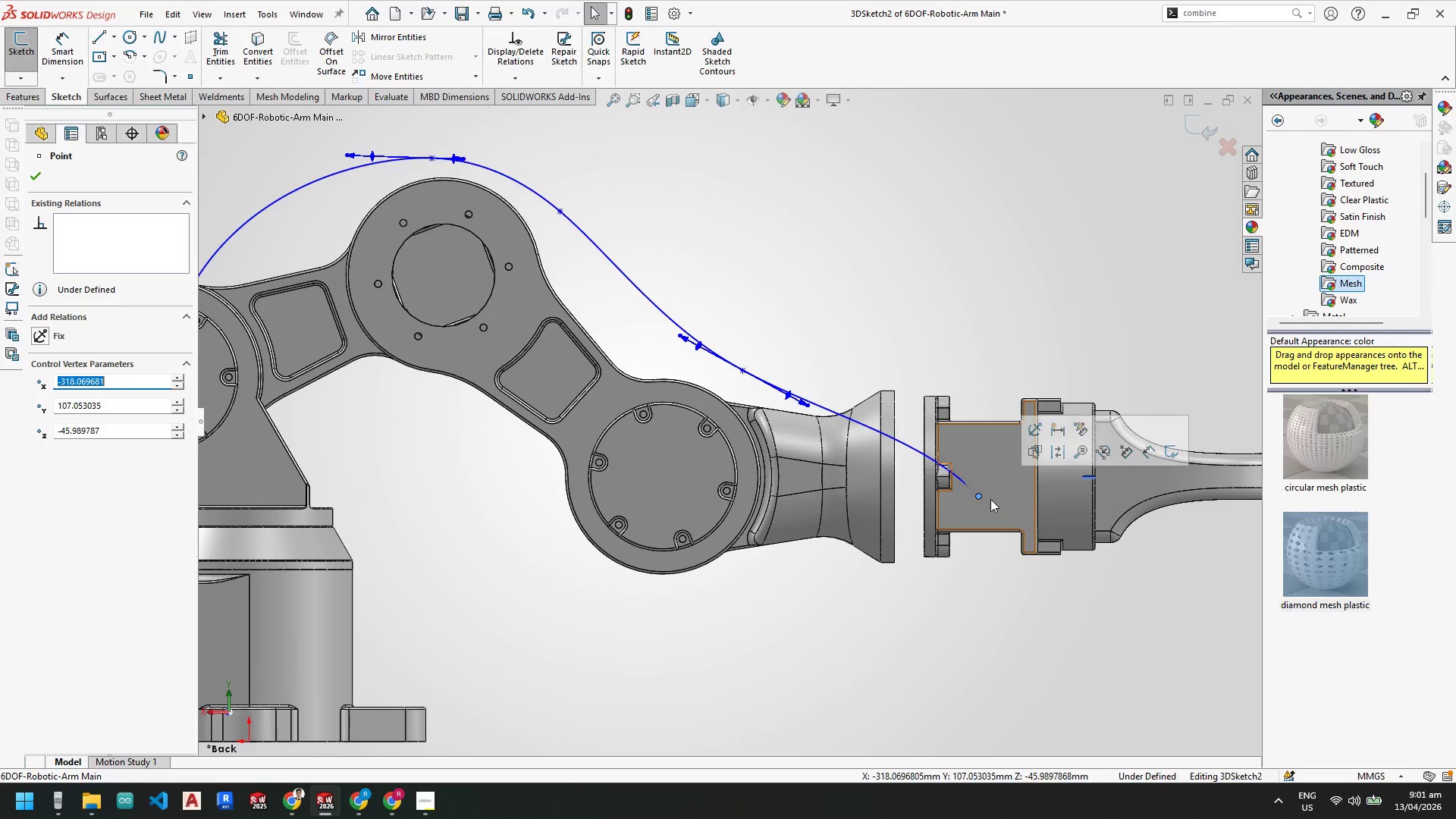 
scroll: coordinate [943, 459], scroll_direction: down, amount: 3.0
 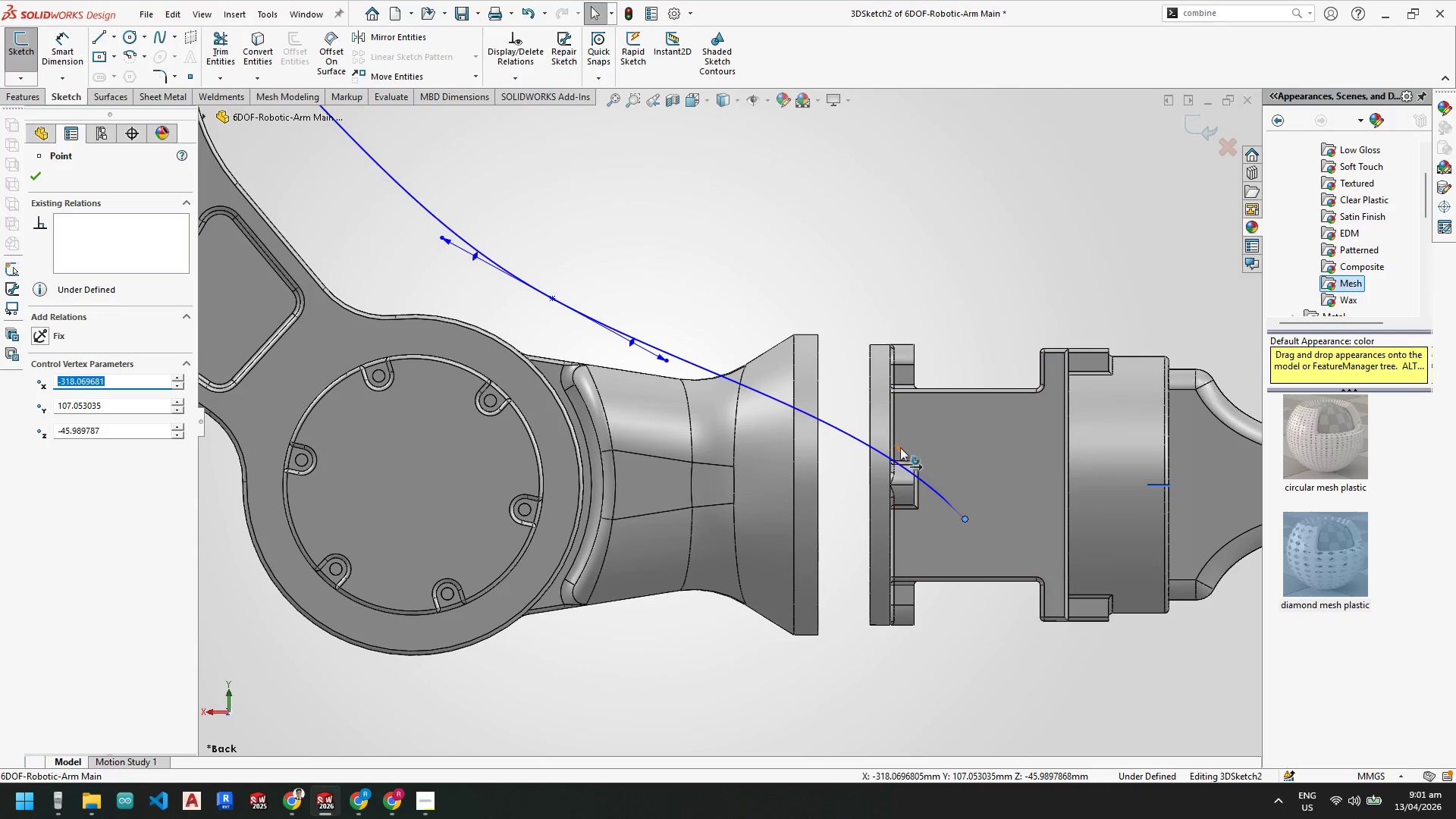 
left_click_drag(start_coordinate=[896, 446], to_coordinate=[820, 519])
 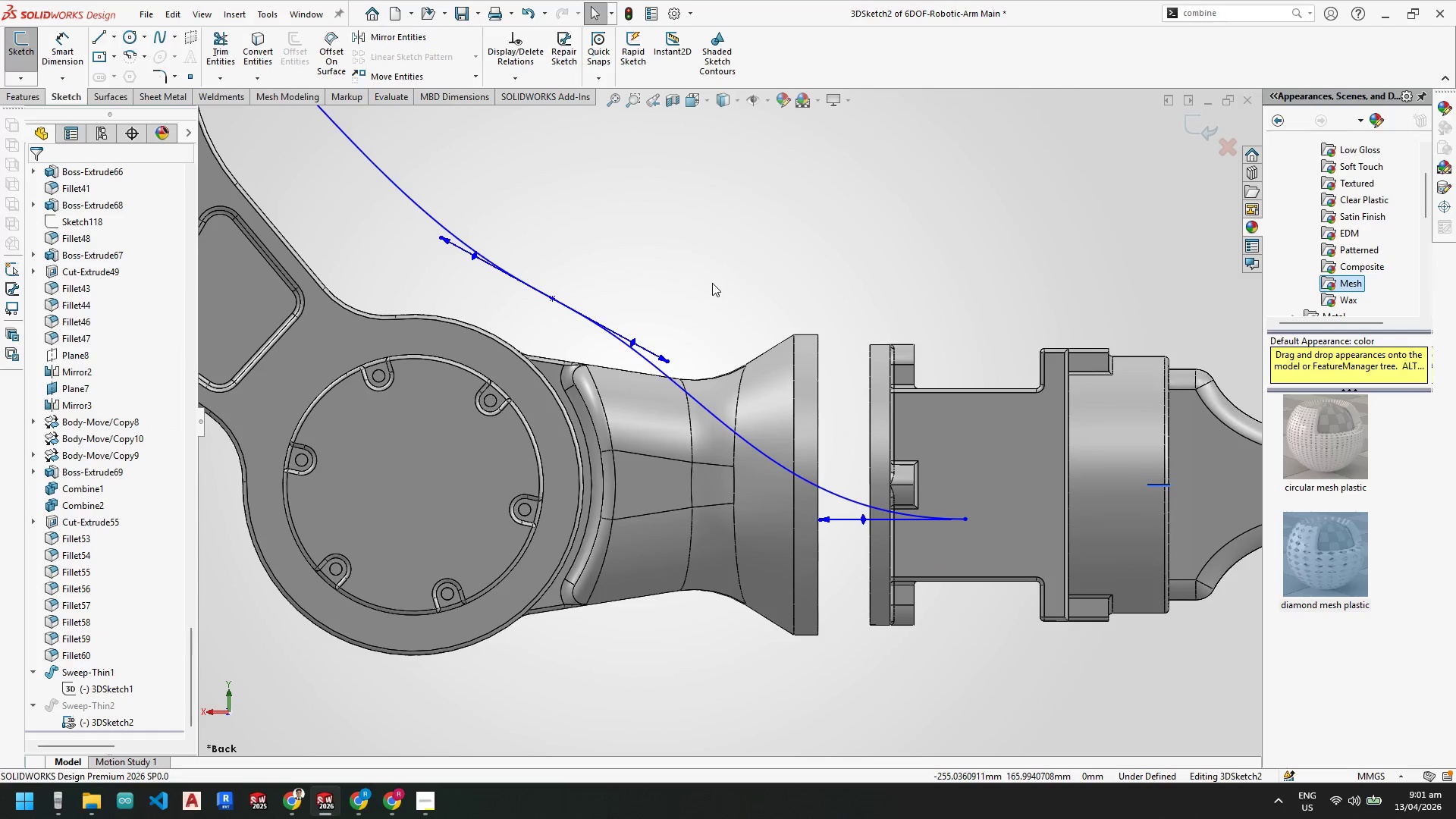 
scroll: coordinate [748, 356], scroll_direction: up, amount: 3.0
 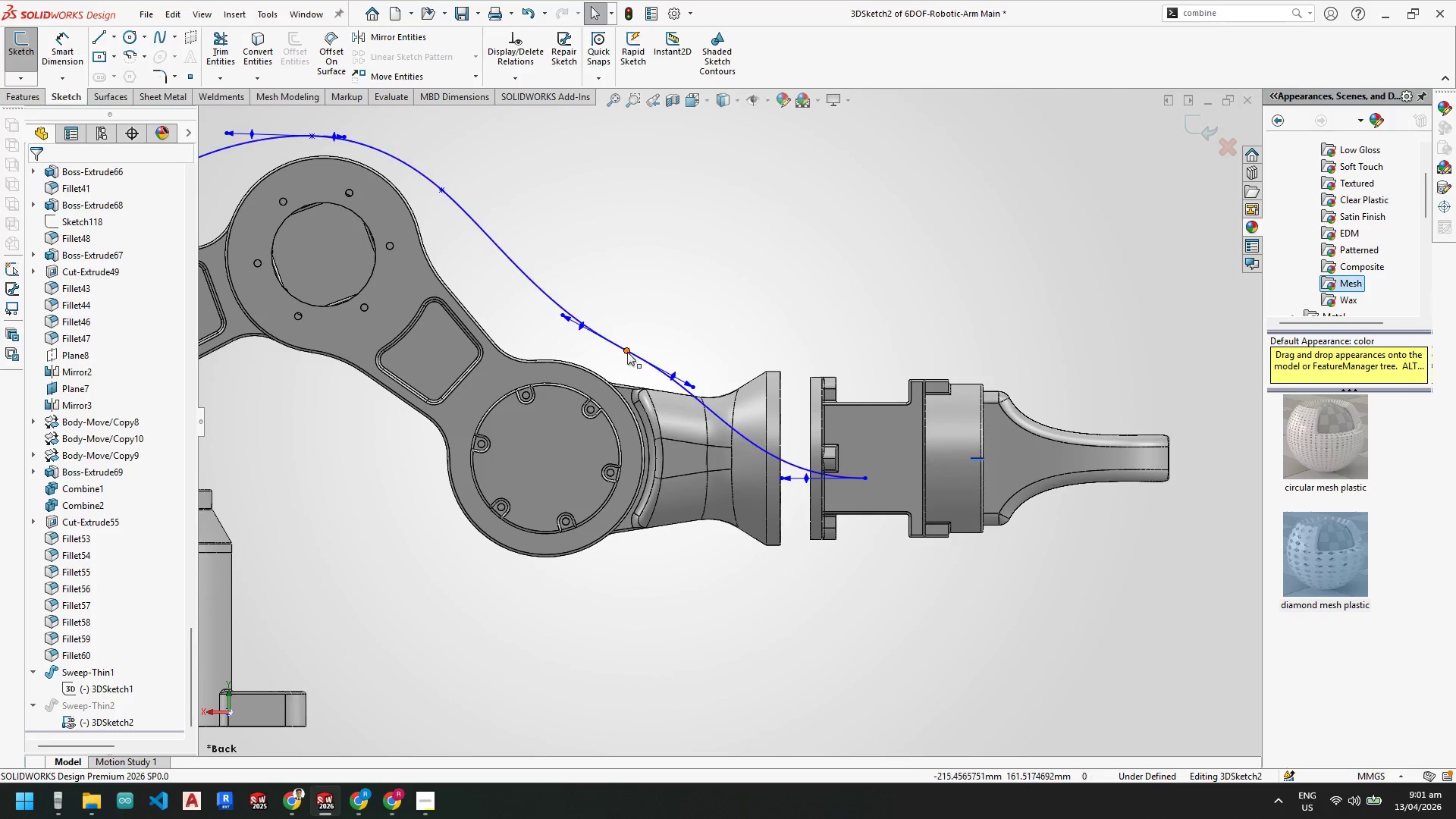 
left_click_drag(start_coordinate=[624, 351], to_coordinate=[634, 367])
 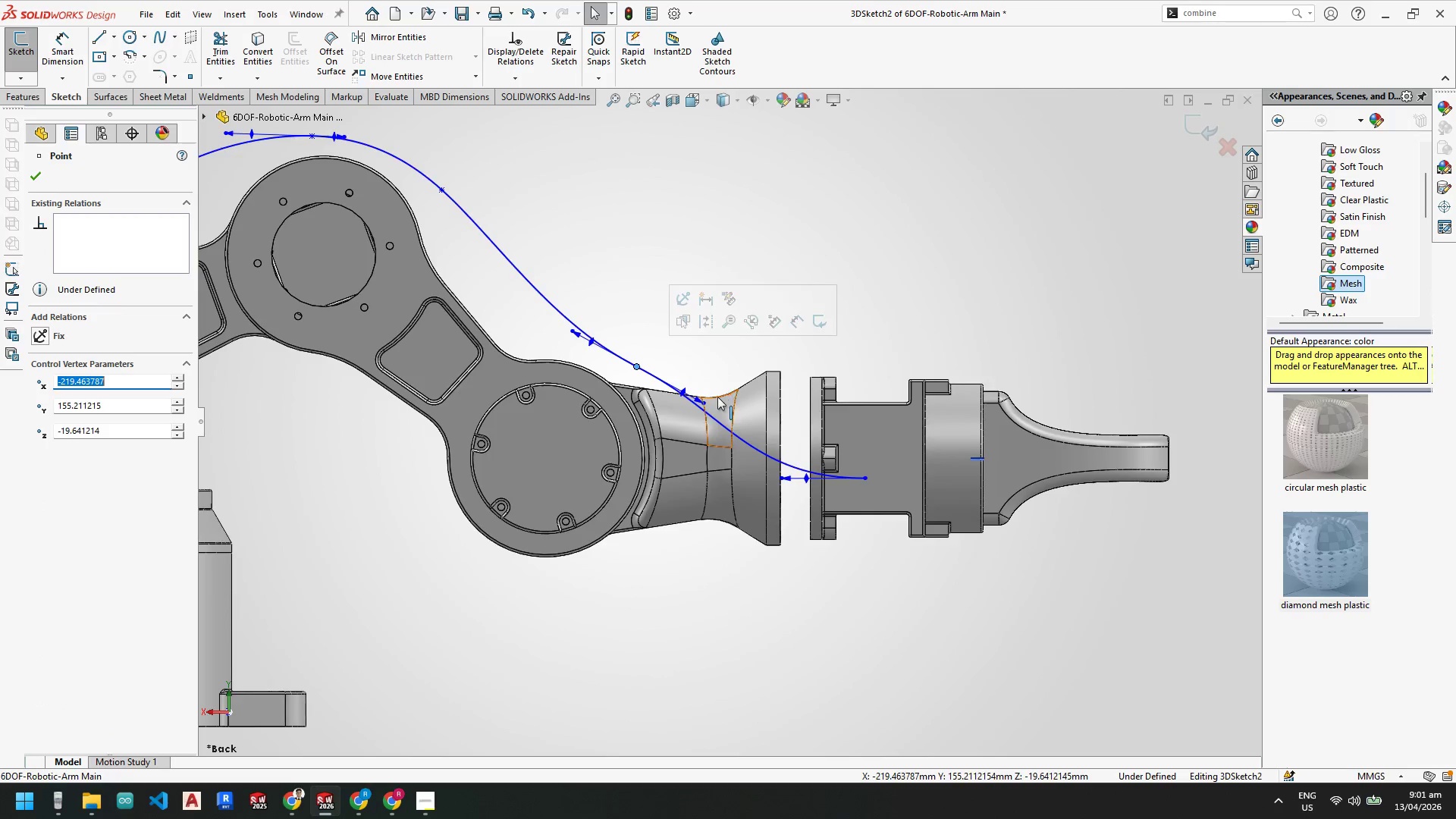 
scroll: coordinate [715, 397], scroll_direction: down, amount: 2.0
 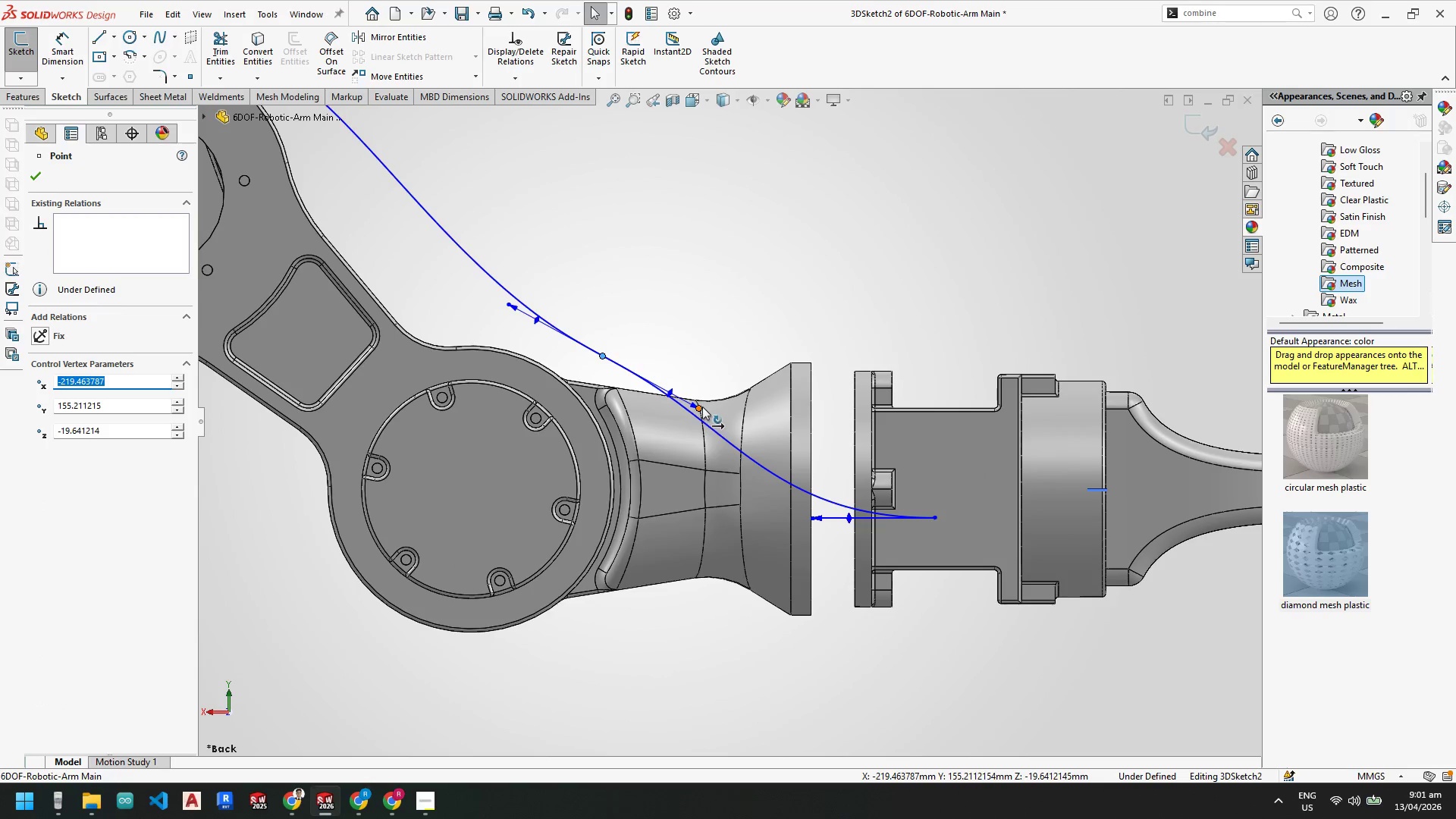 
left_click_drag(start_coordinate=[702, 406], to_coordinate=[689, 419])
 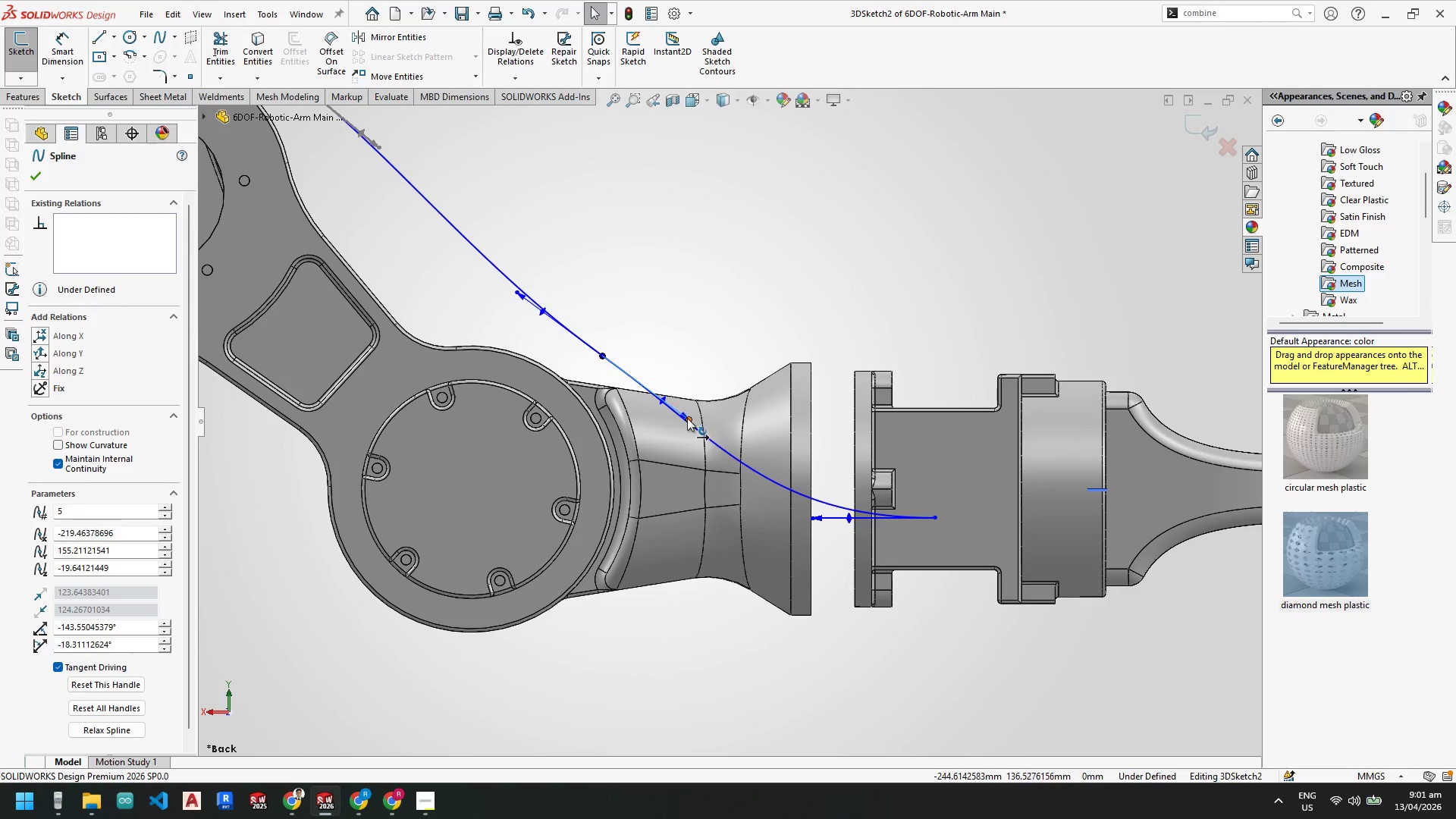 
key(Escape)
 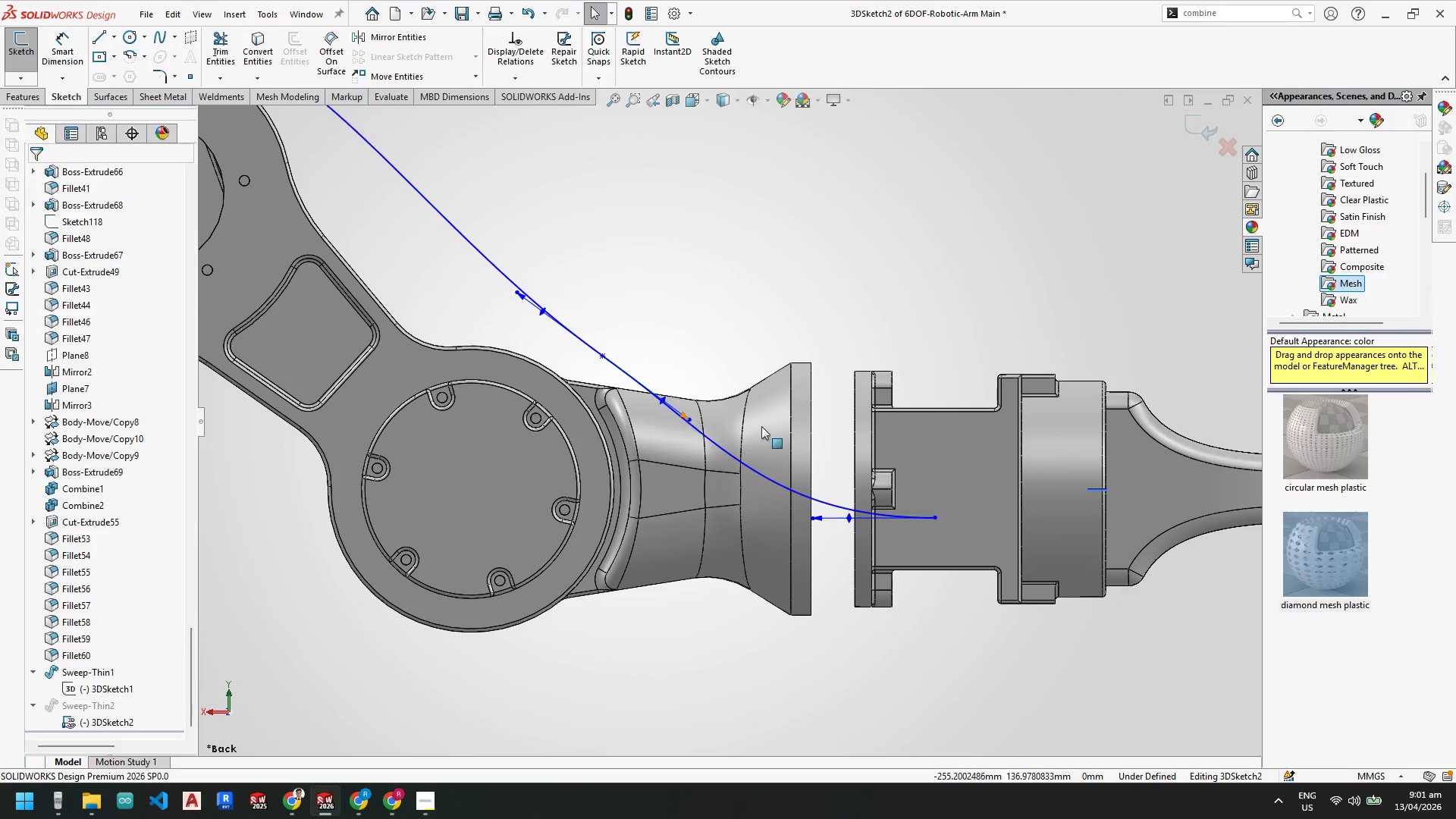 
key(Escape)
 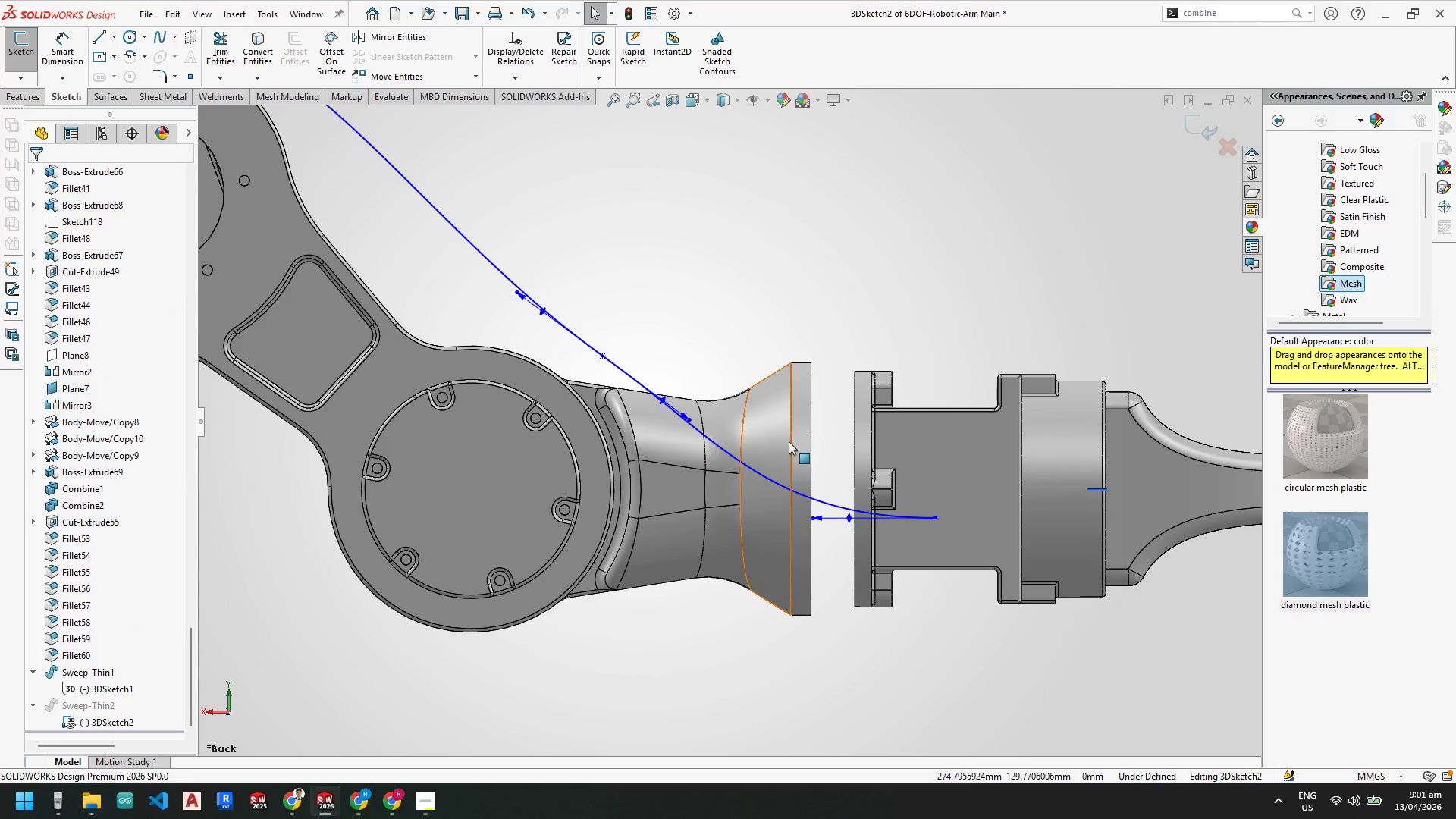 
key(Escape)
 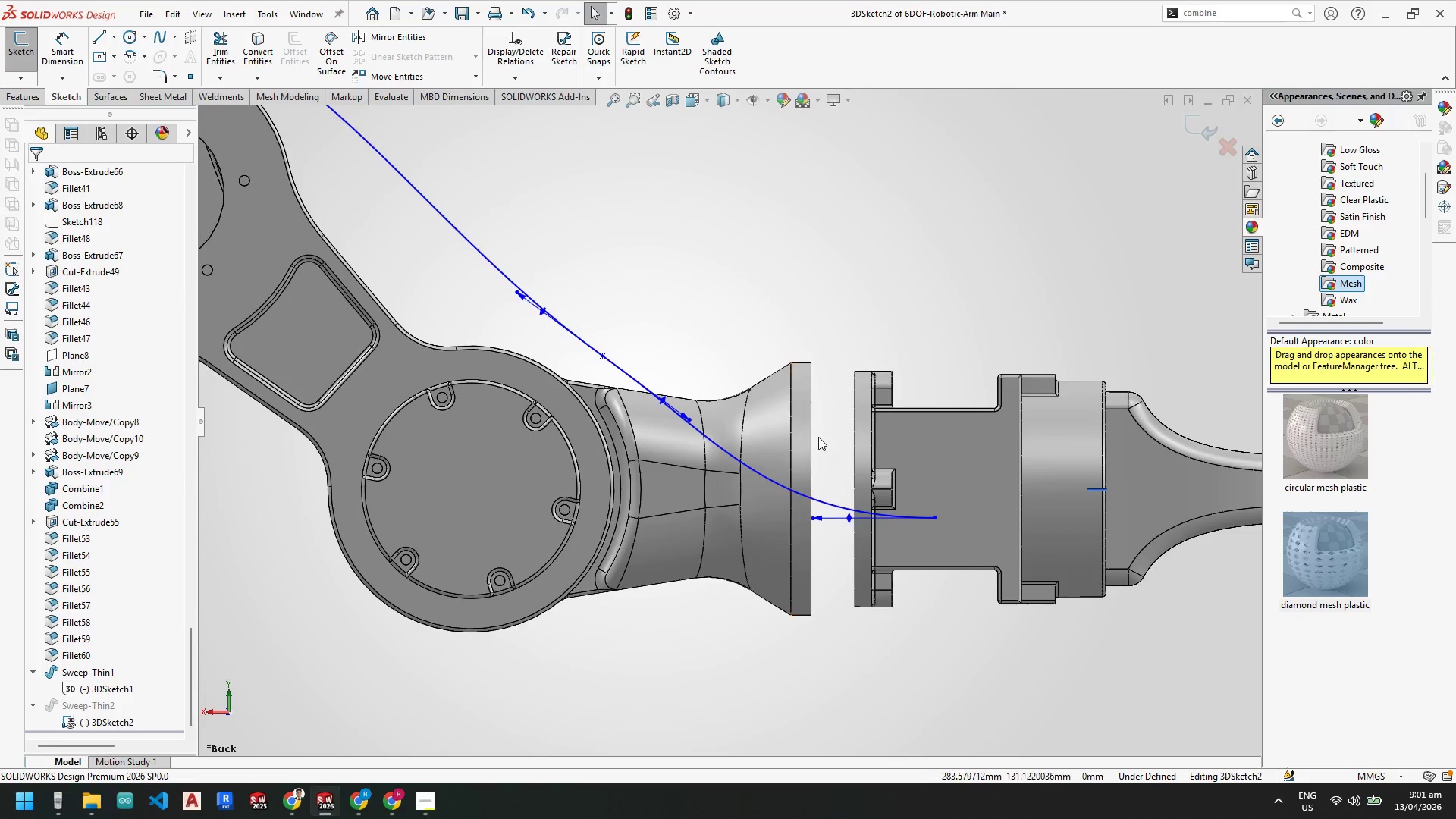 
scroll: coordinate [821, 431], scroll_direction: up, amount: 2.0
 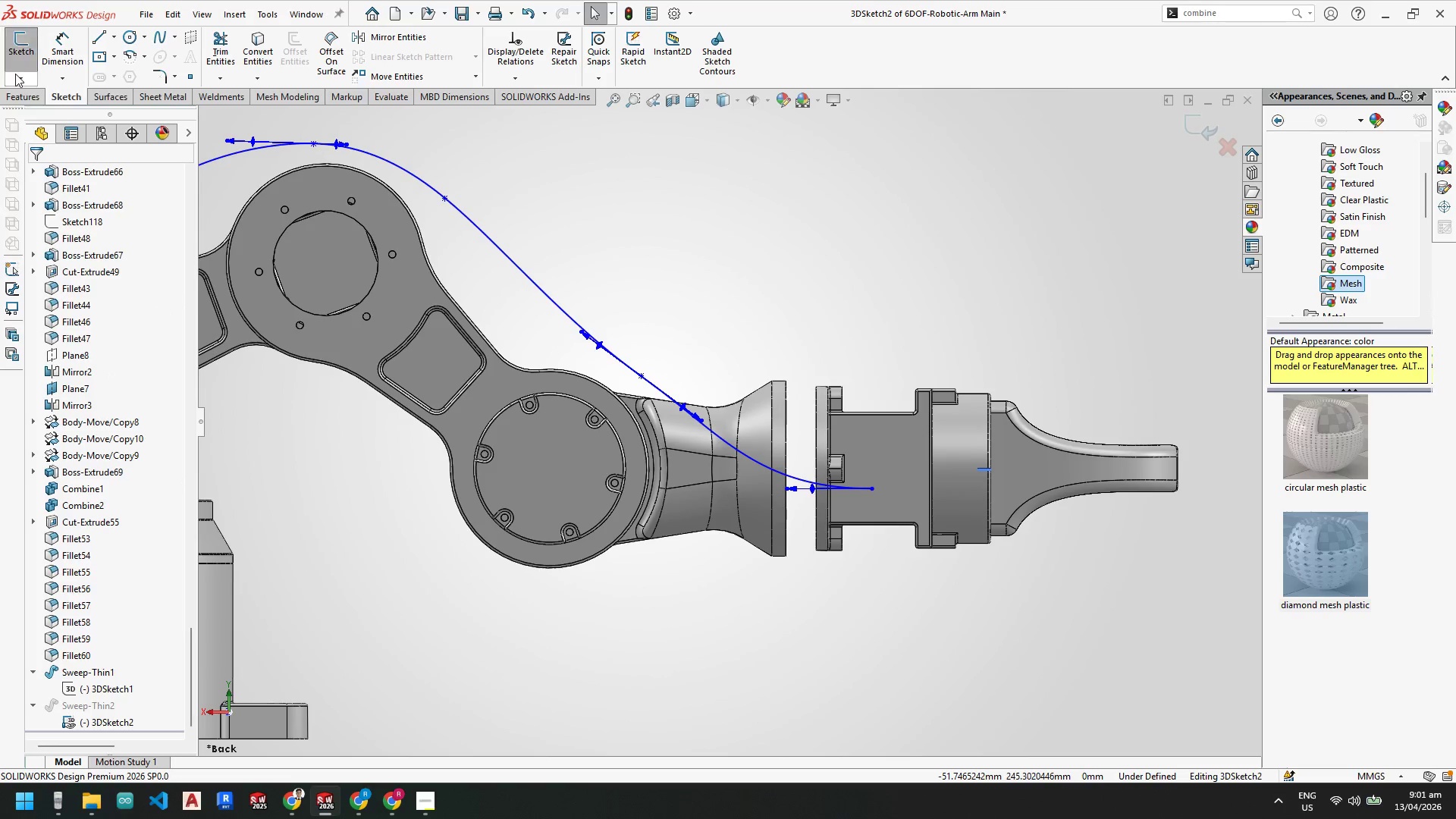 
double_click([25, 93])
 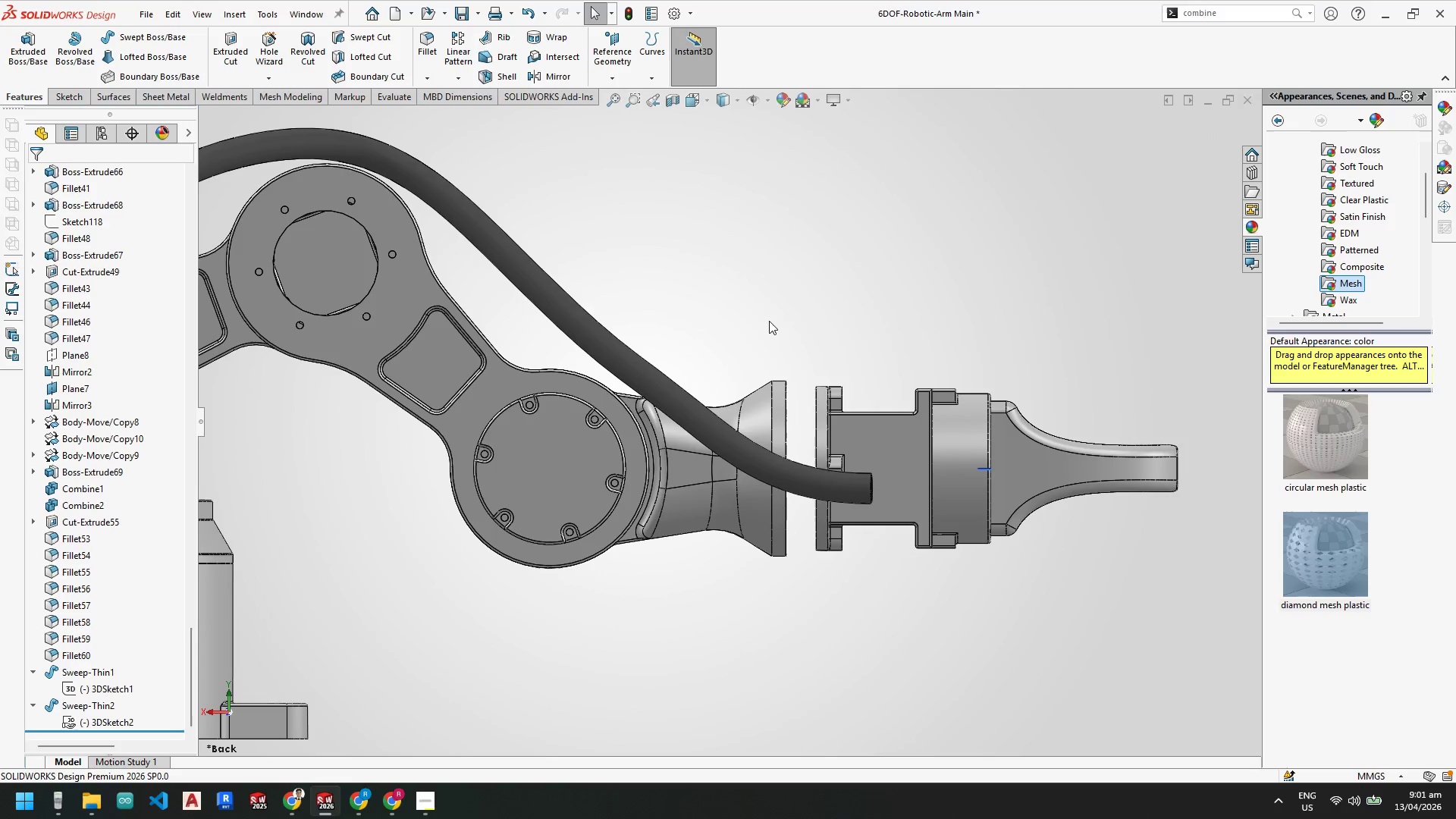 
scroll: coordinate [701, 325], scroll_direction: up, amount: 2.0
 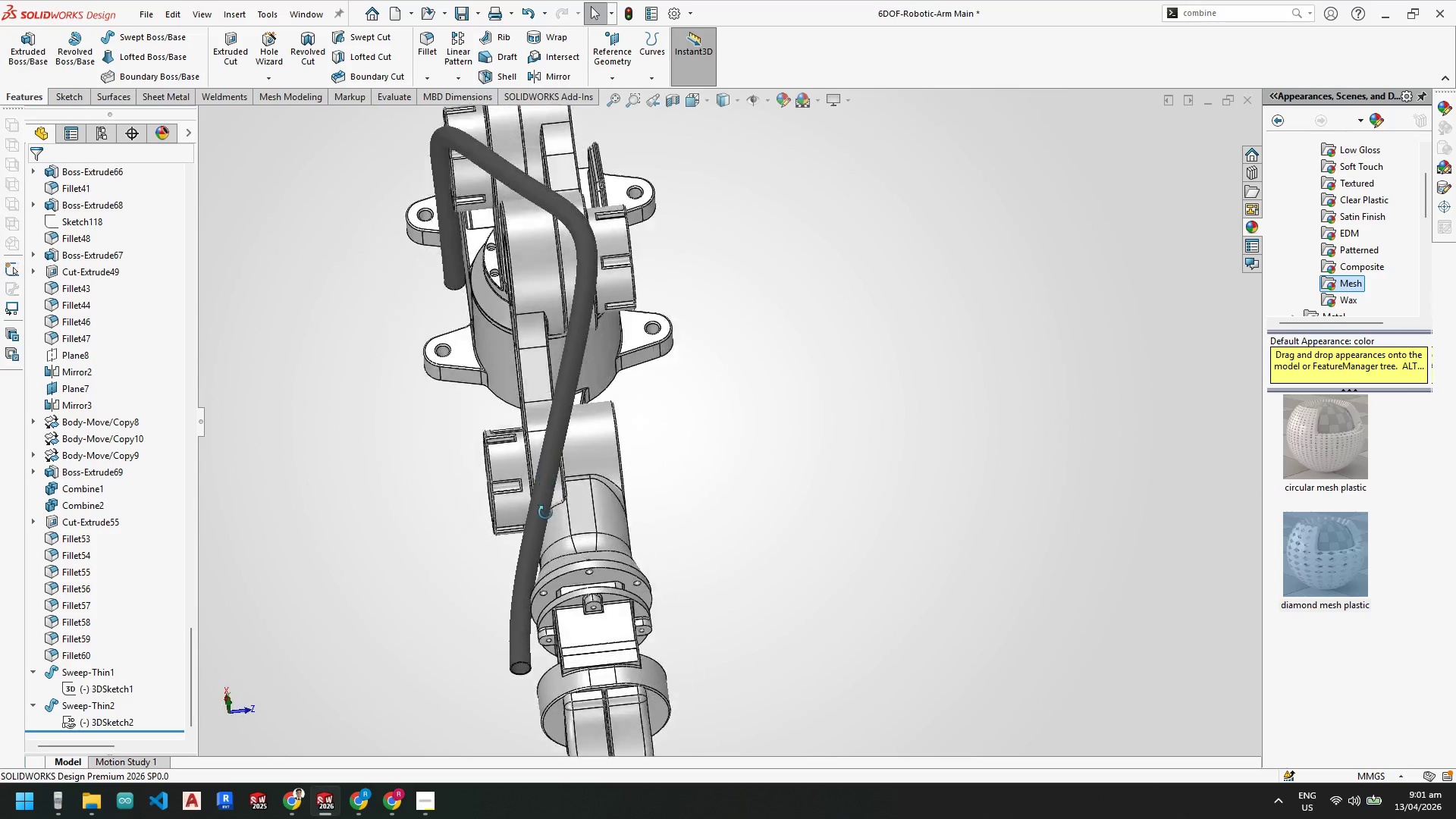 
right_click([526, 575])
 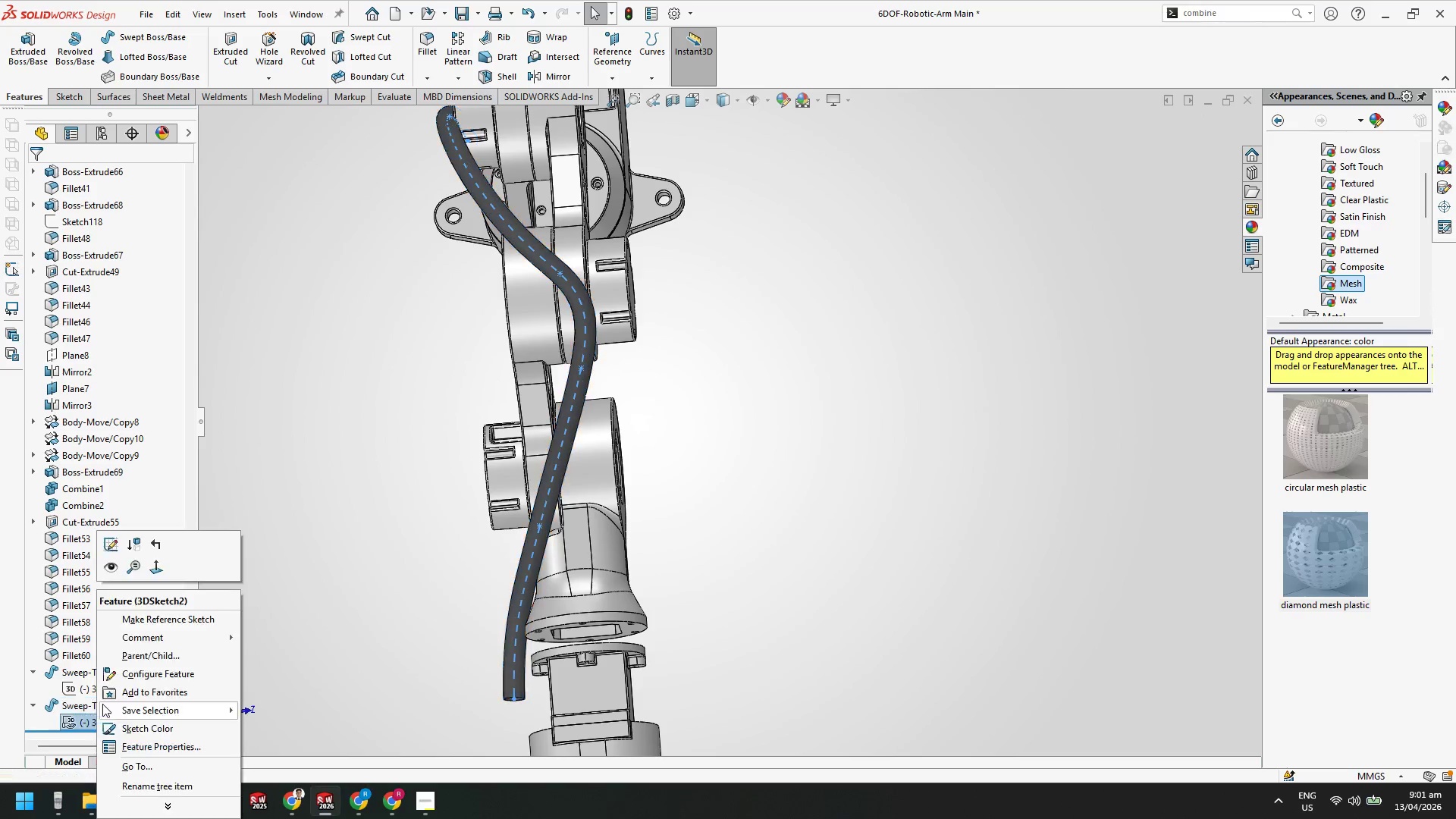 
left_click([110, 544])
 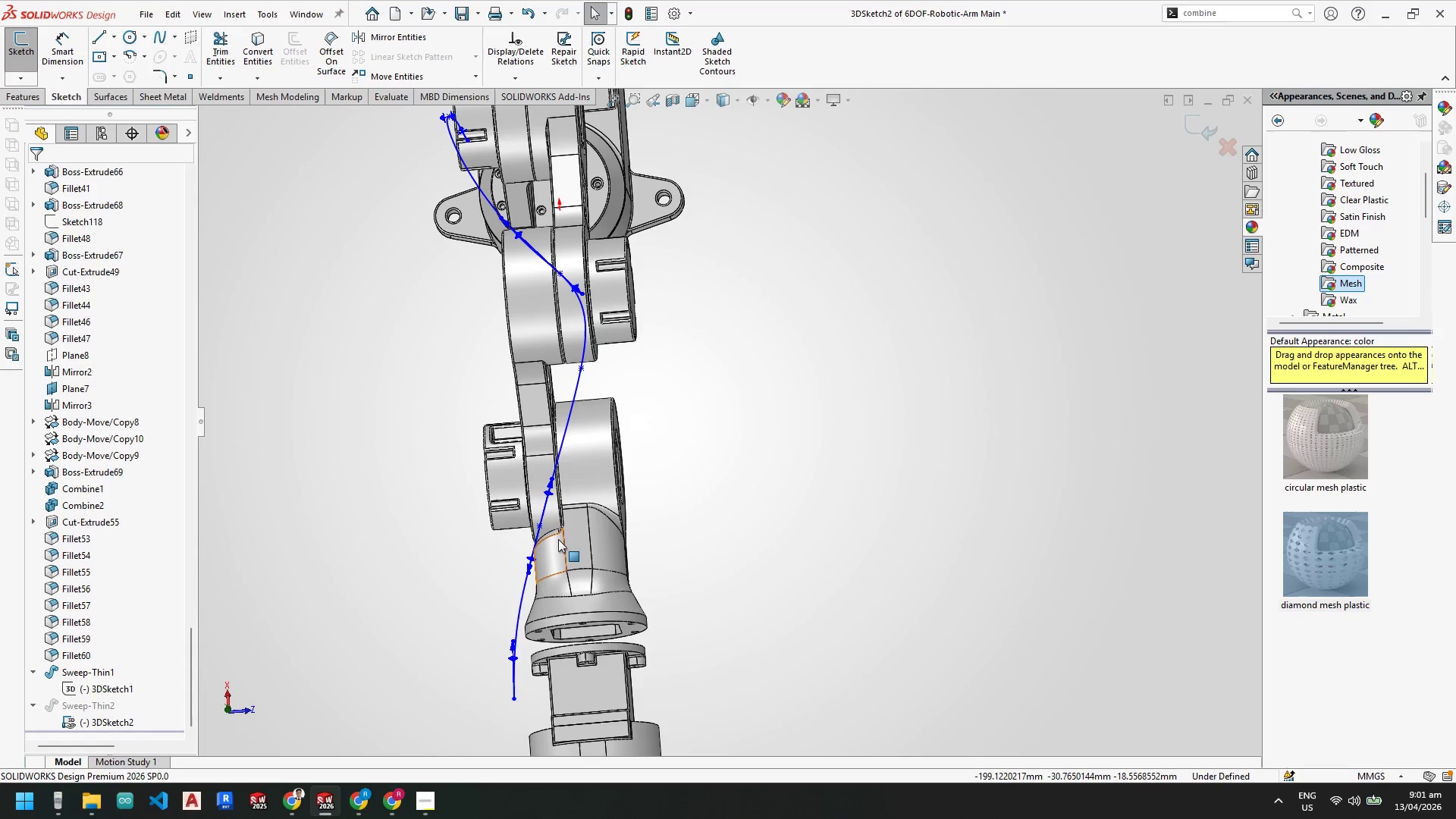 
scroll: coordinate [554, 534], scroll_direction: down, amount: 4.0
 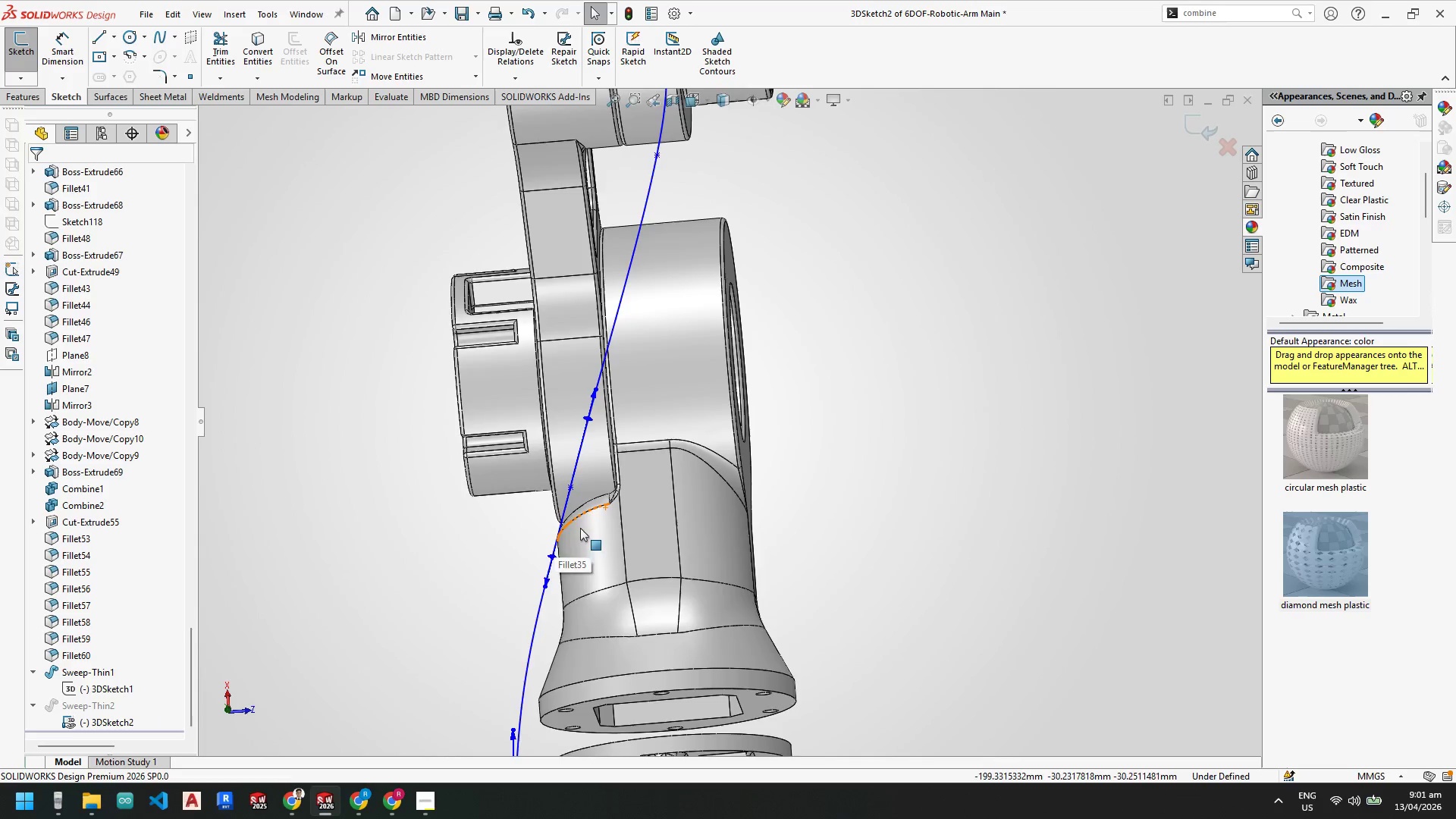 
key(Space)
 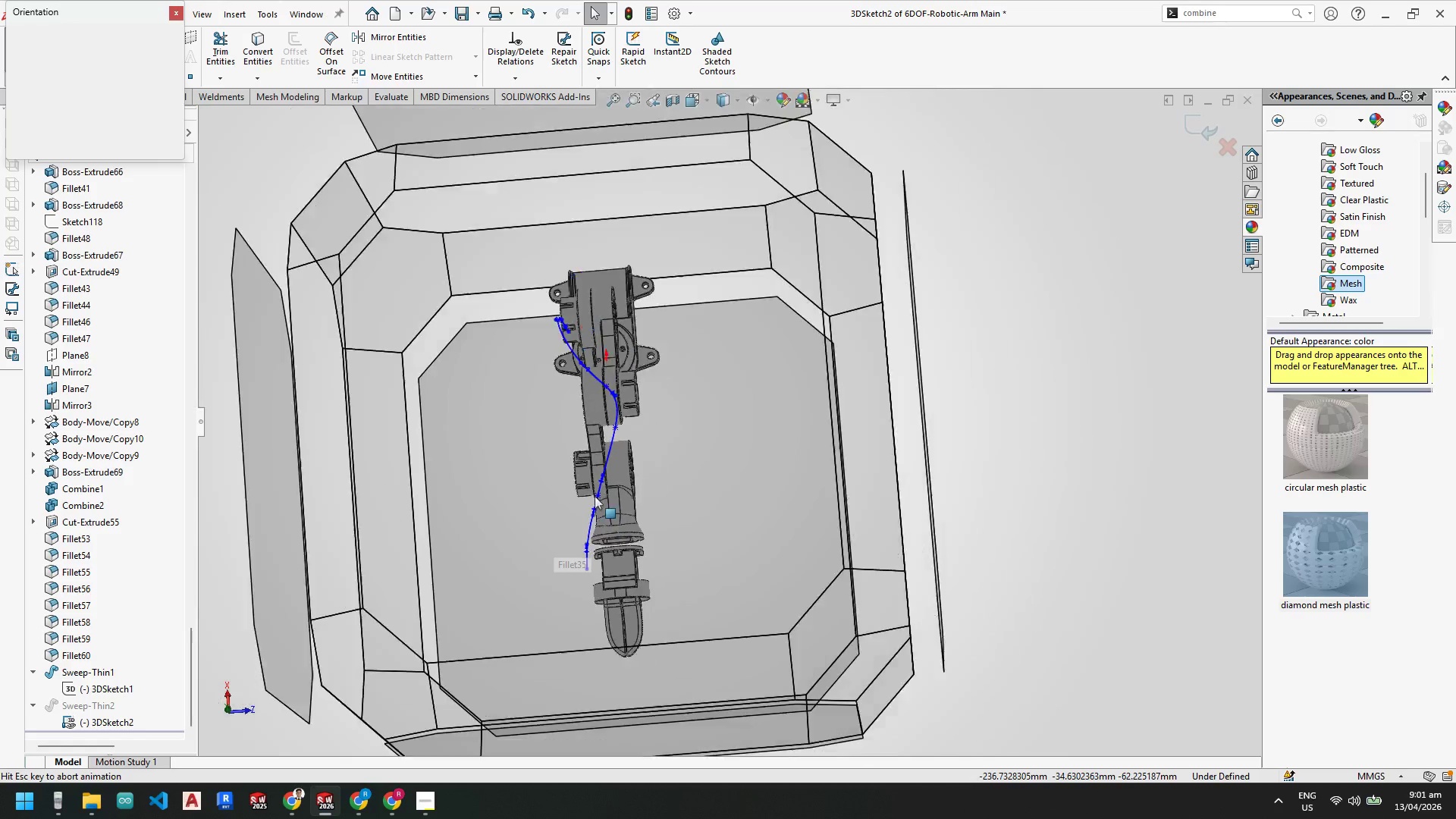 
scroll: coordinate [603, 532], scroll_direction: up, amount: 5.0
 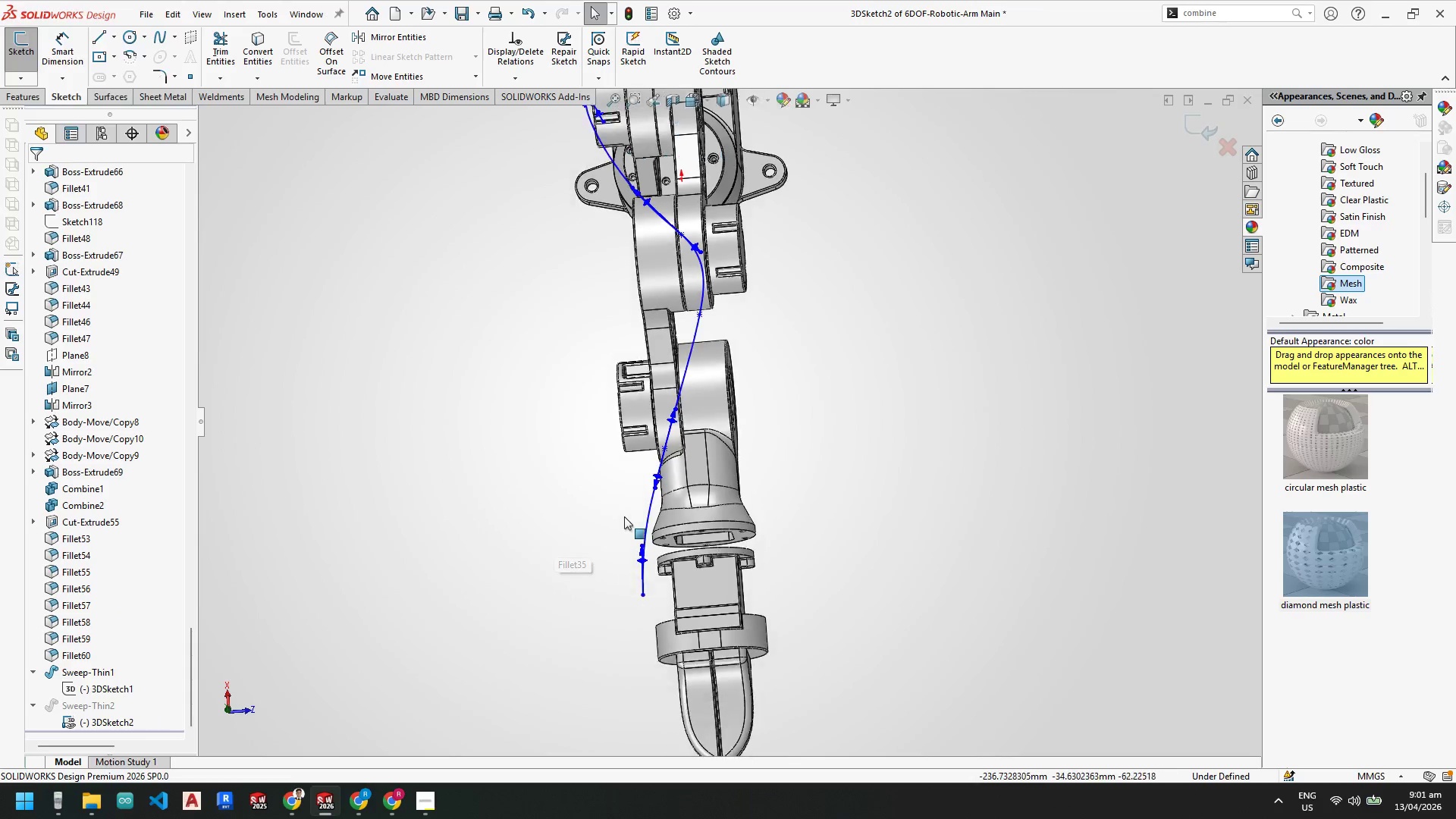 
left_click([577, 494])
 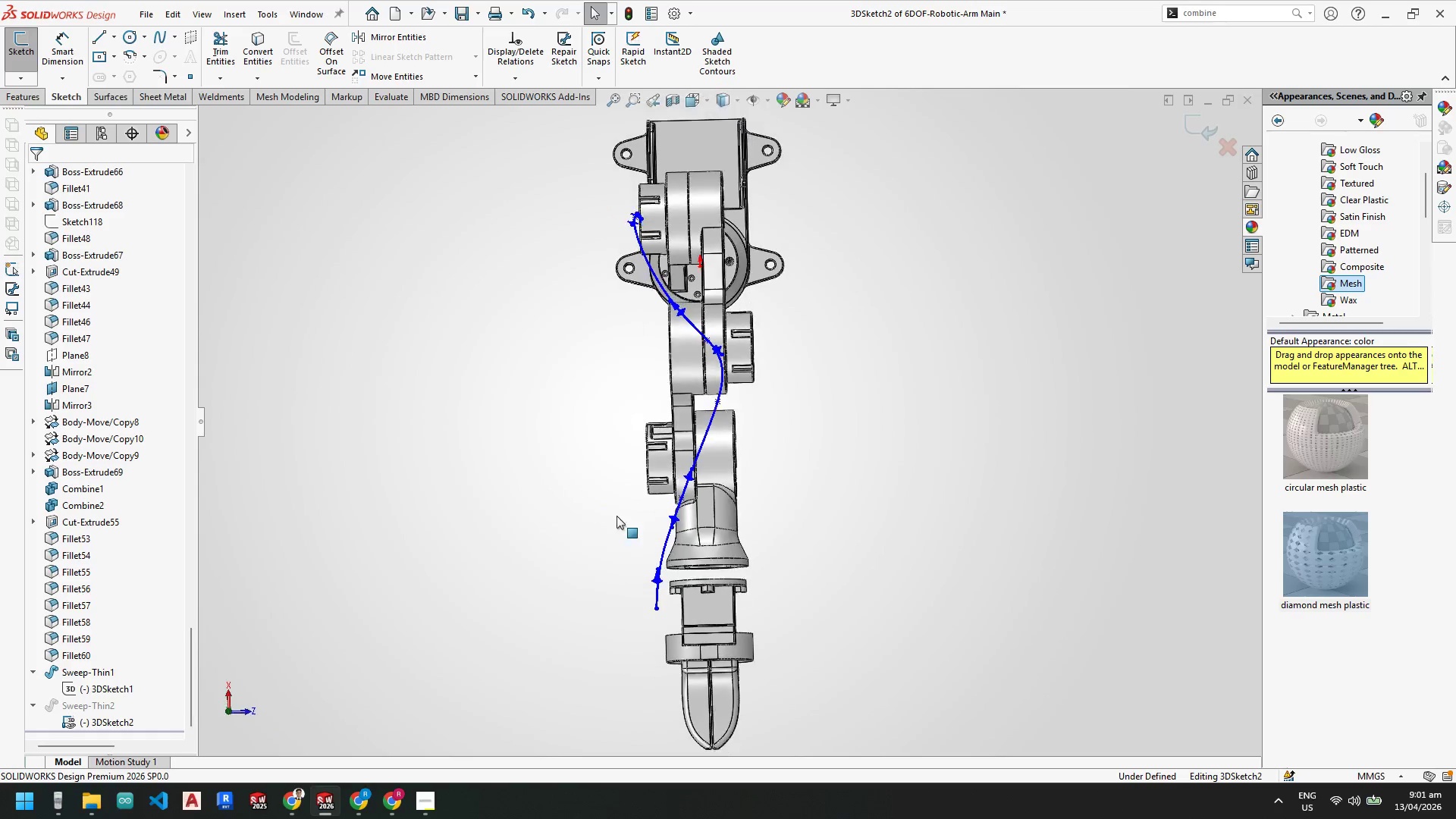 
scroll: coordinate [720, 495], scroll_direction: down, amount: 7.0
 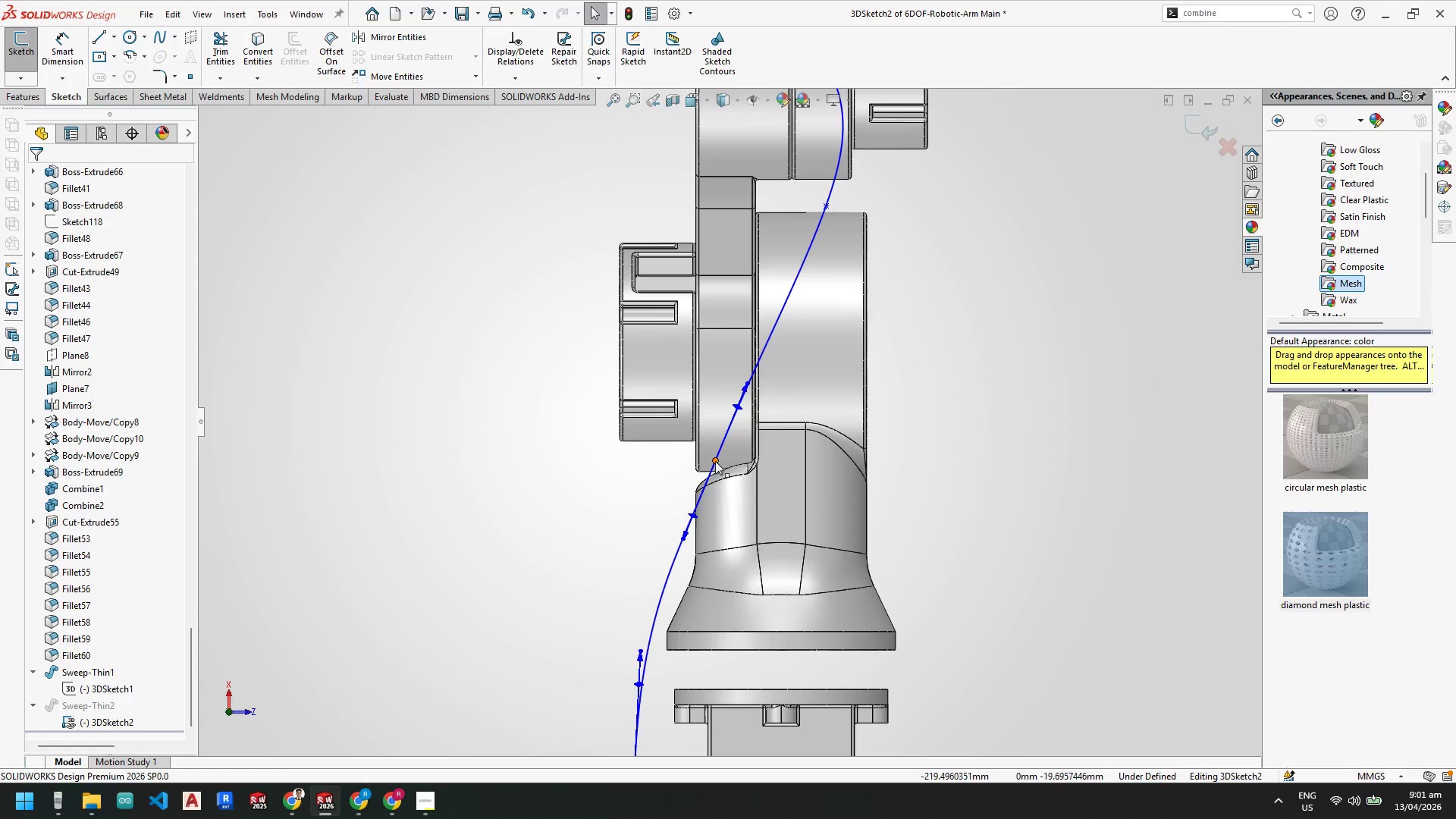 
left_click_drag(start_coordinate=[715, 461], to_coordinate=[687, 463])
 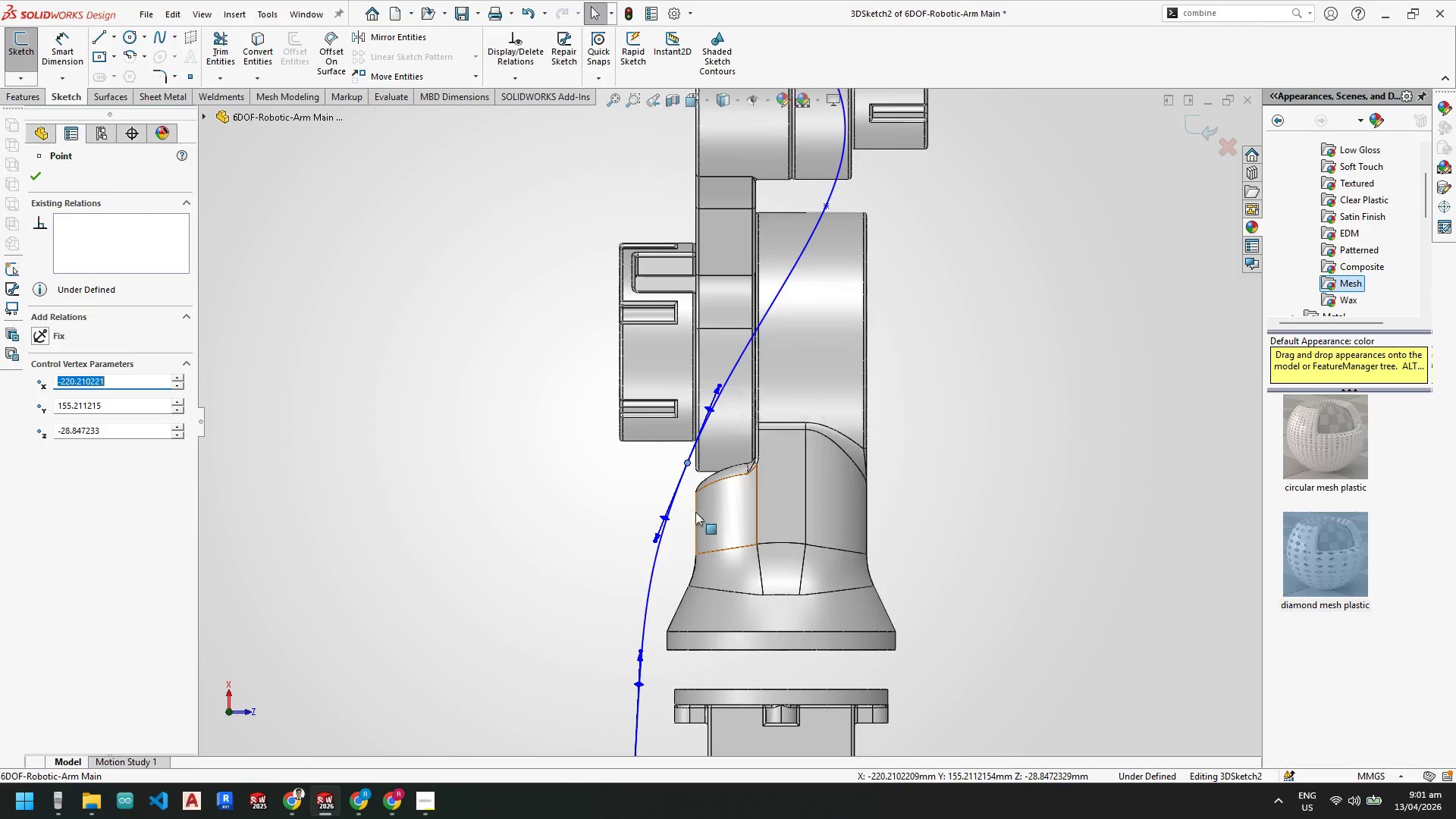 
scroll: coordinate [696, 514], scroll_direction: up, amount: 1.0
 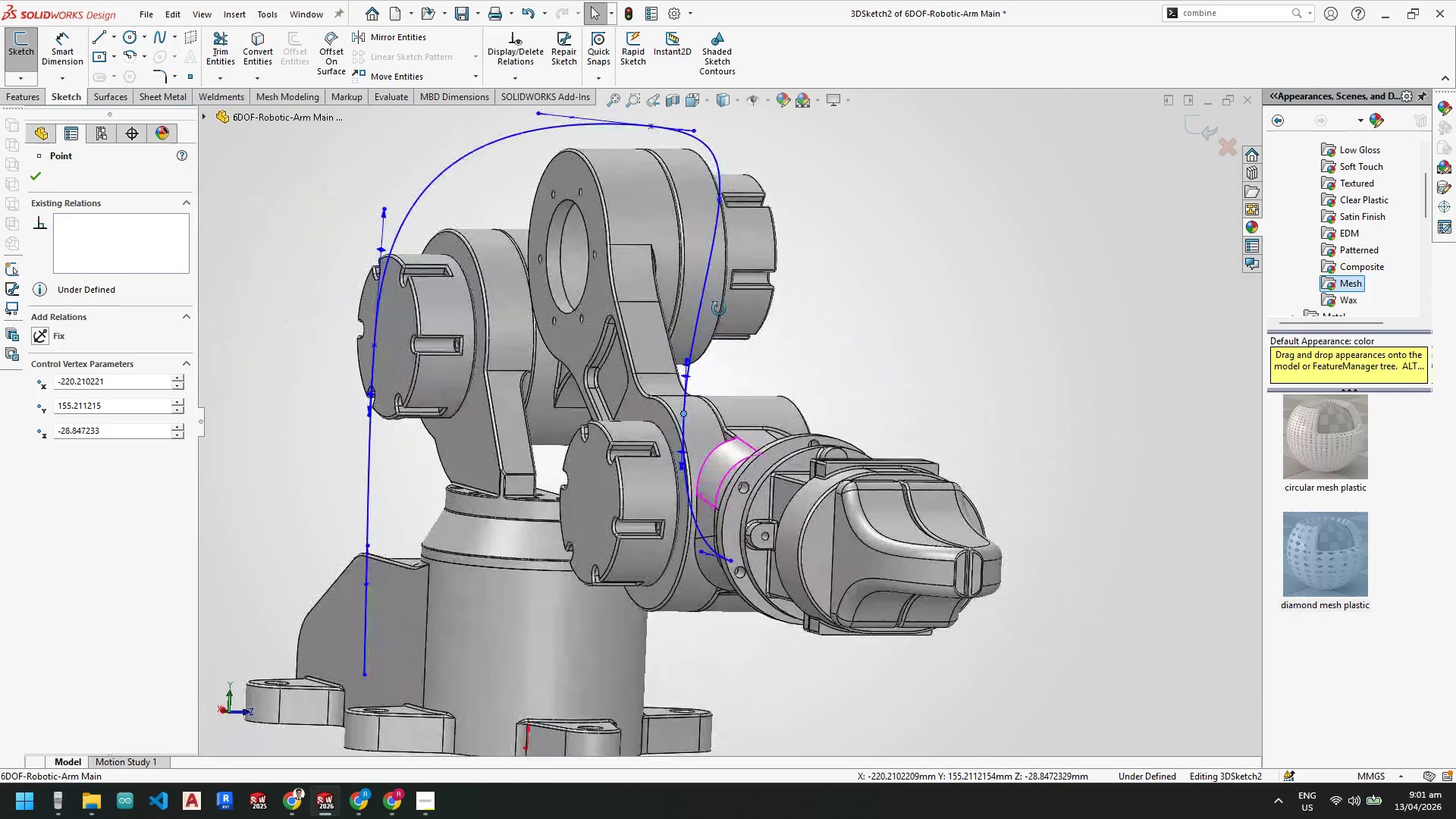 
key(Space)
 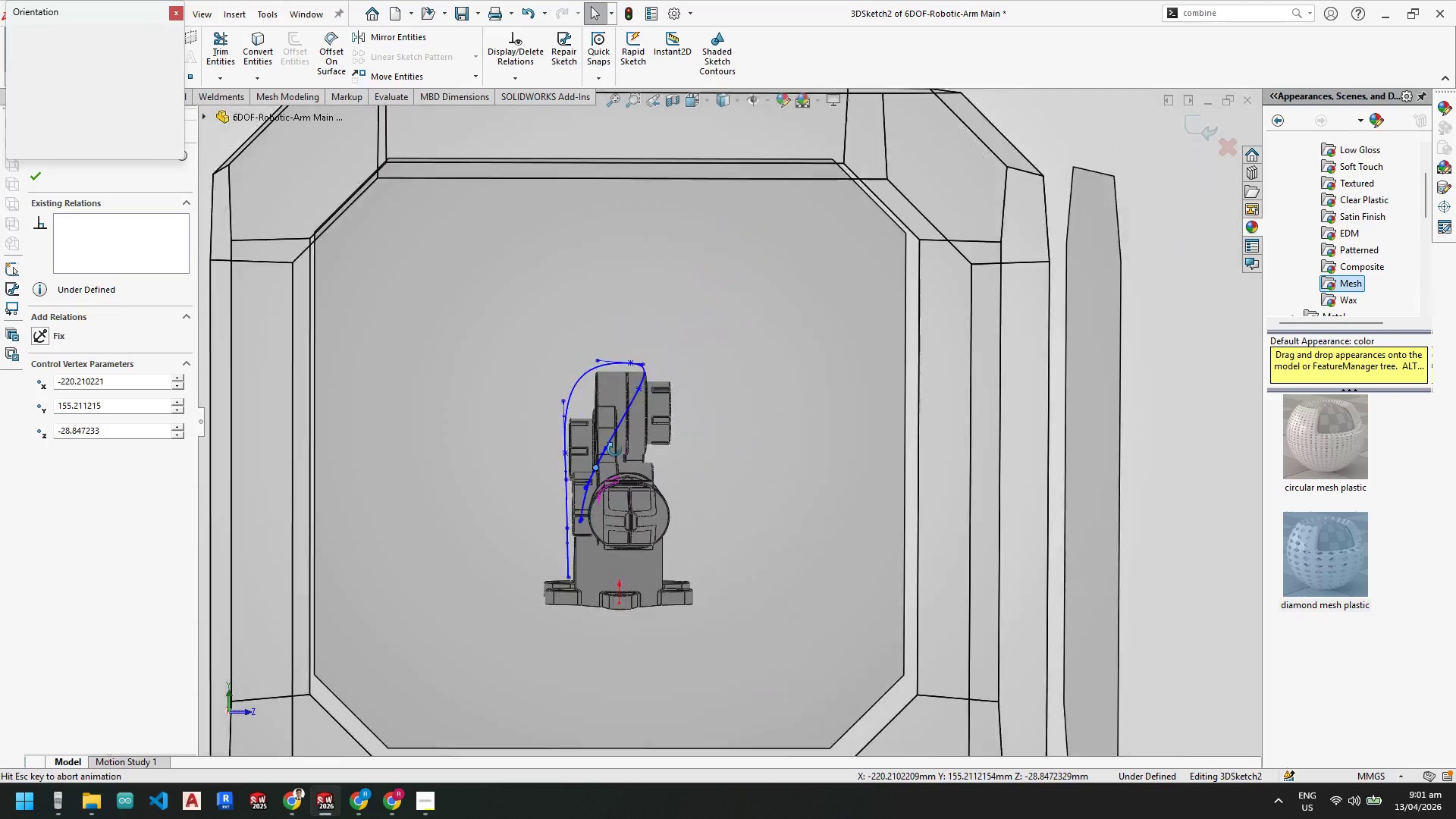 
left_click([583, 478])
 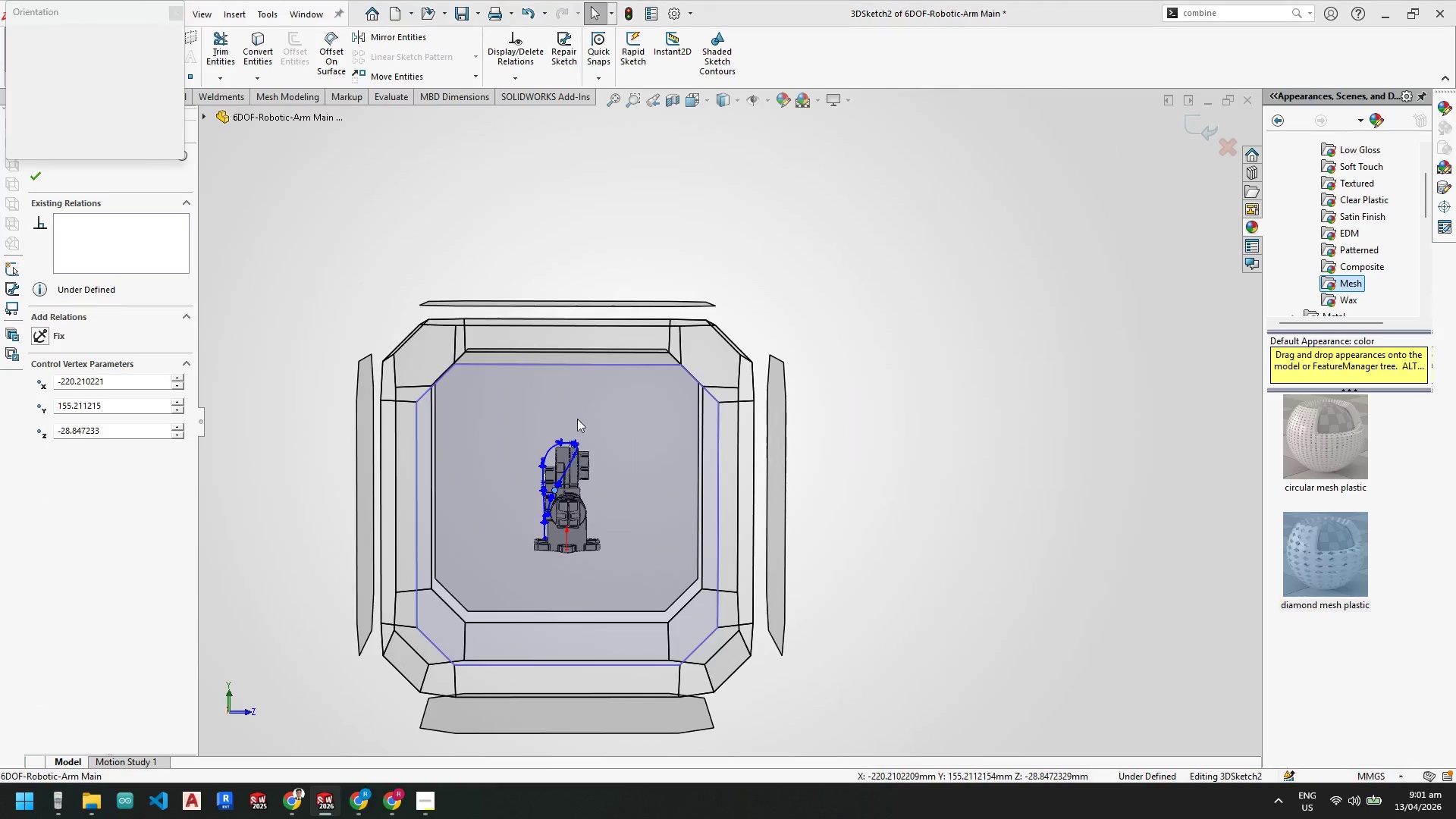 
scroll: coordinate [653, 299], scroll_direction: down, amount: 5.0
 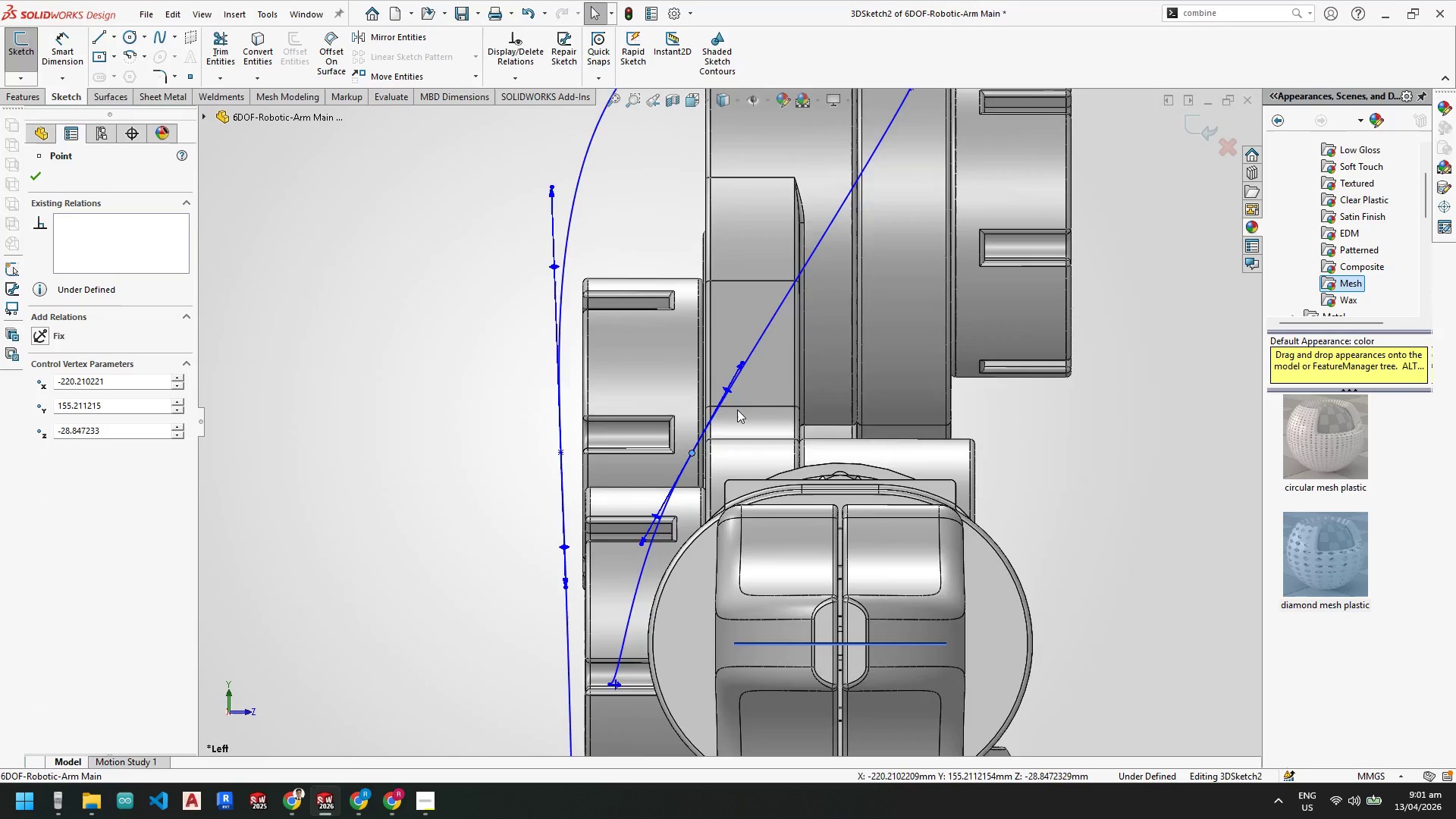 
scroll: coordinate [755, 363], scroll_direction: up, amount: 2.0
 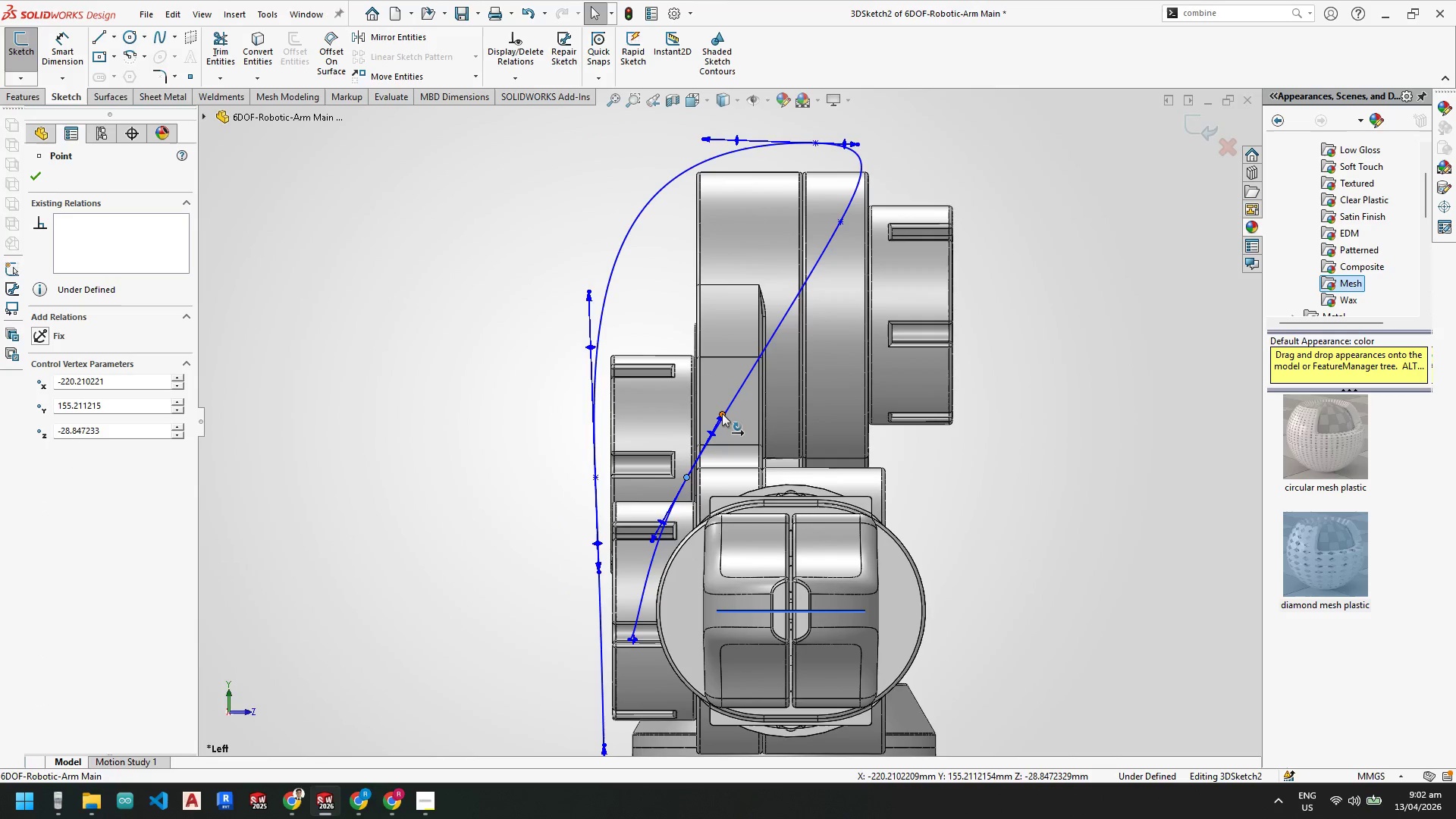 
left_click_drag(start_coordinate=[722, 413], to_coordinate=[714, 409])
 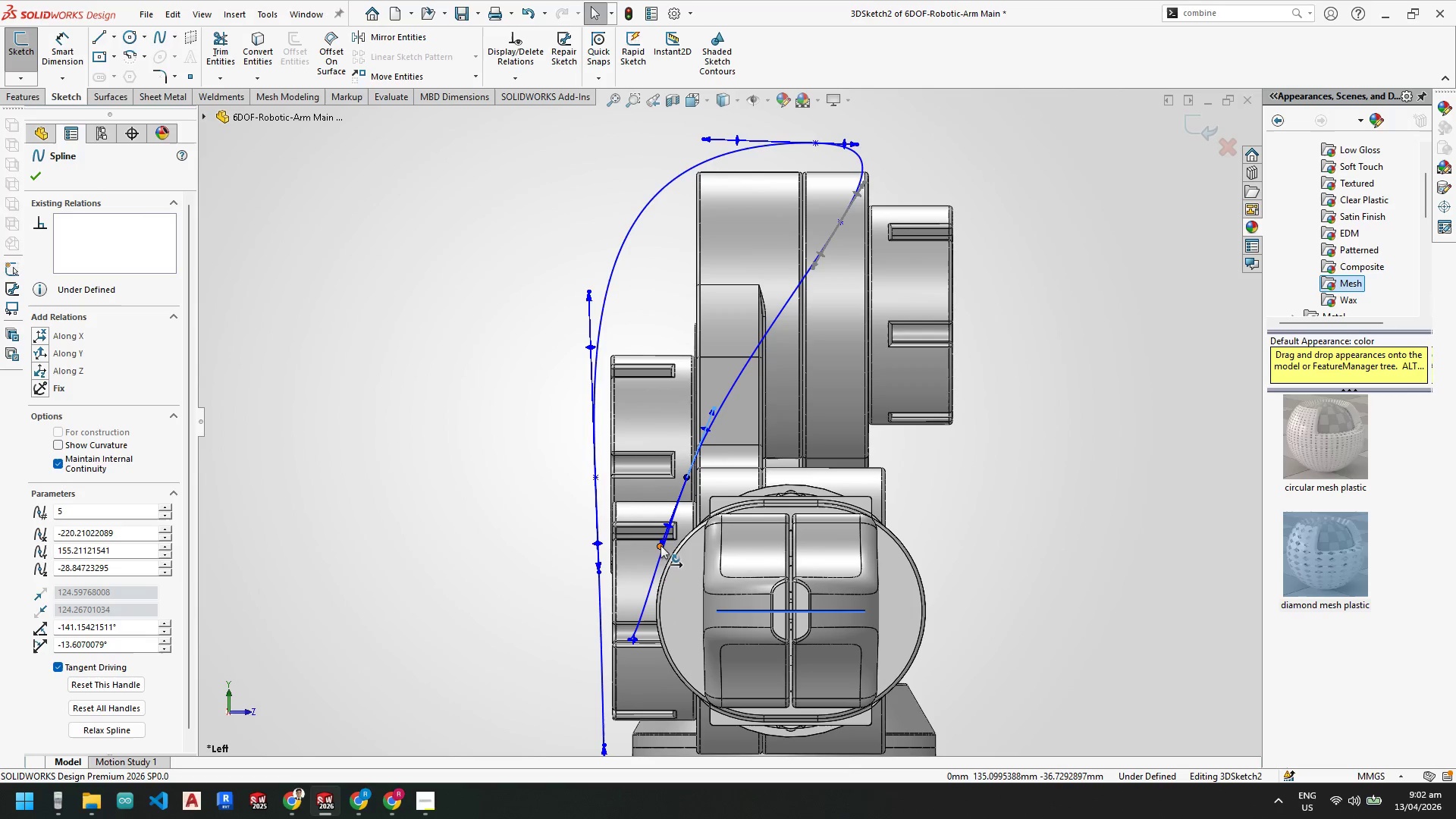 
left_click_drag(start_coordinate=[657, 546], to_coordinate=[654, 543])
 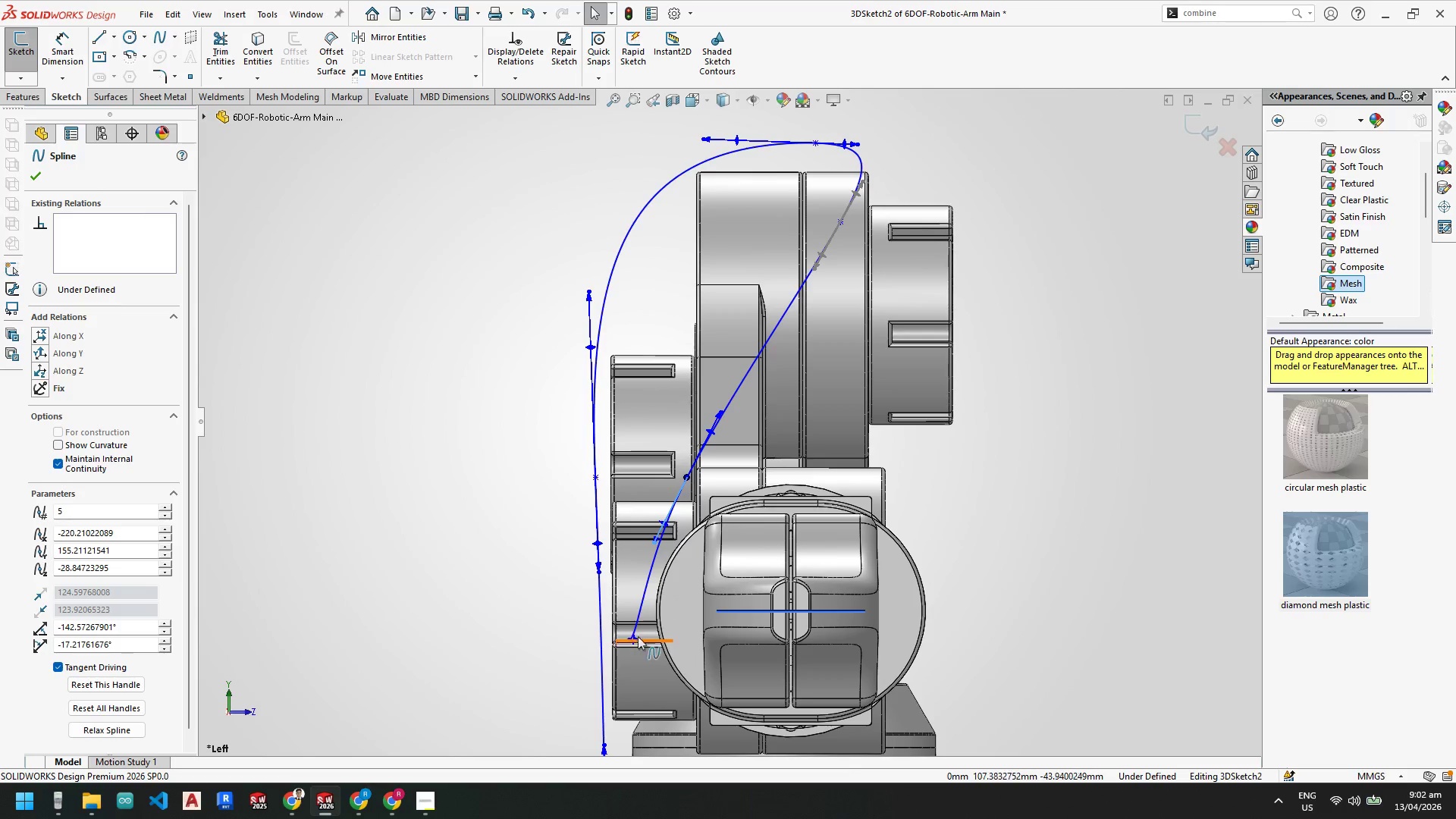 
scroll: coordinate [667, 613], scroll_direction: down, amount: 4.0
 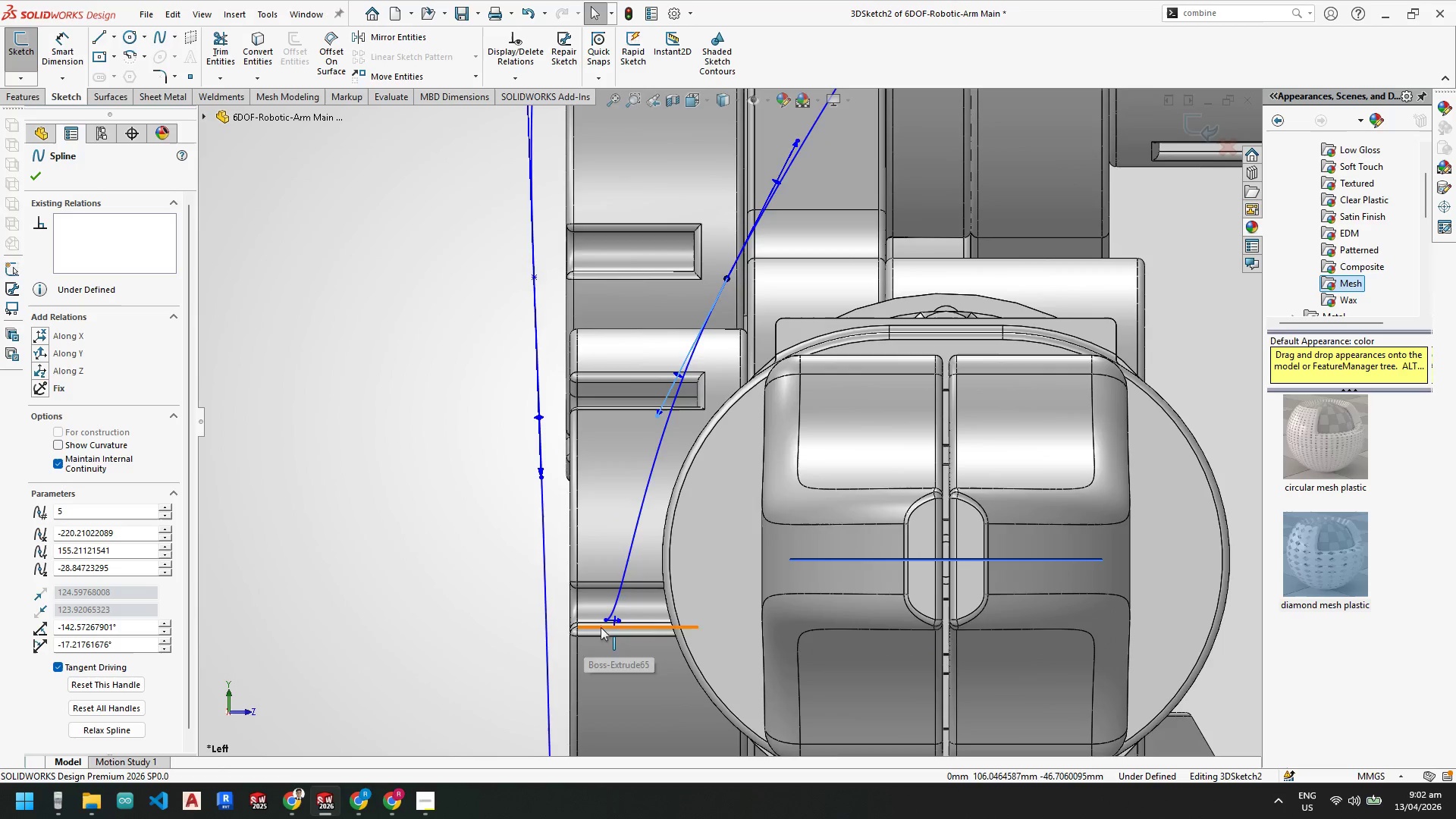 
key(Escape)
 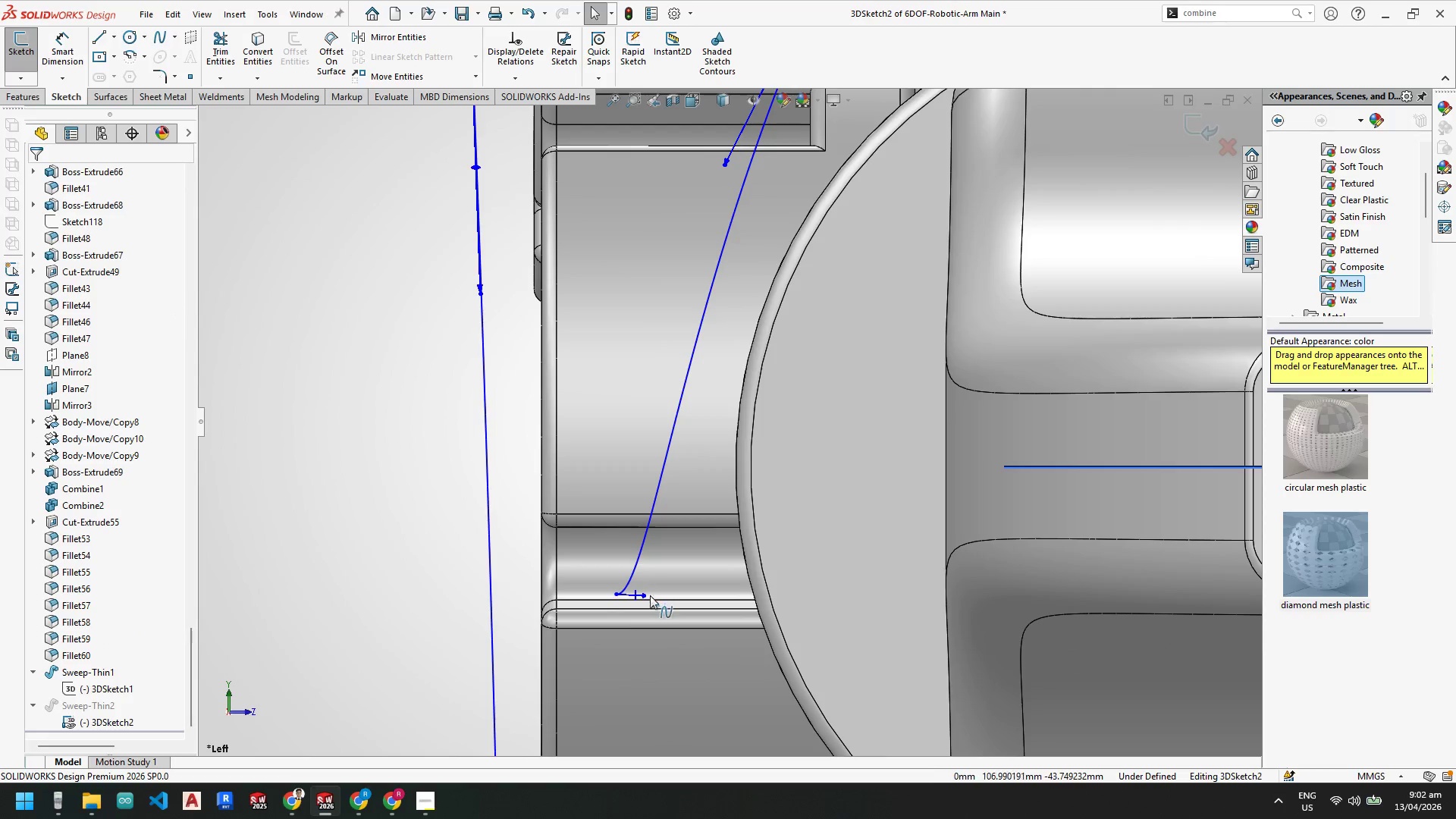 
scroll: coordinate [623, 599], scroll_direction: down, amount: 4.0
 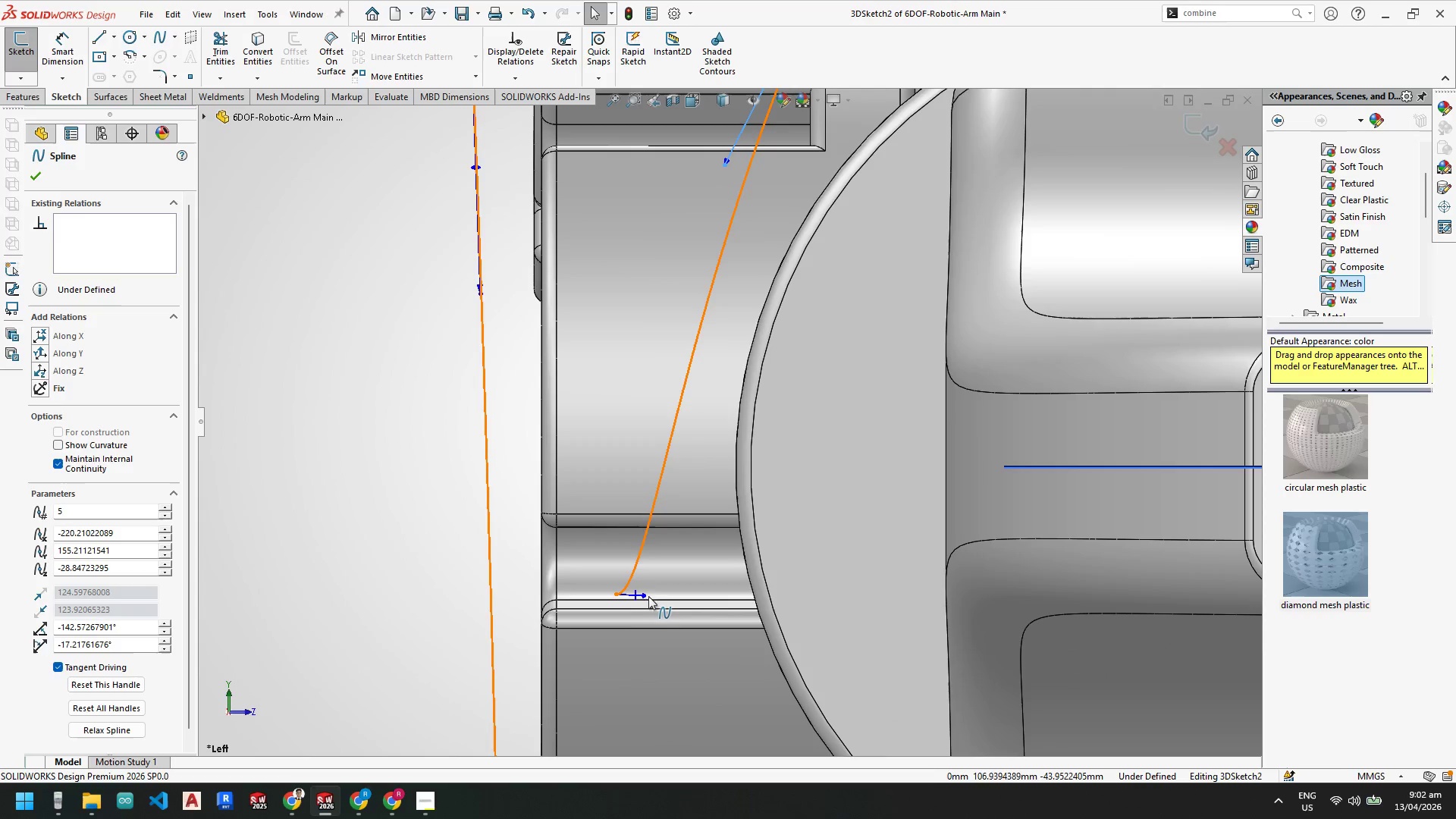 
key(Escape)
 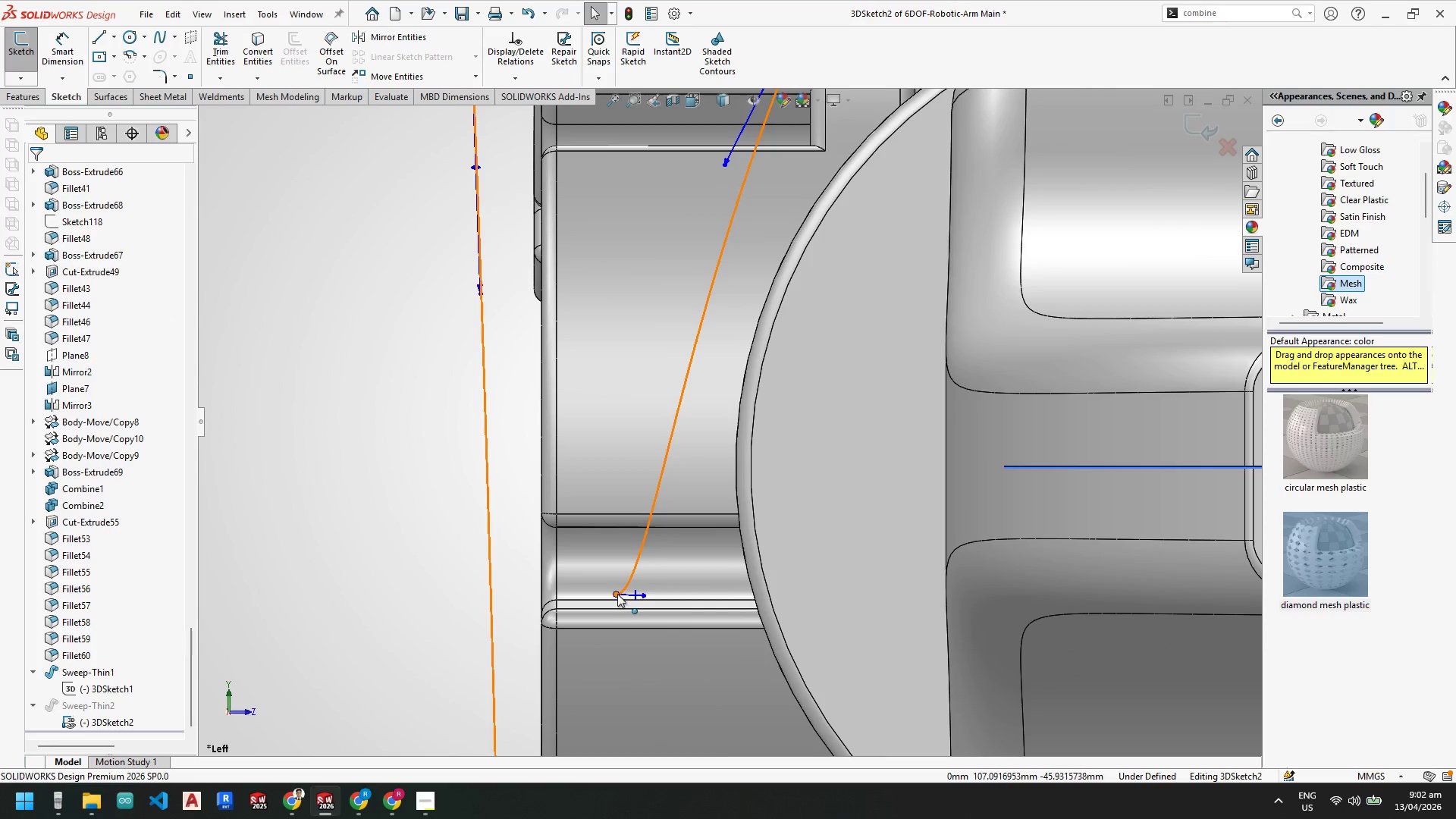 
left_click([616, 594])
 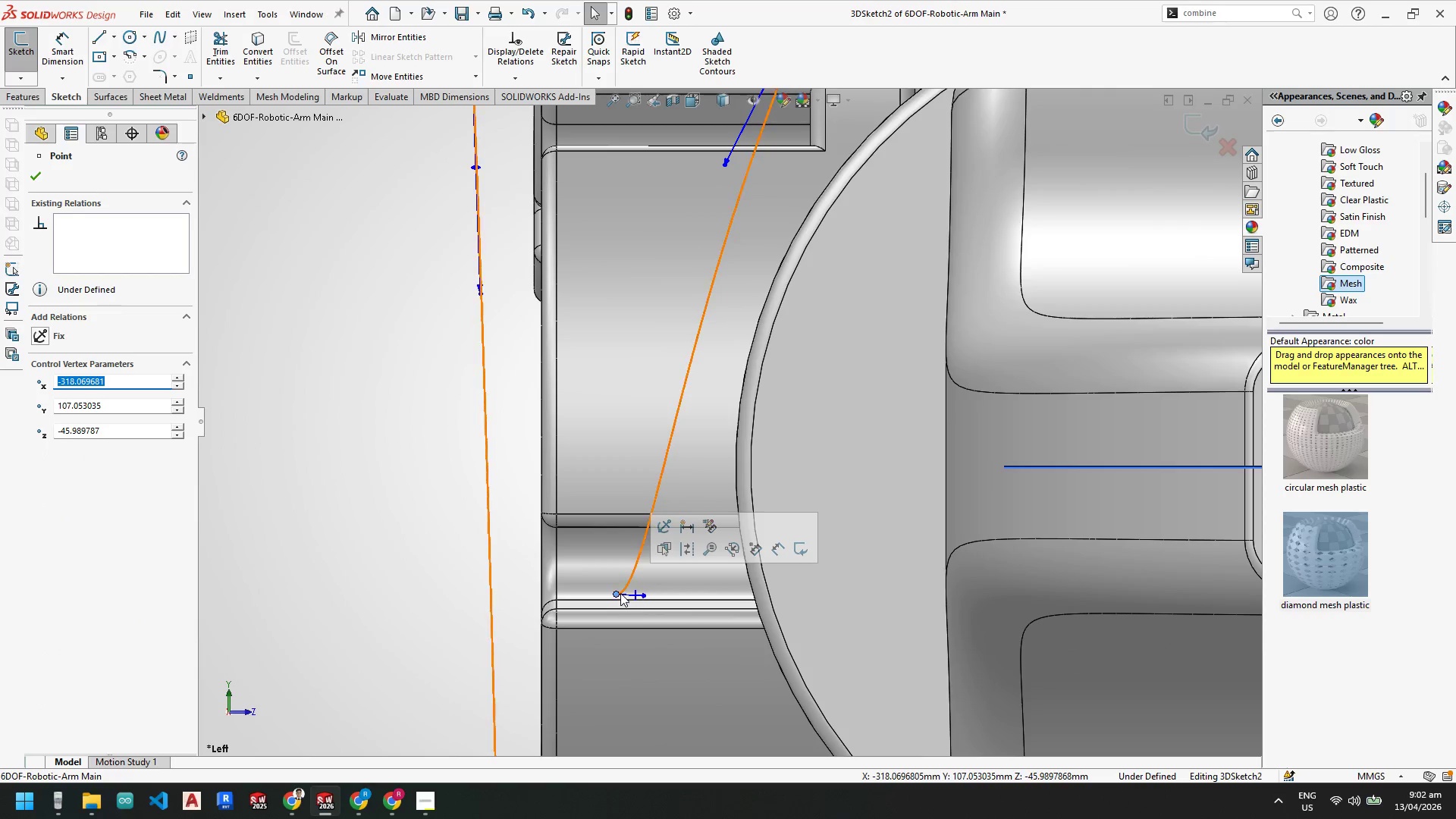 
left_click_drag(start_coordinate=[615, 592], to_coordinate=[643, 593])
 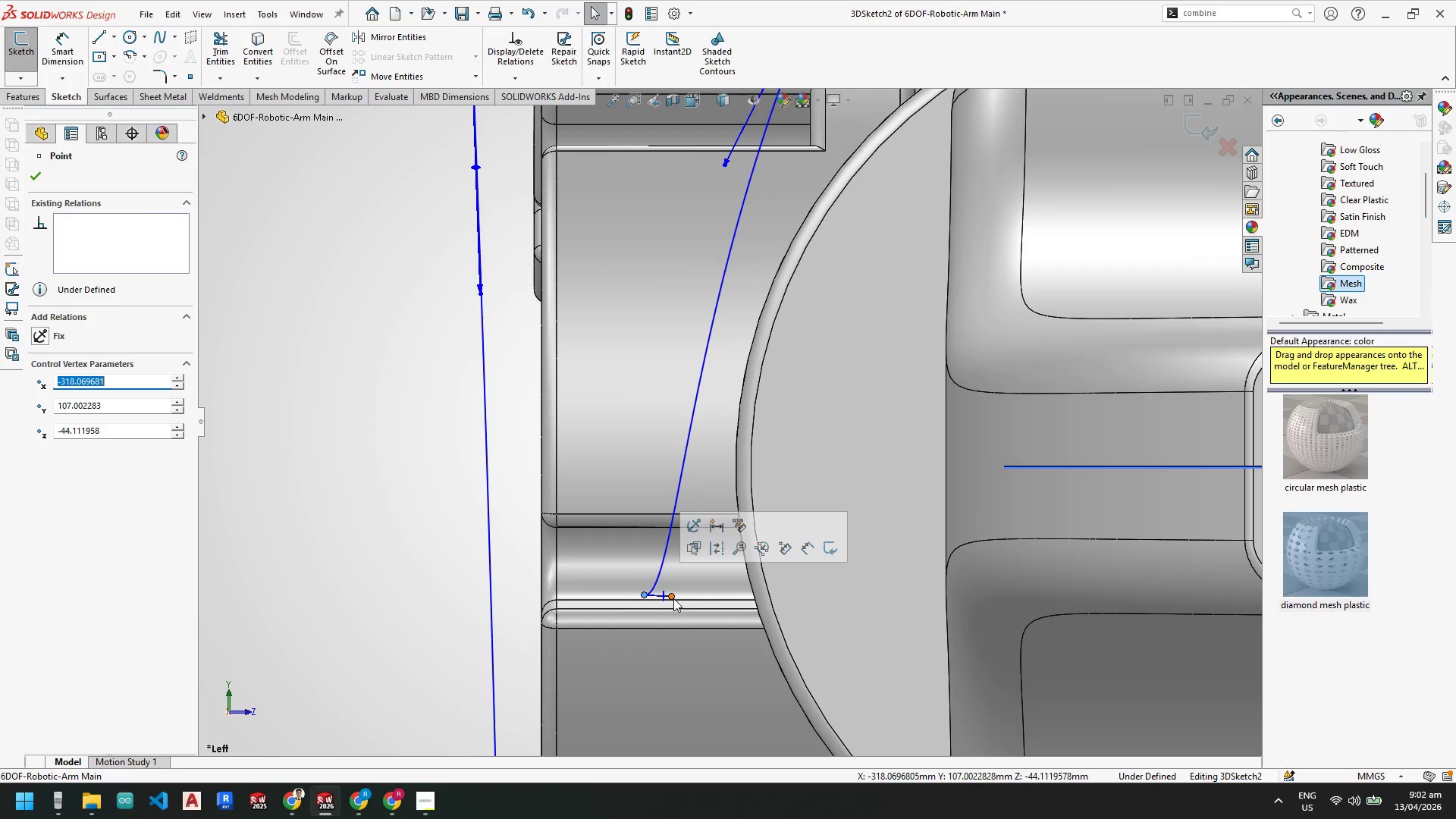 
left_click_drag(start_coordinate=[673, 598], to_coordinate=[644, 598])
 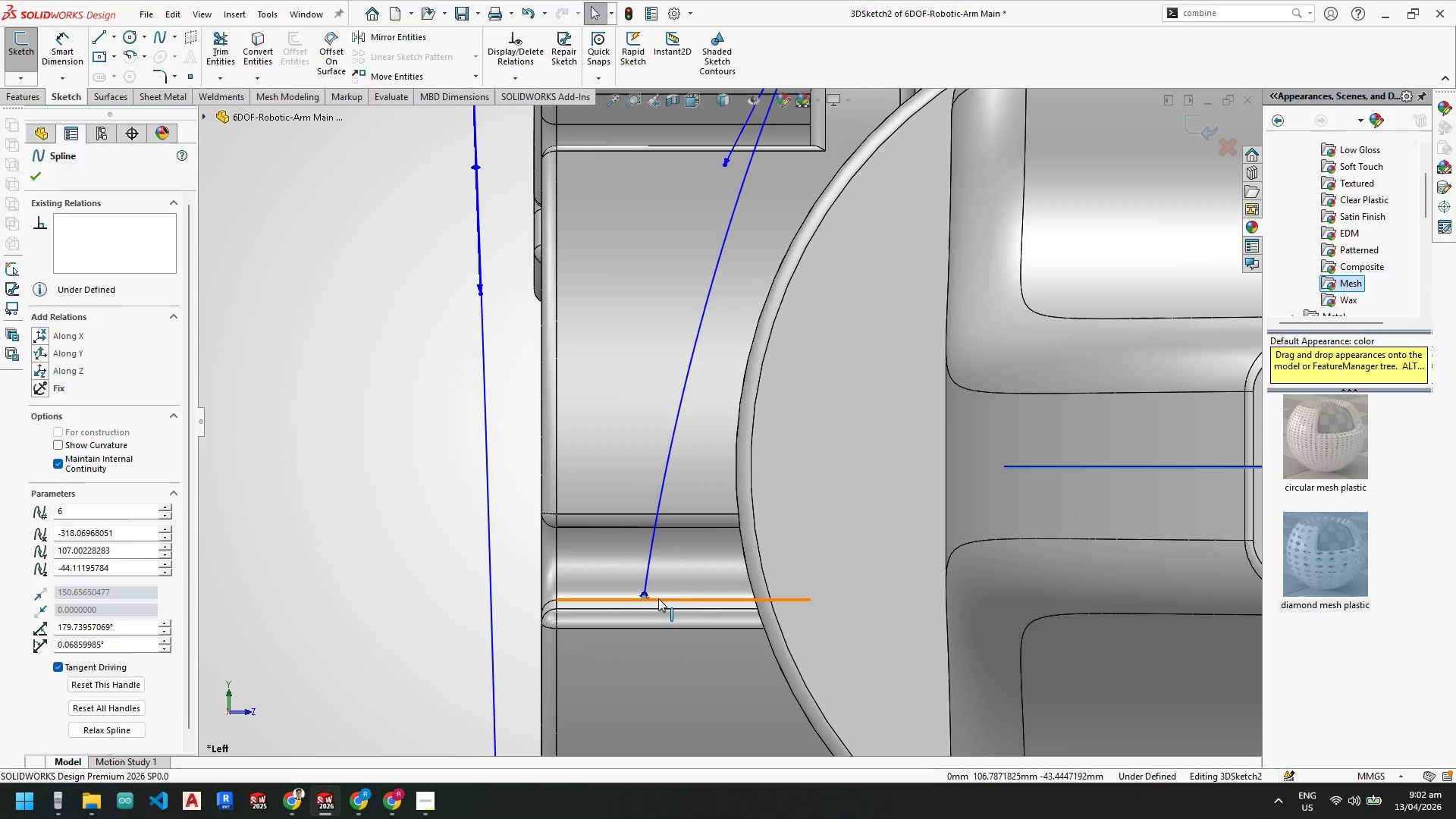 
key(Escape)
 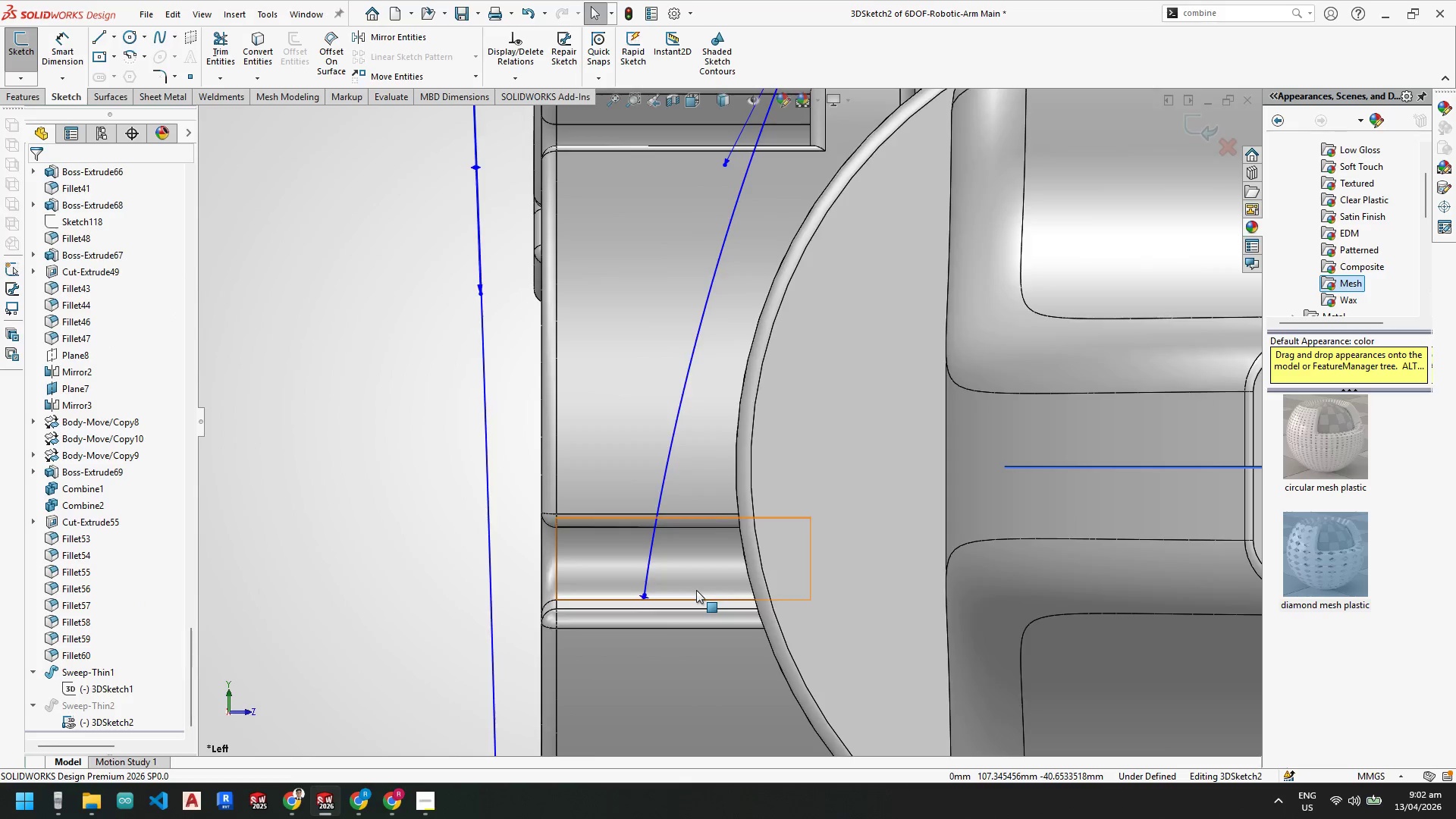 
scroll: coordinate [822, 274], scroll_direction: up, amount: 12.0
 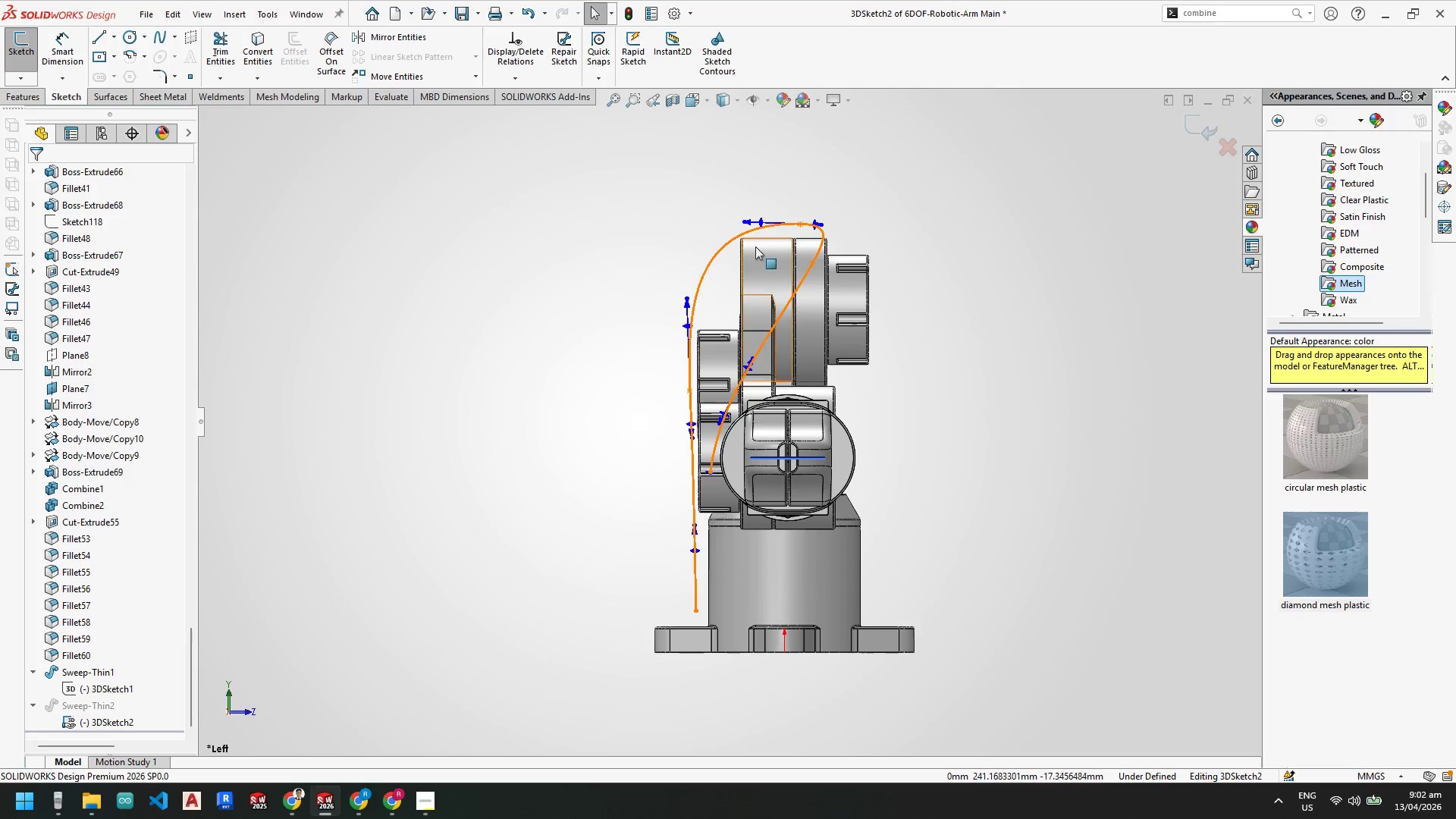 
scroll: coordinate [763, 236], scroll_direction: down, amount: 1.0
 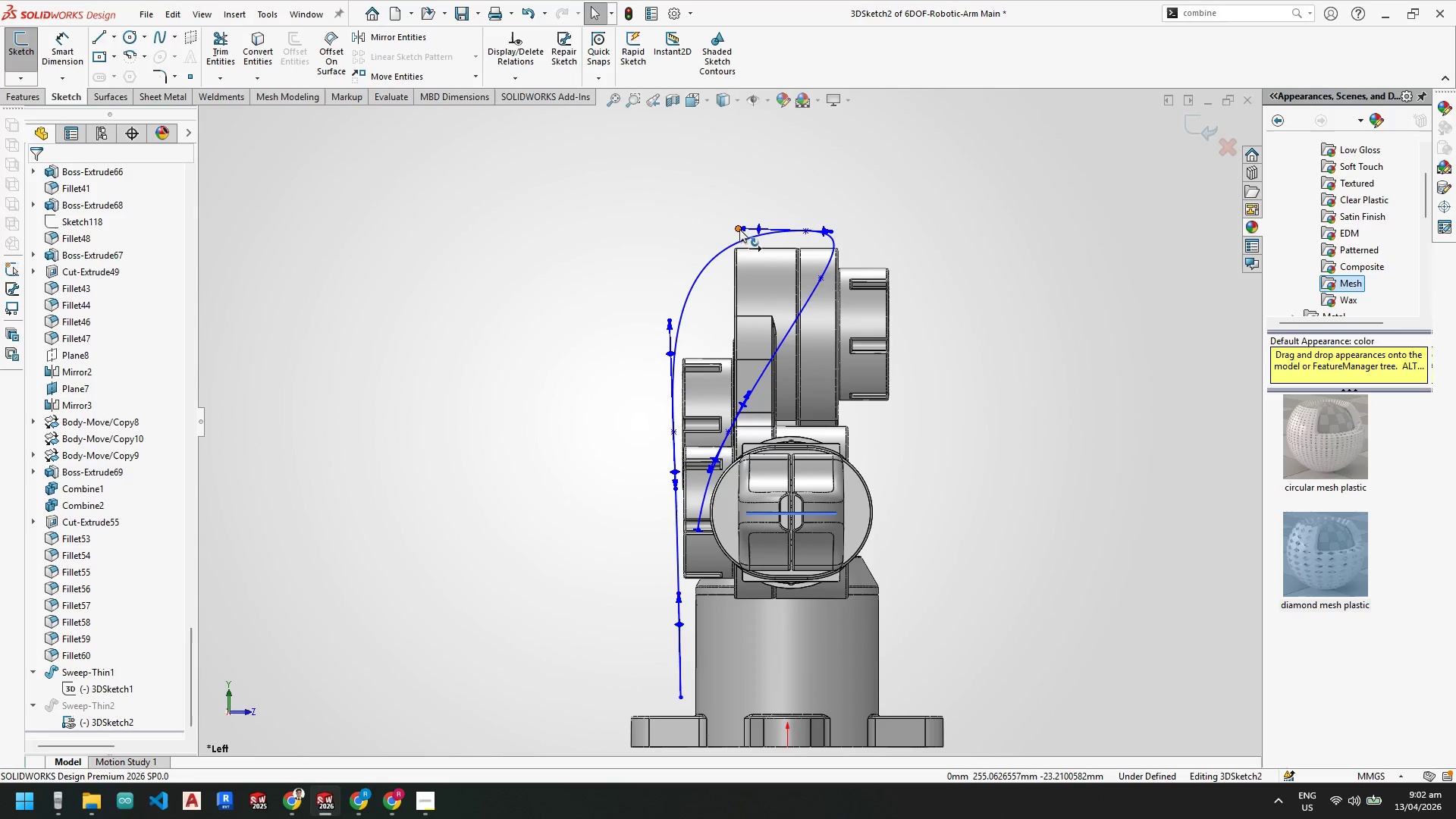 
left_click_drag(start_coordinate=[737, 228], to_coordinate=[742, 222])
 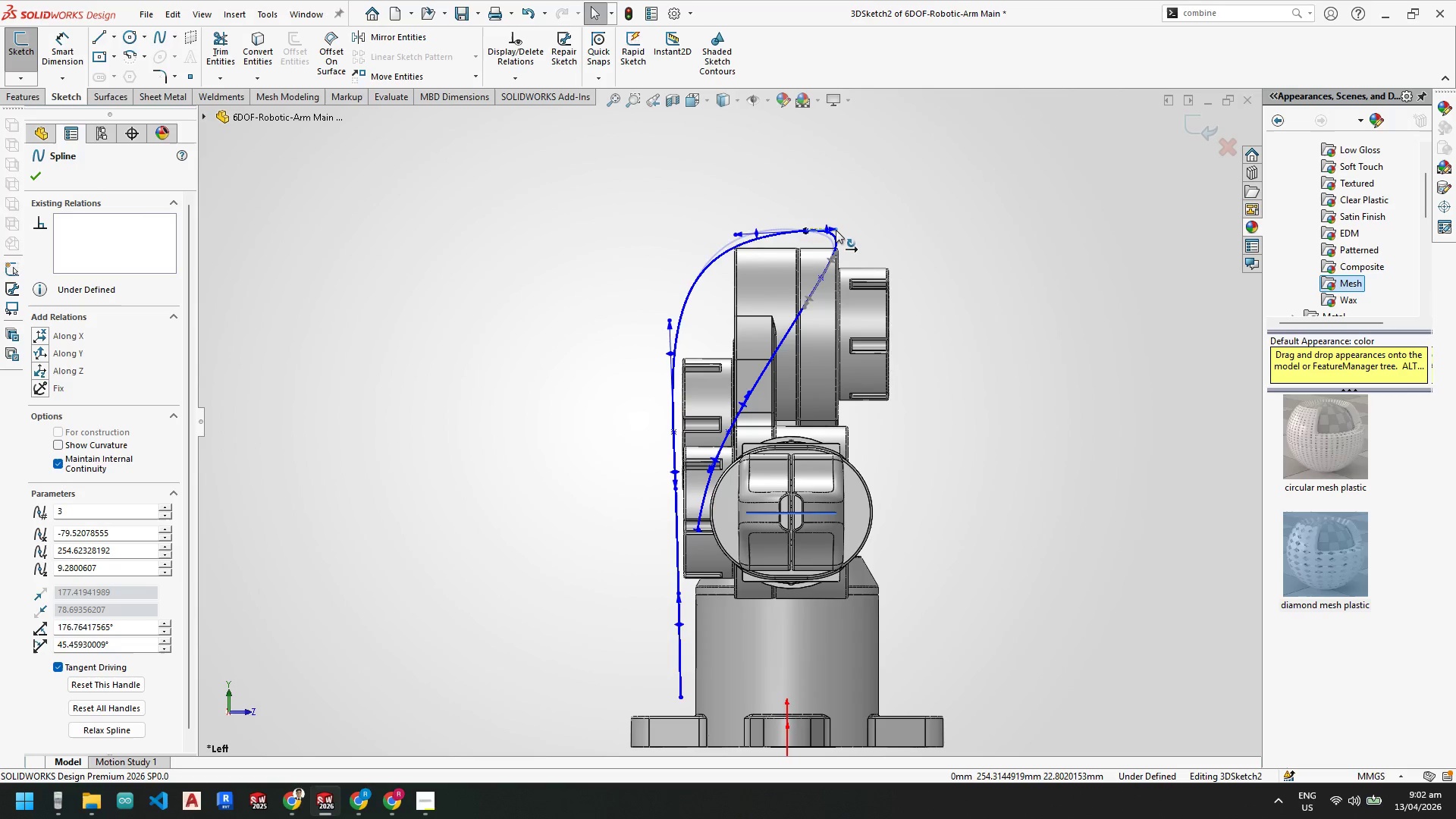 
key(Escape)
 